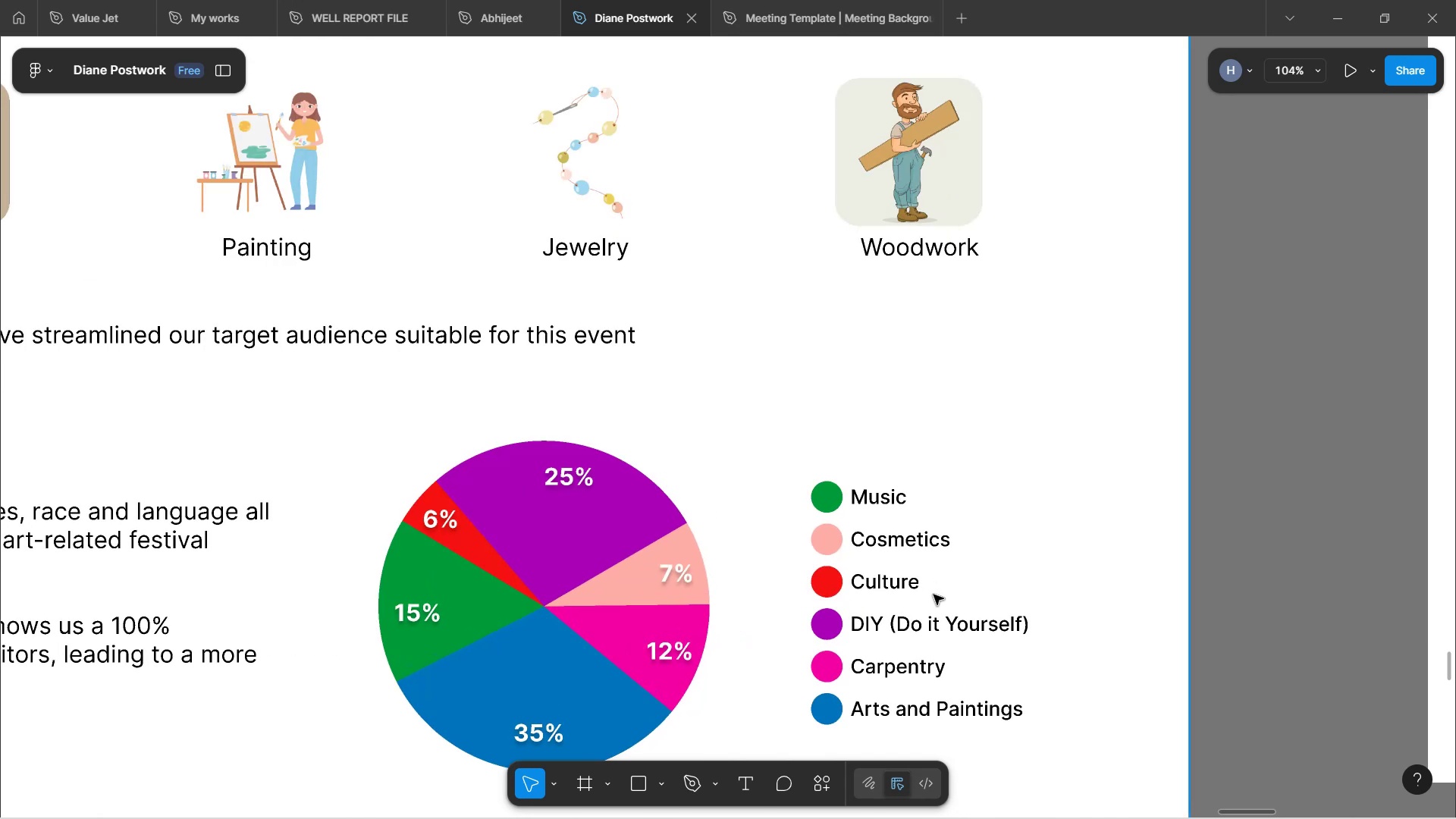 
key(Control+ControlLeft)
 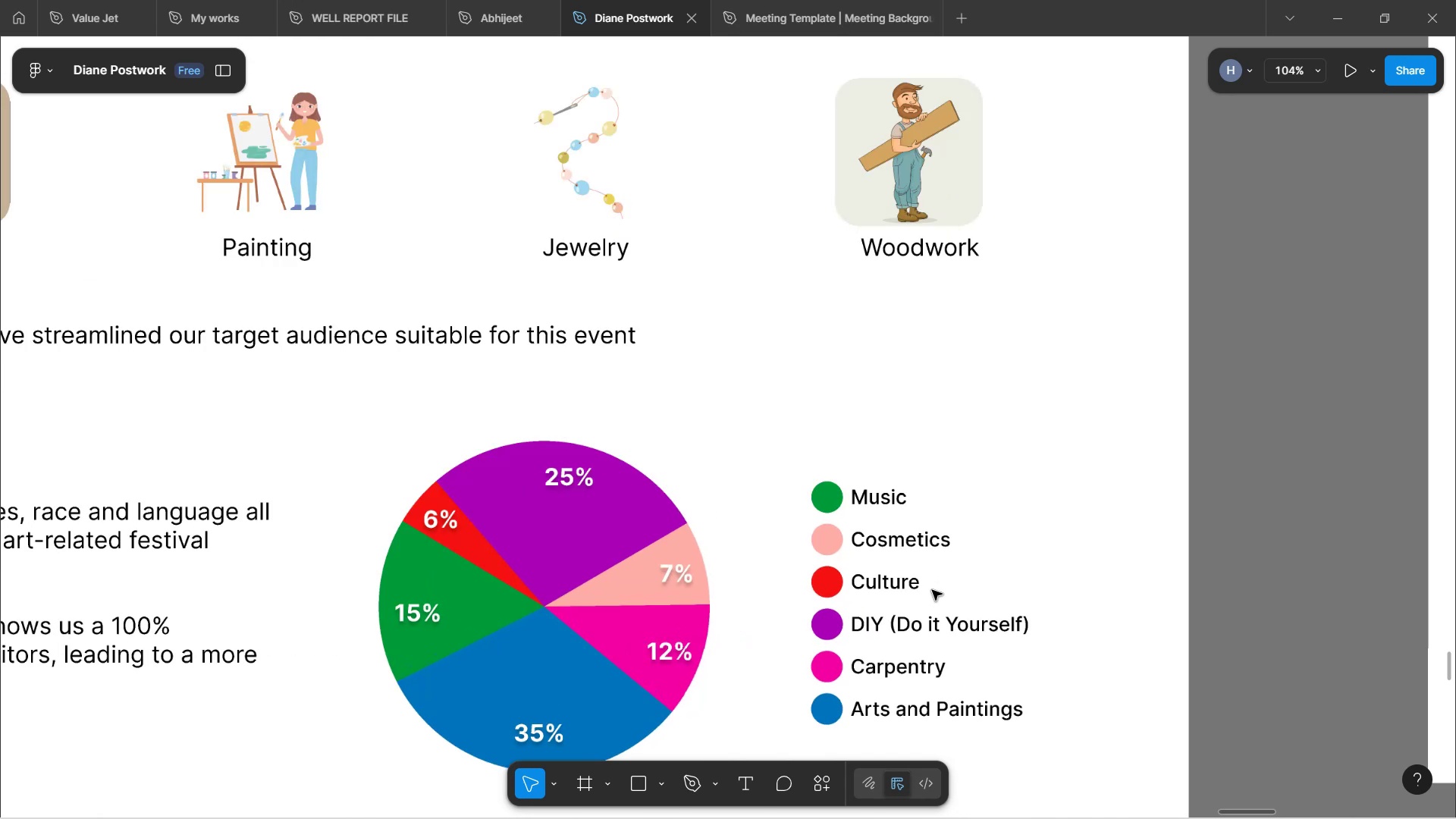 
key(Control+ControlLeft)
 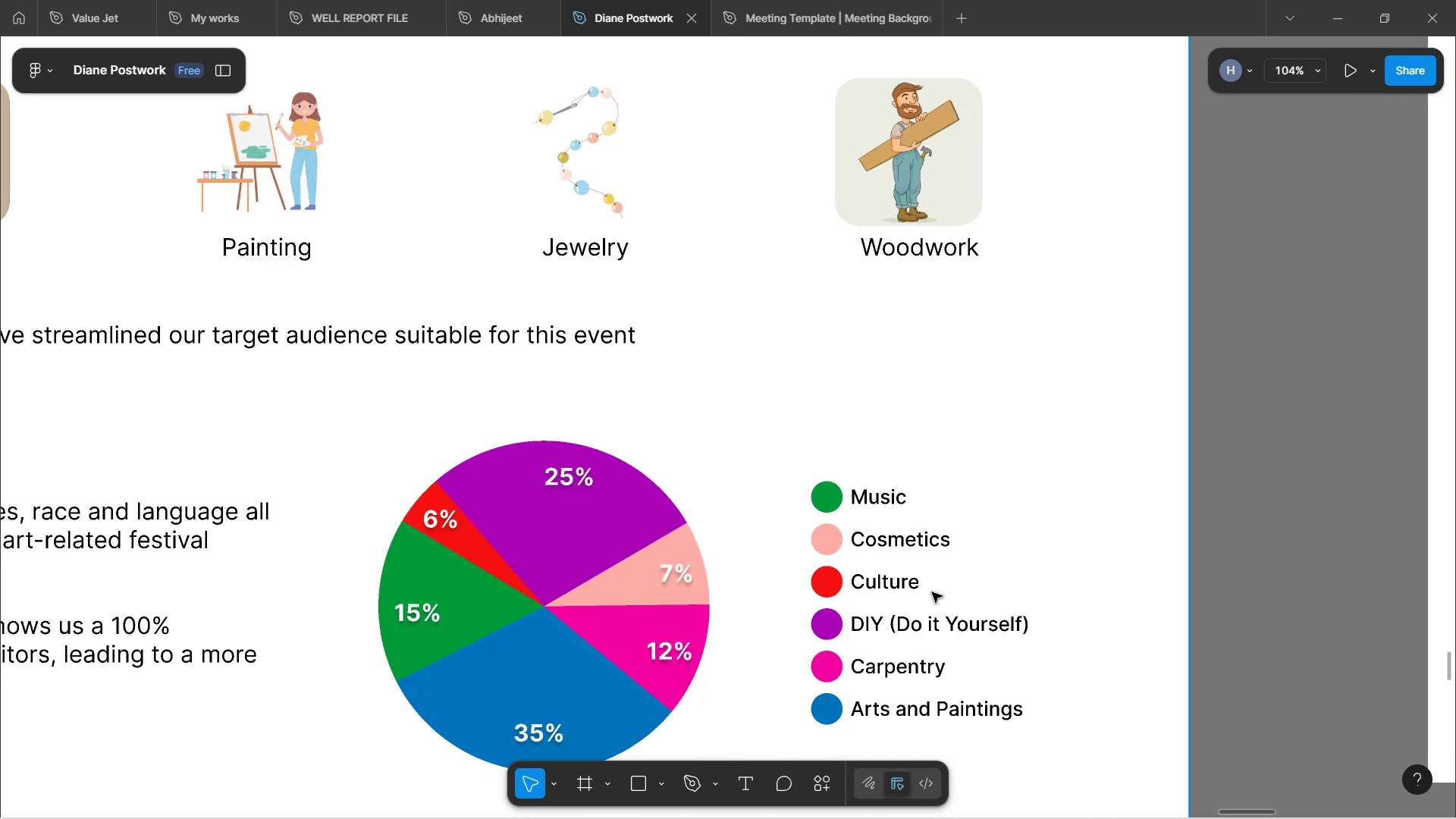 
key(Control+ControlLeft)
 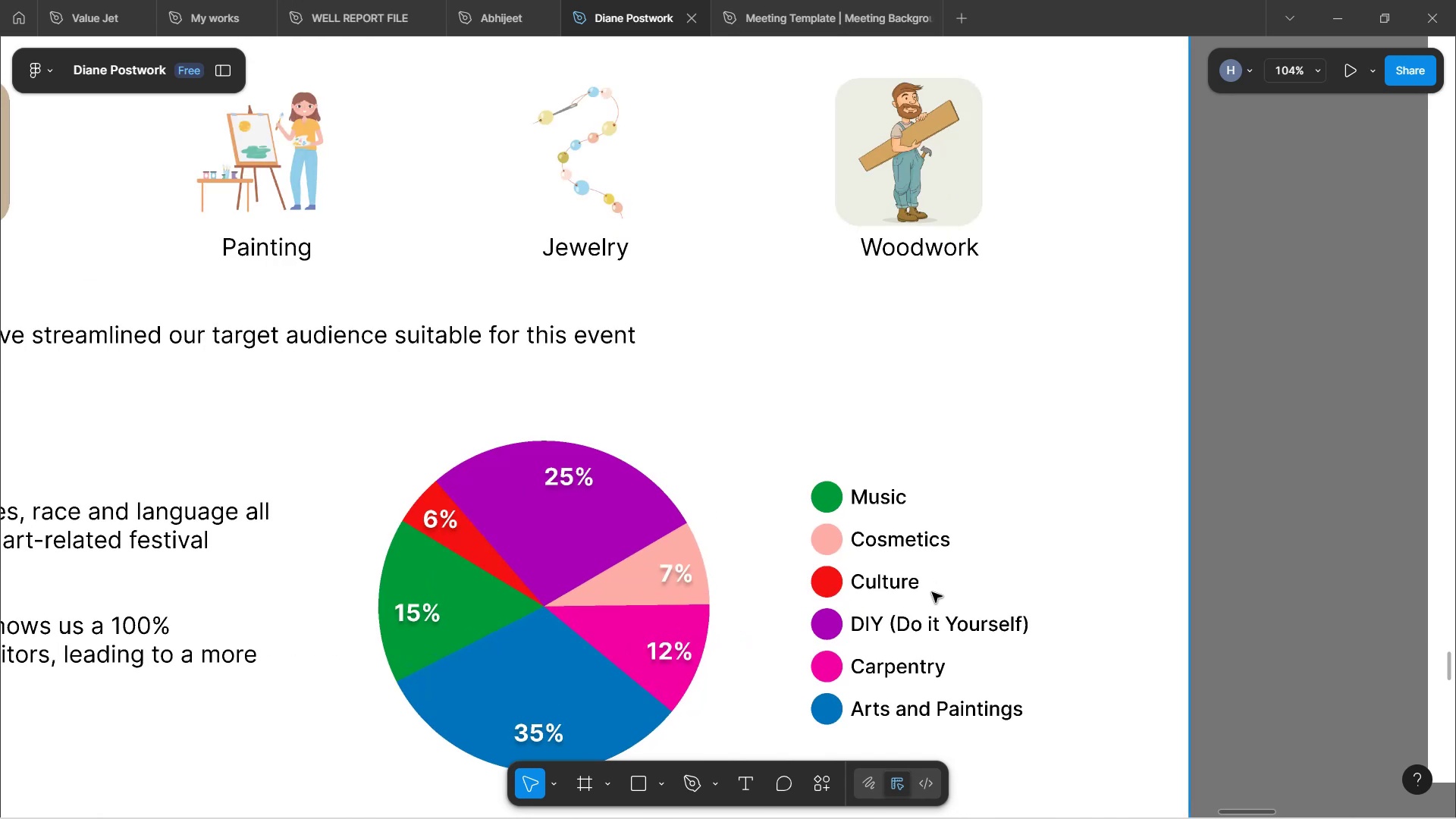 
key(Control+ControlLeft)
 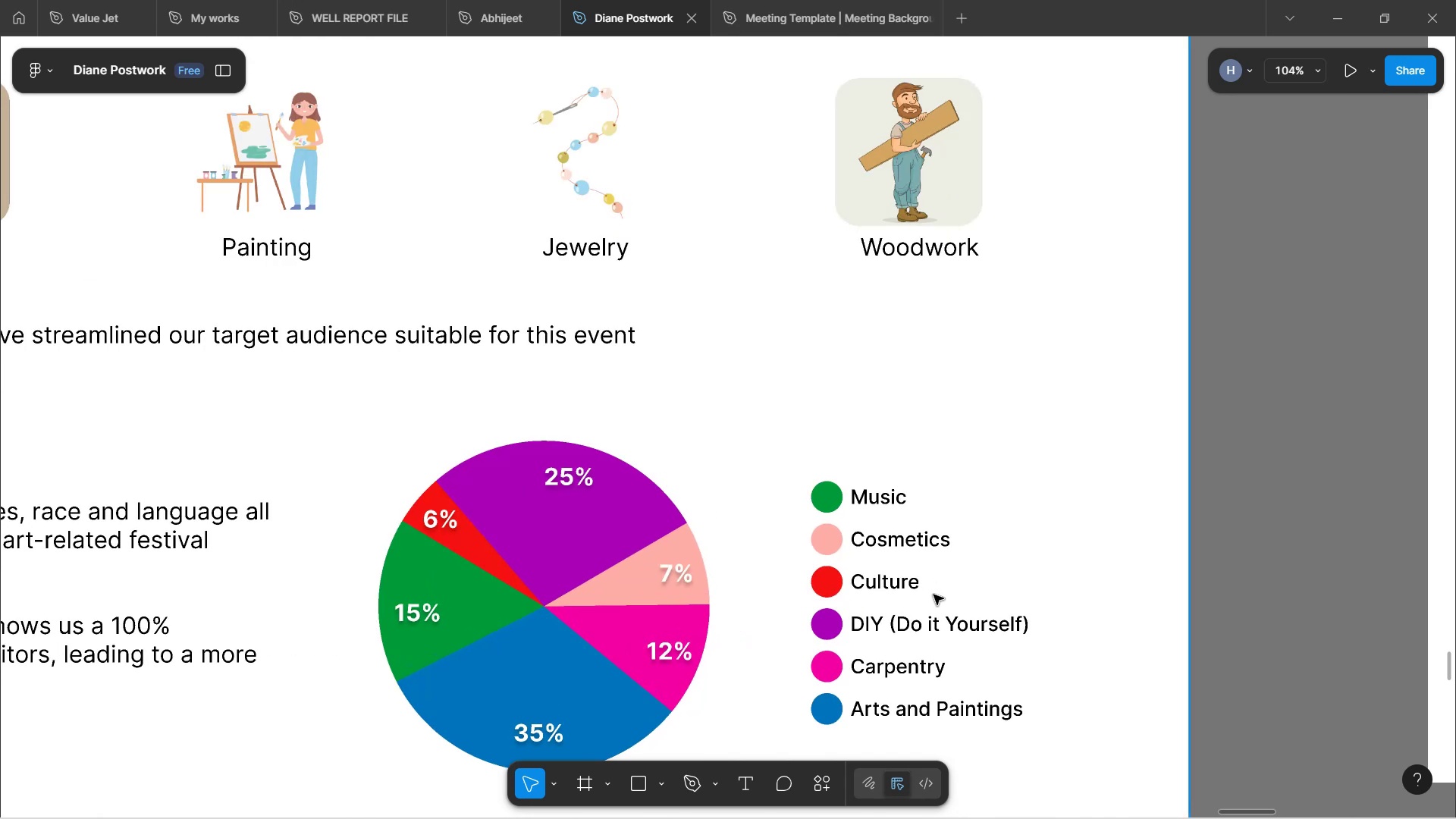 
key(Control+ControlLeft)
 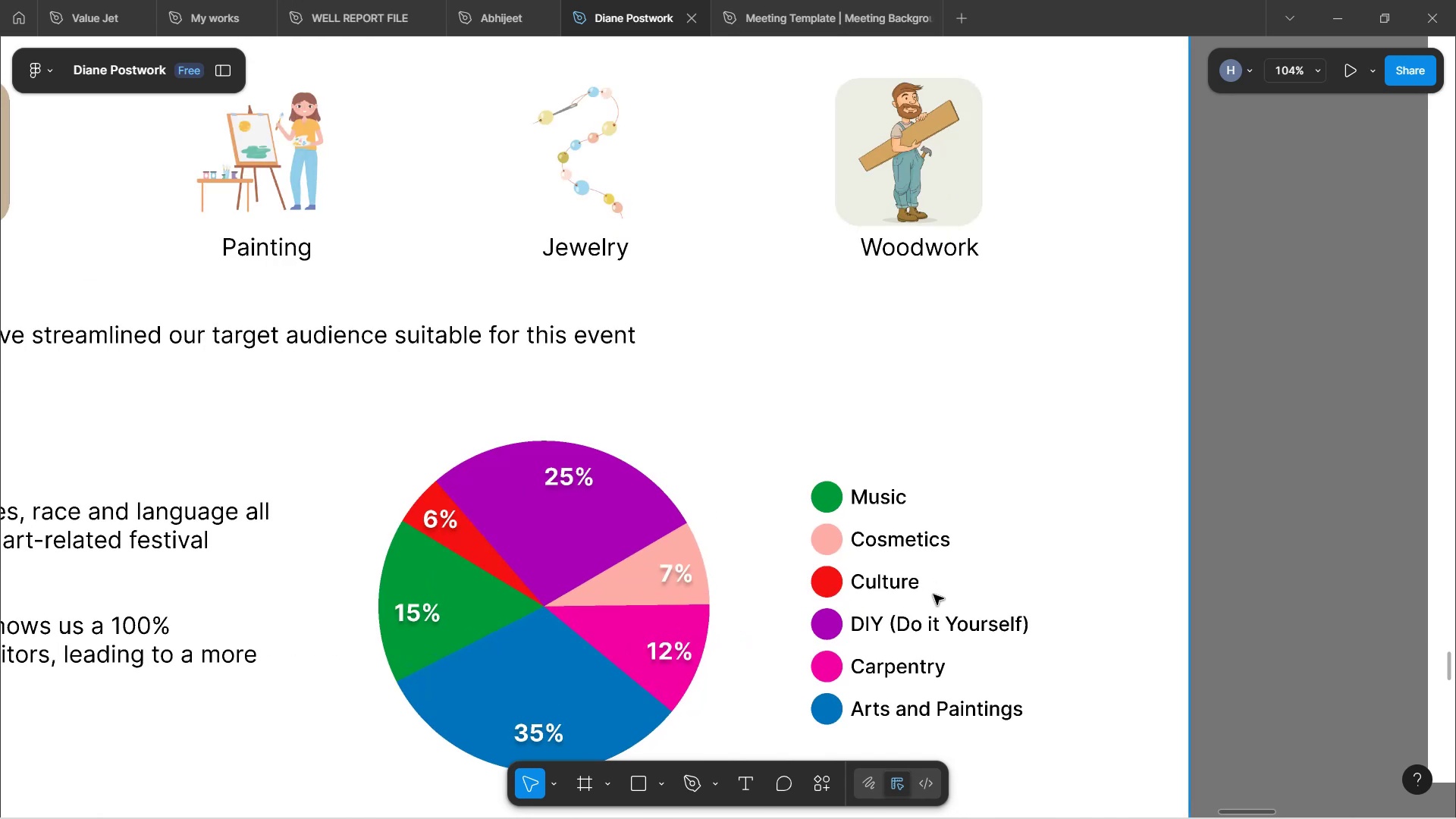 
key(Control+ControlLeft)
 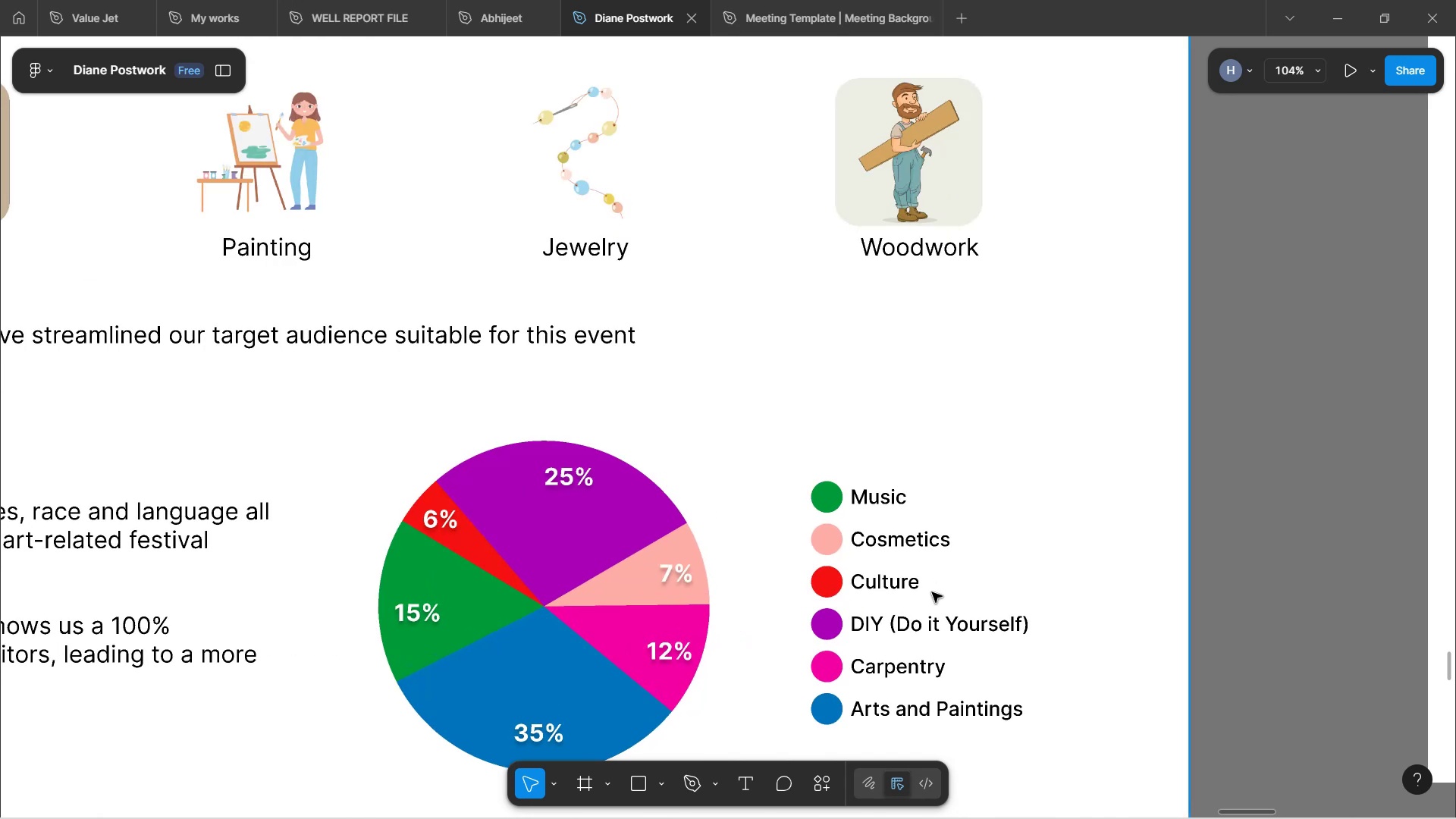 
key(Control+ControlLeft)
 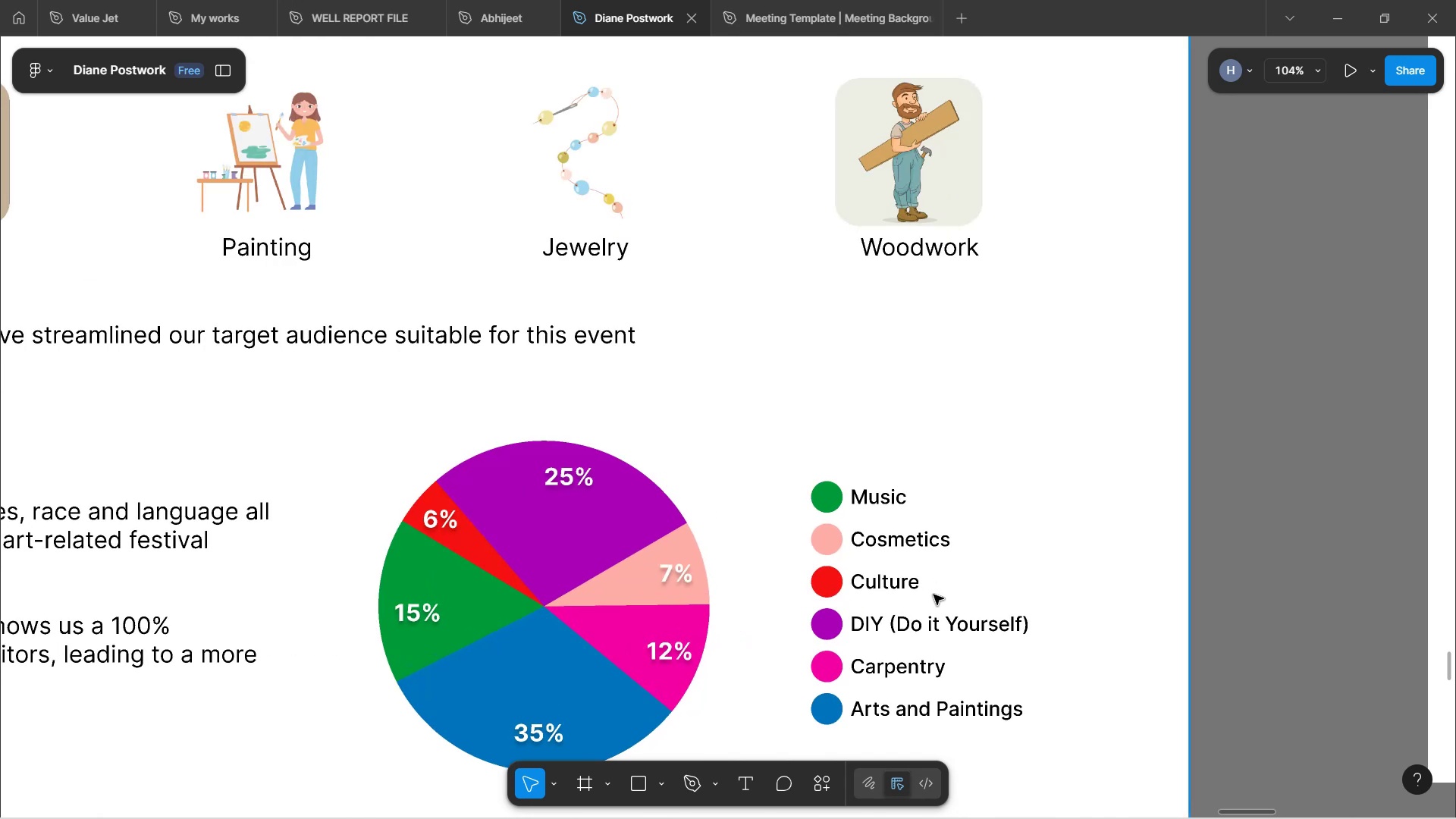 
key(Control+ControlLeft)
 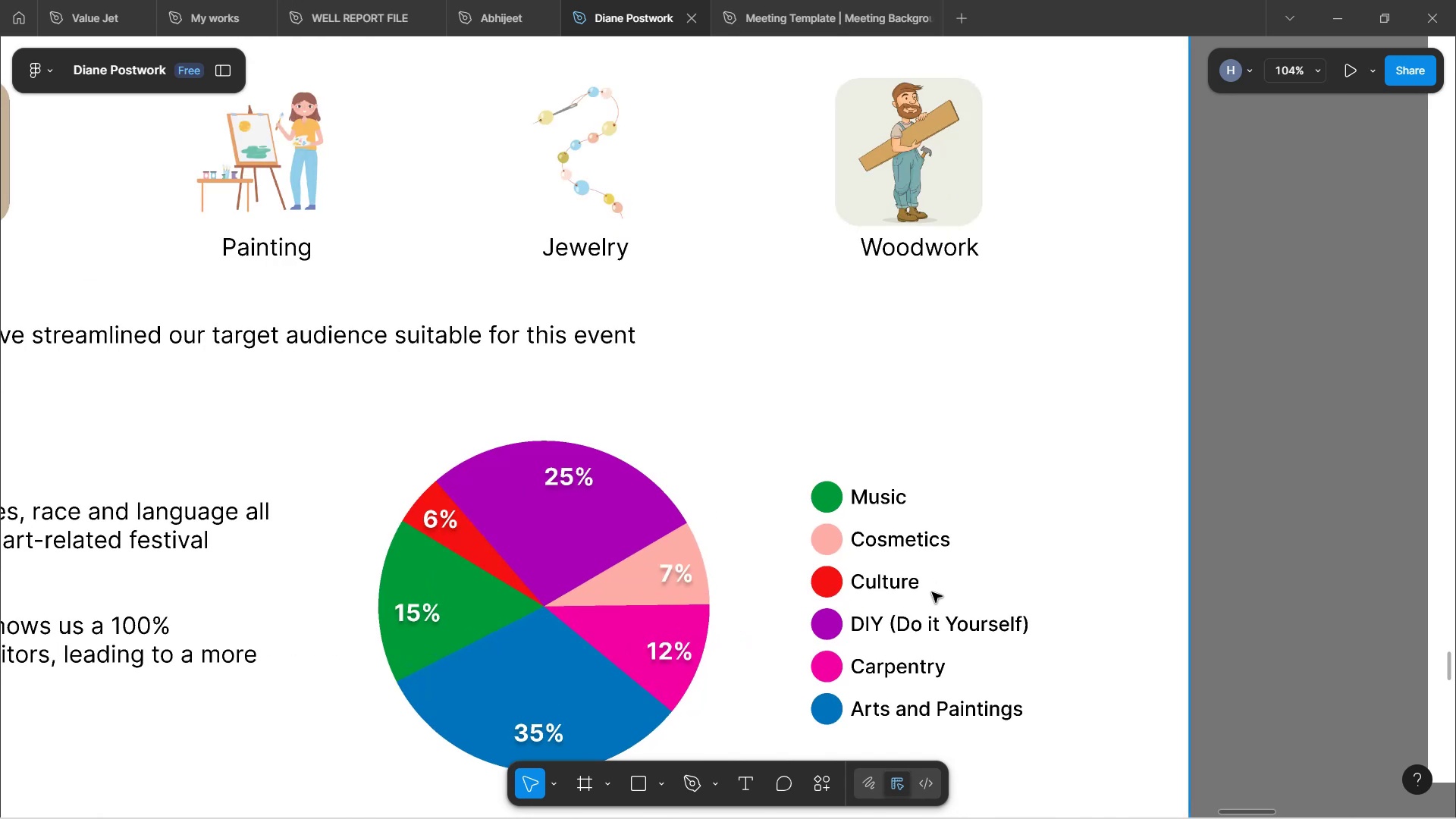 
key(Control+ControlLeft)
 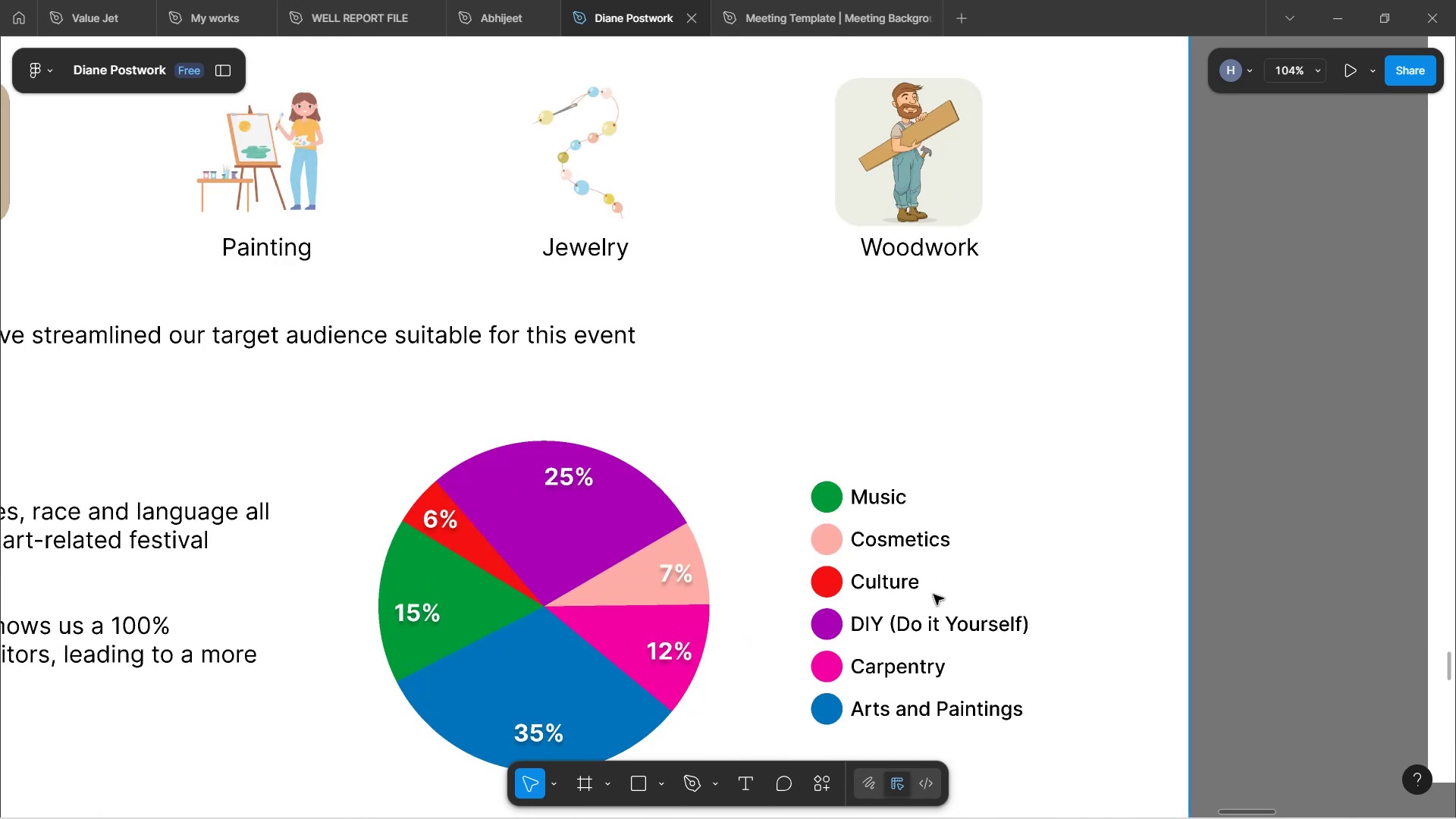 
key(Control+ControlLeft)
 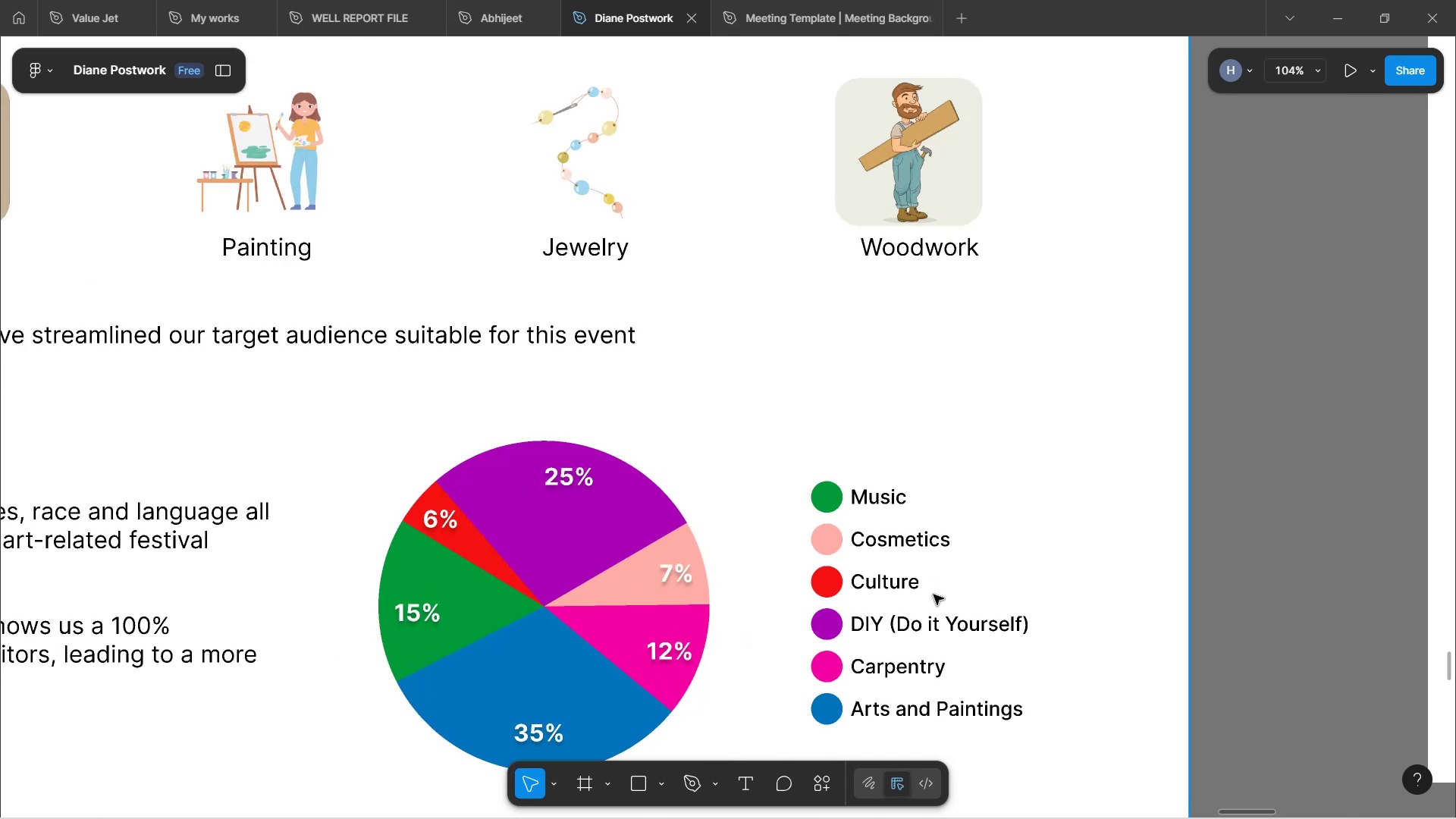 
key(Control+ControlLeft)
 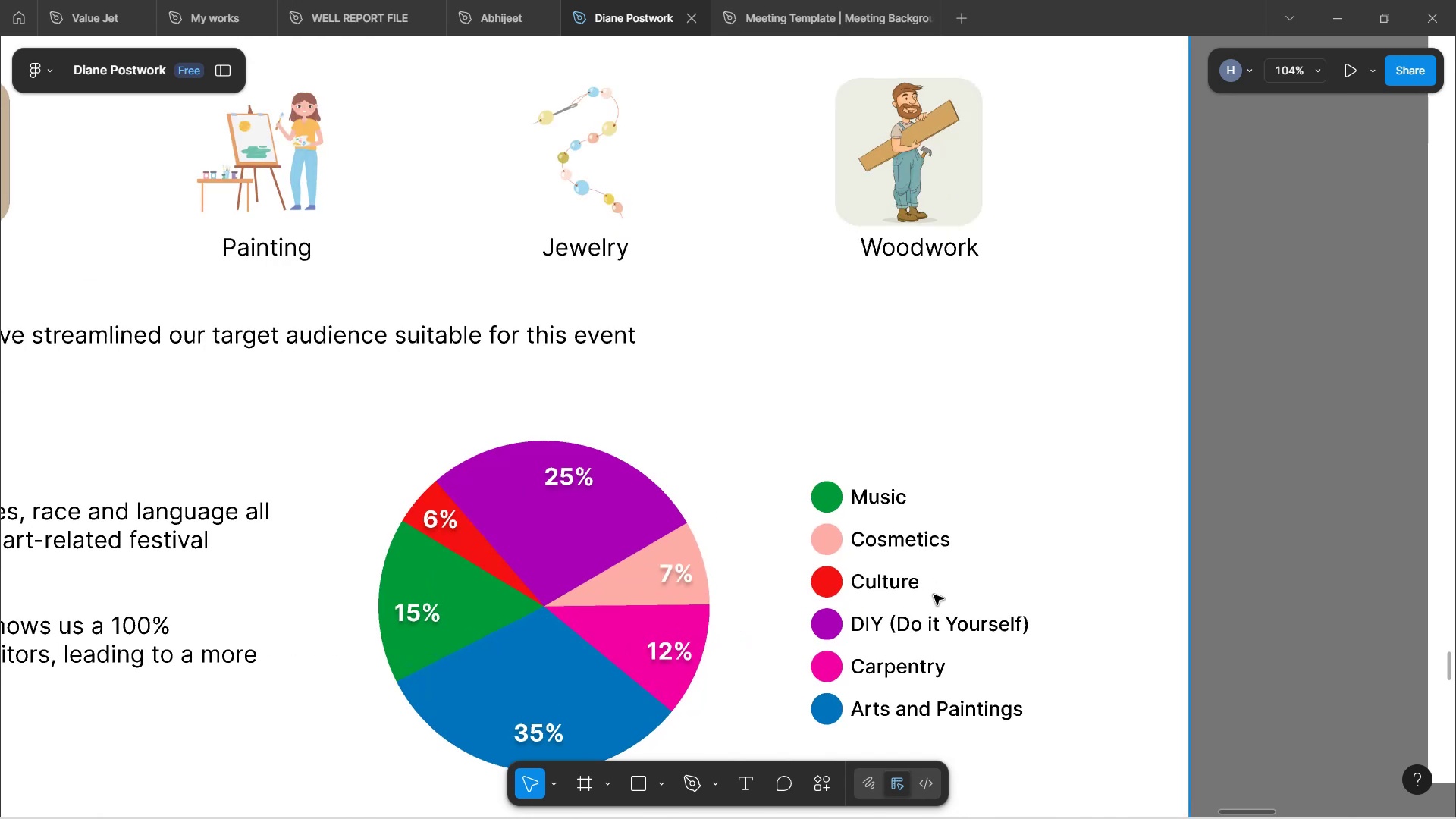 
key(Control+ControlLeft)
 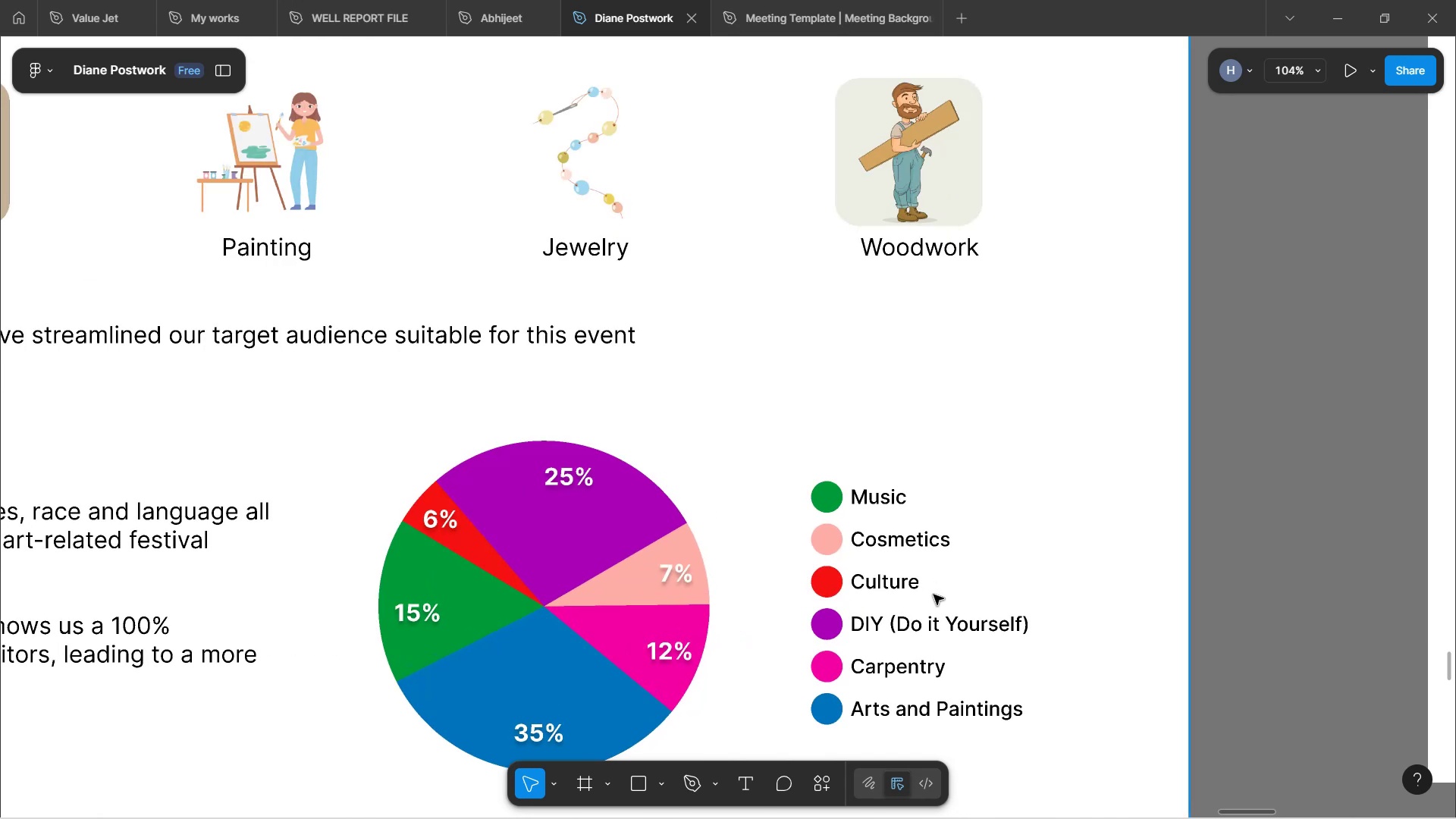 
key(Control+ControlLeft)
 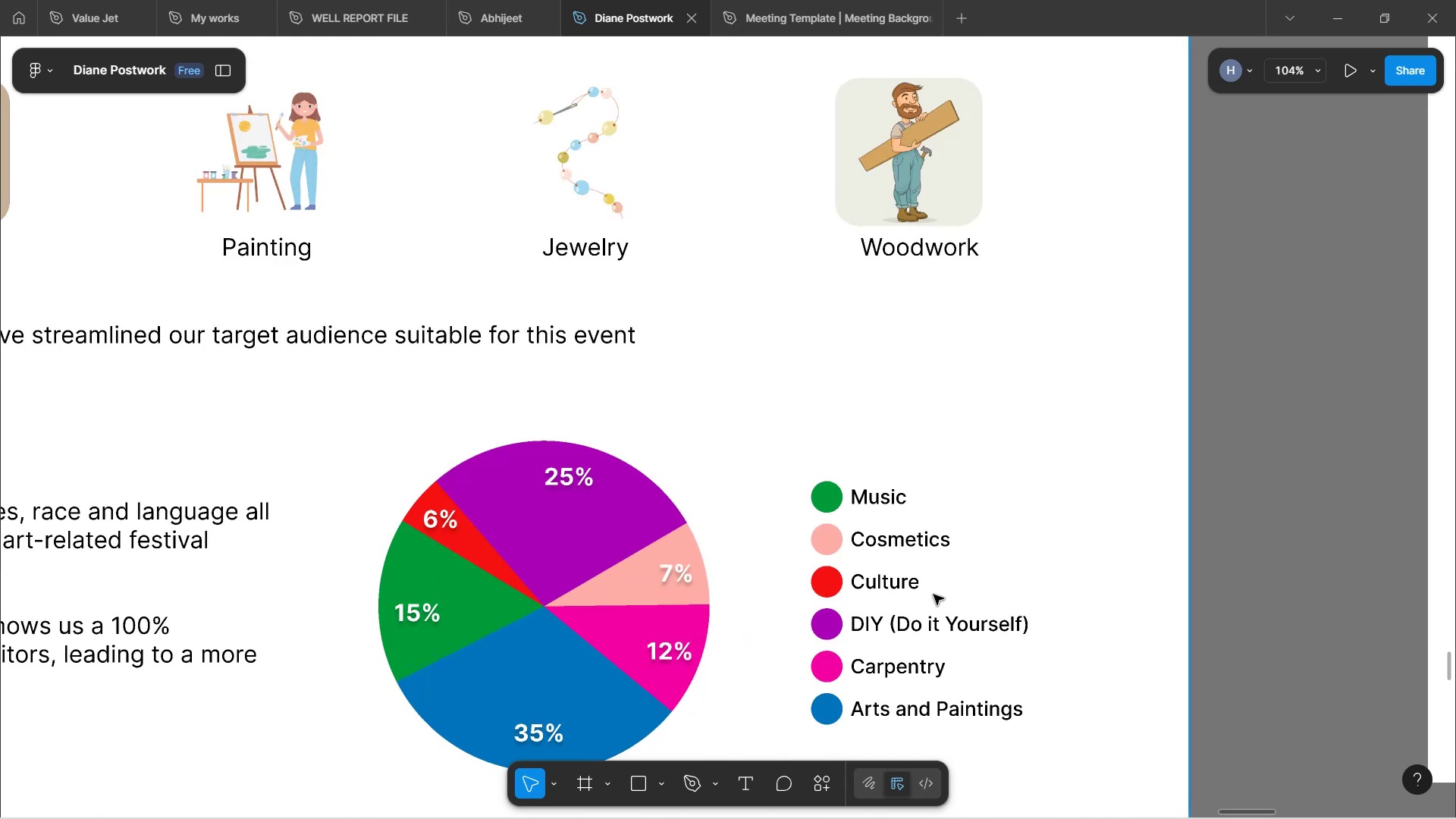 
key(Control+ControlLeft)
 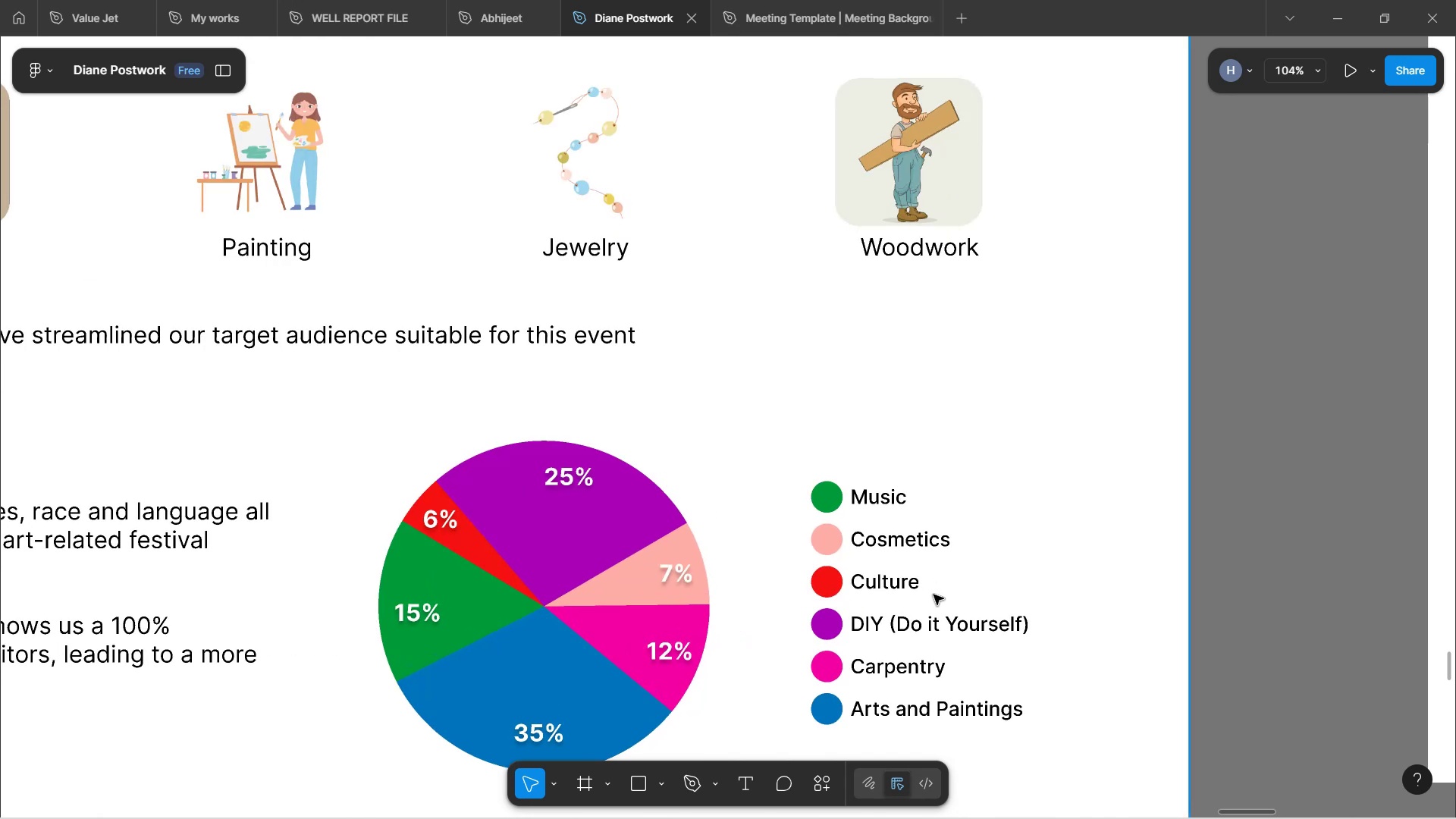 
key(Control+ControlLeft)
 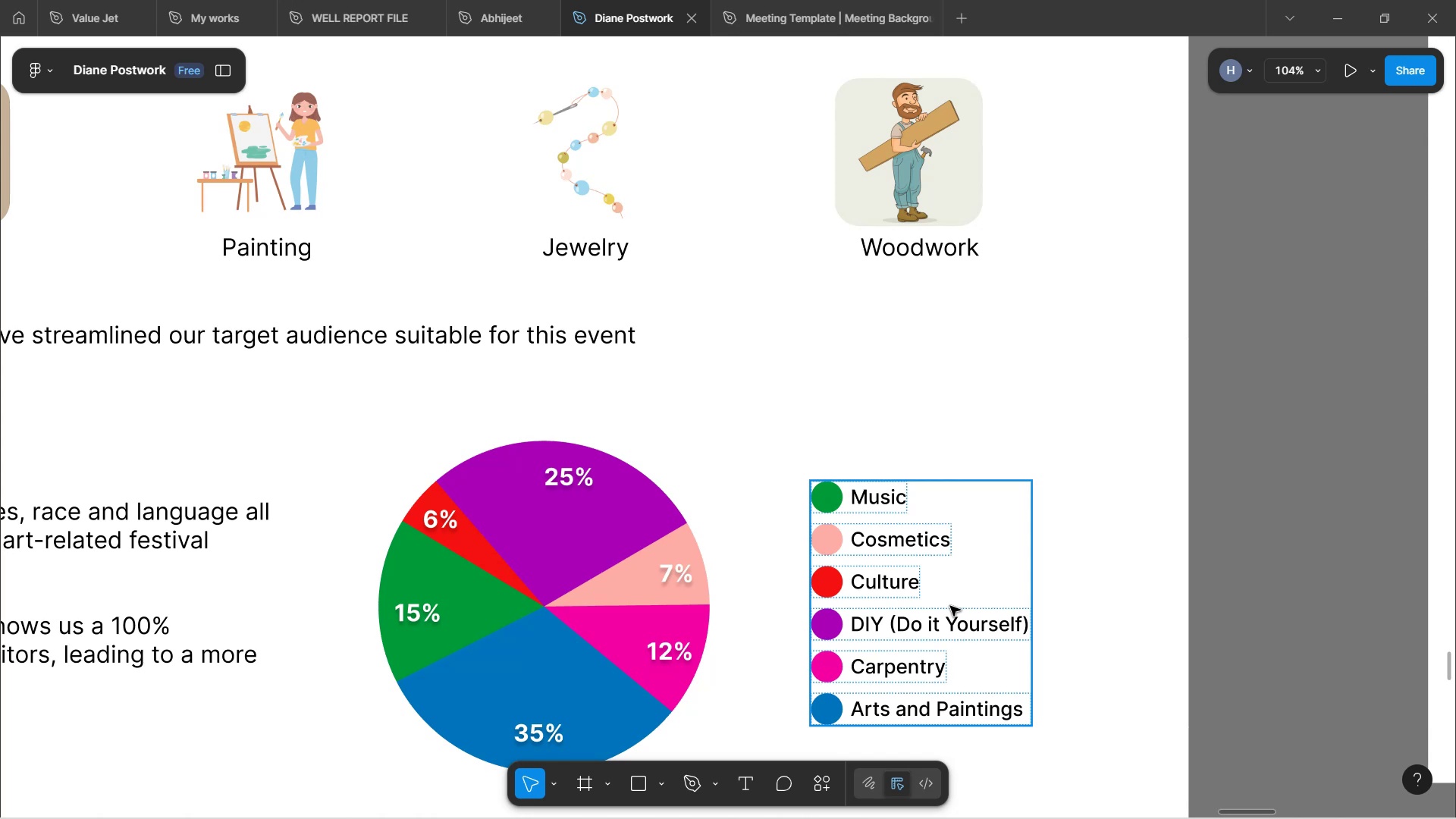 
wait(14.35)
 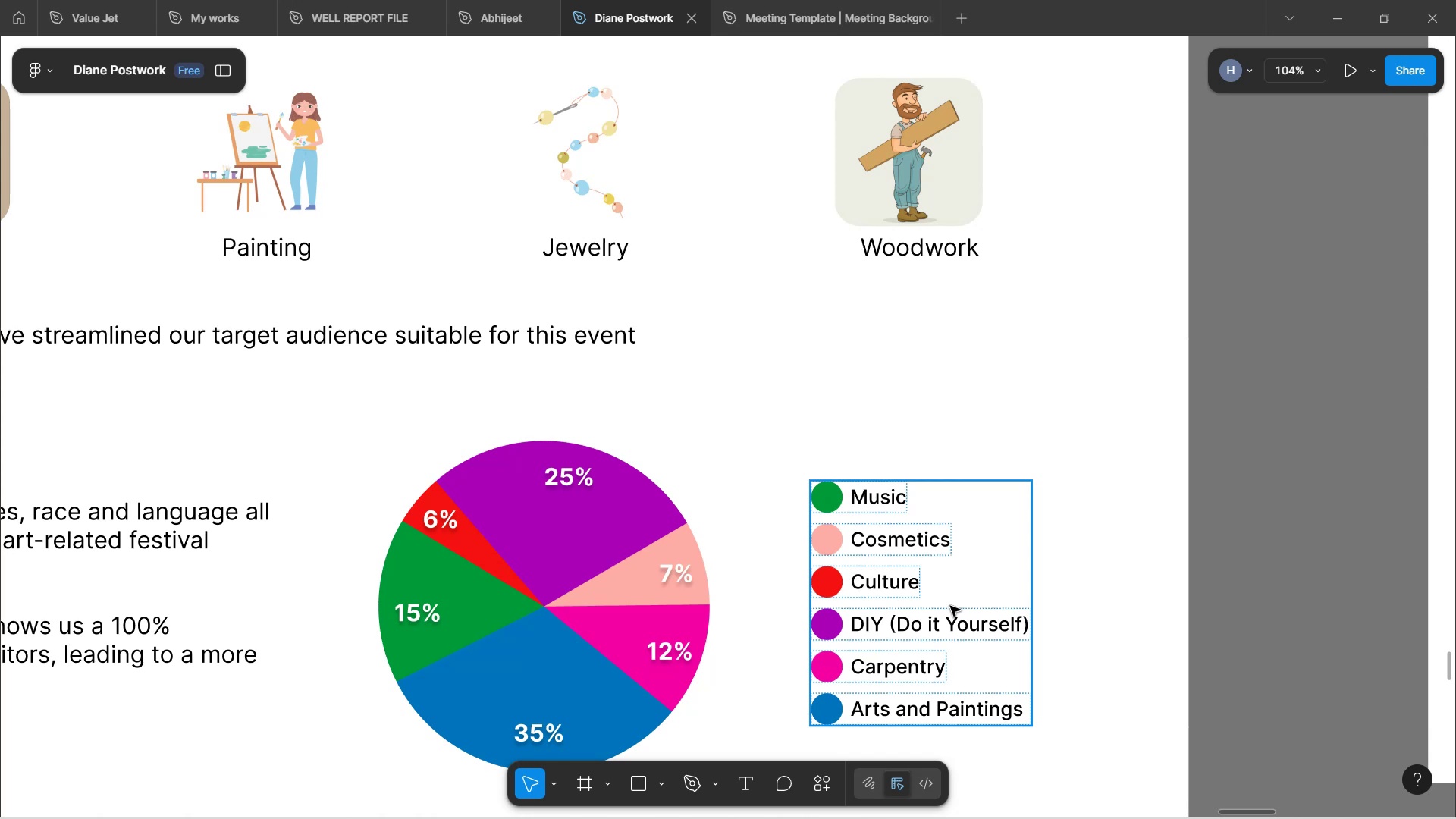 
scroll: coordinate [956, 610], scroll_direction: down, amount: 1.0
 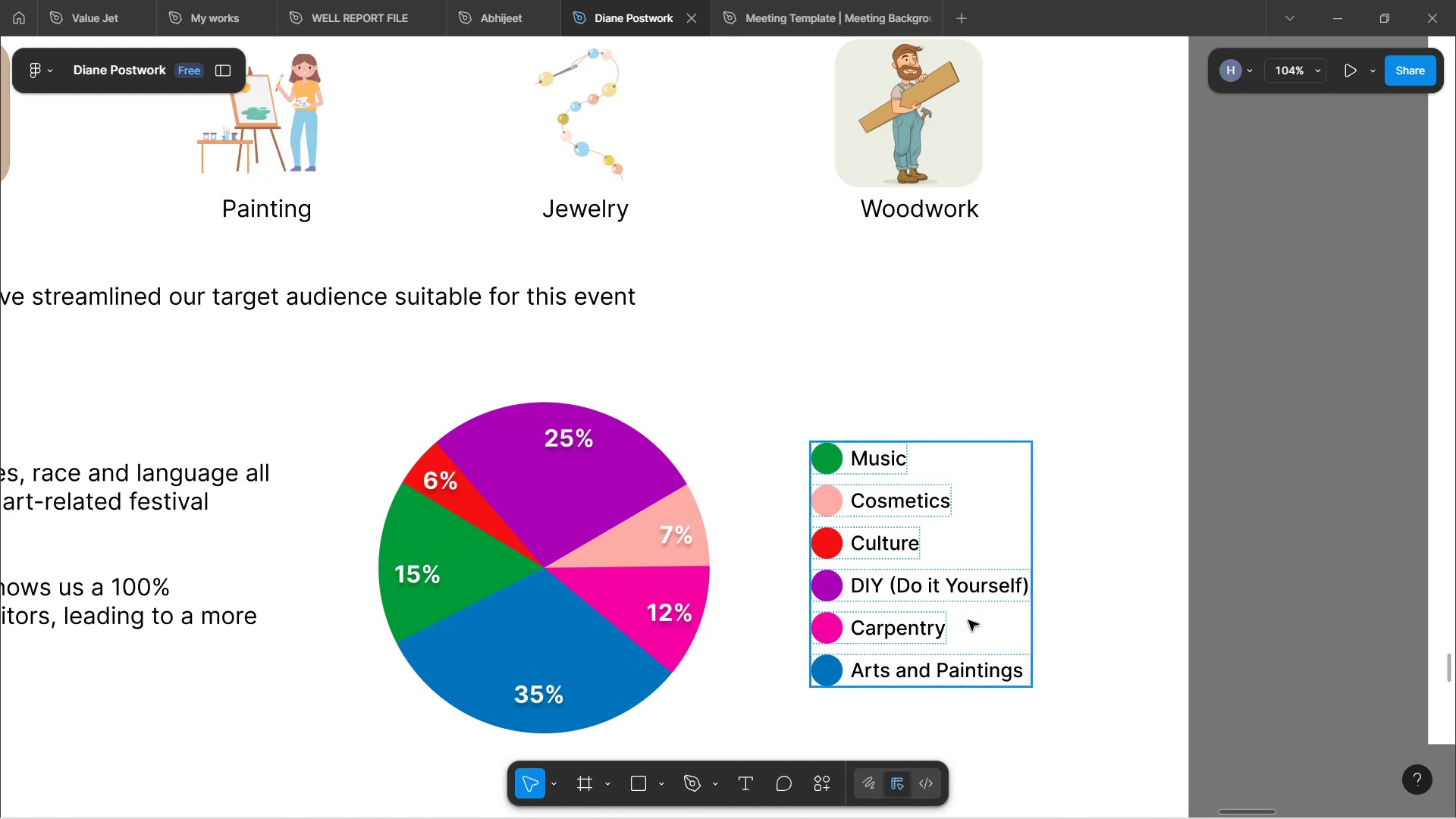 
wait(13.1)
 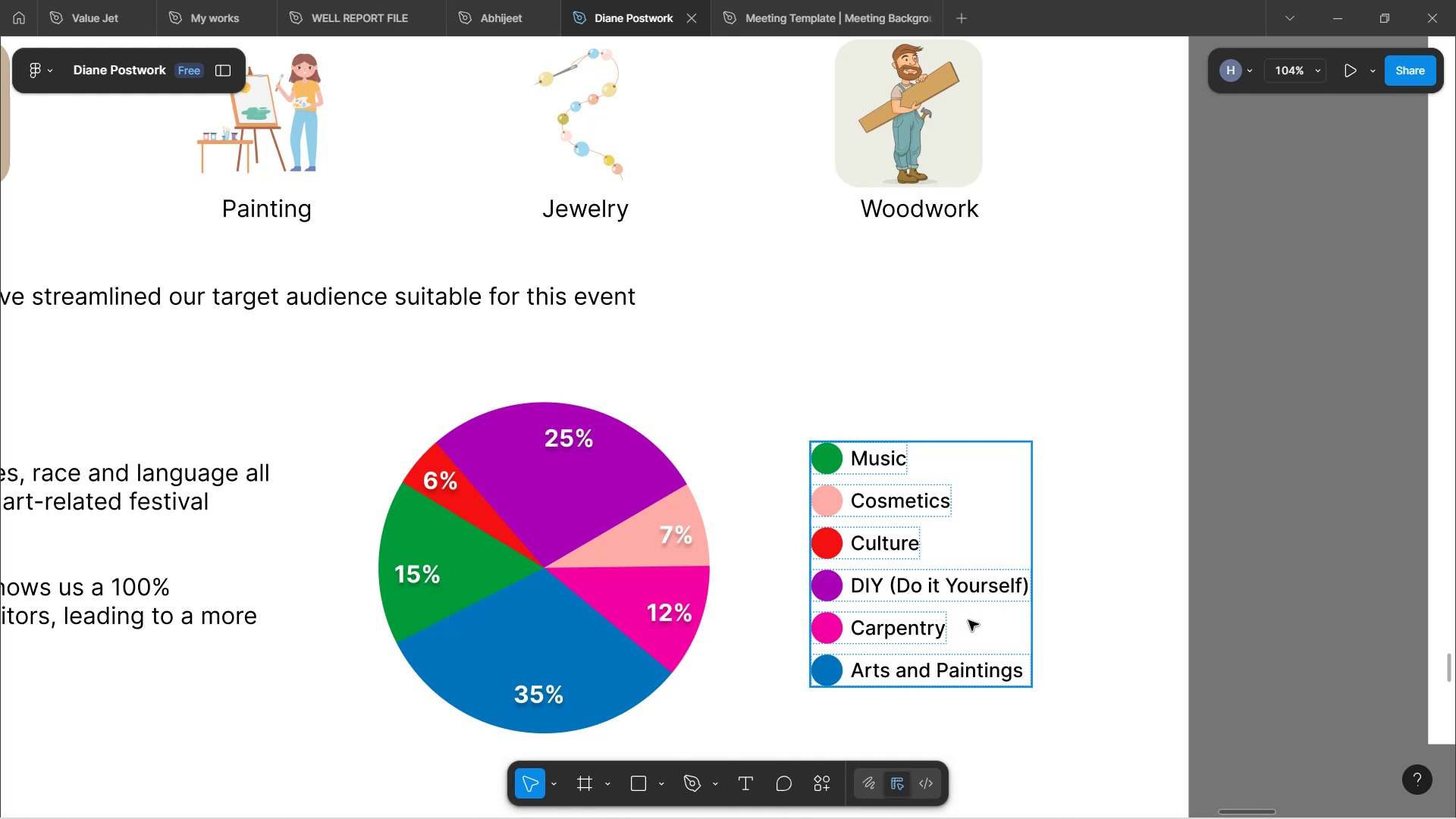 
hold_key(key=ControlLeft, duration=1.52)
left_click([839, 462])
 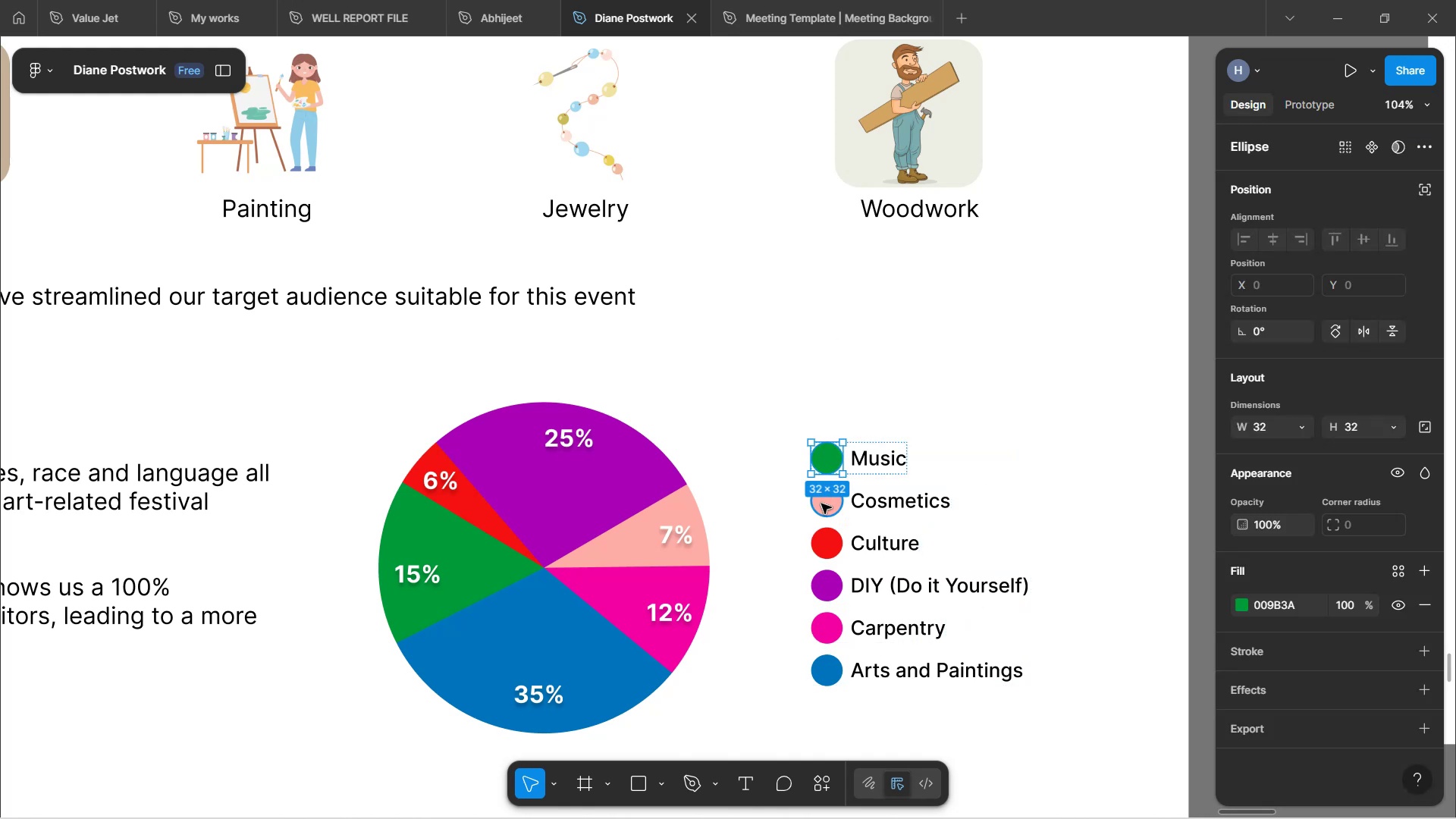 
hold_key(key=ControlLeft, duration=5.72)
 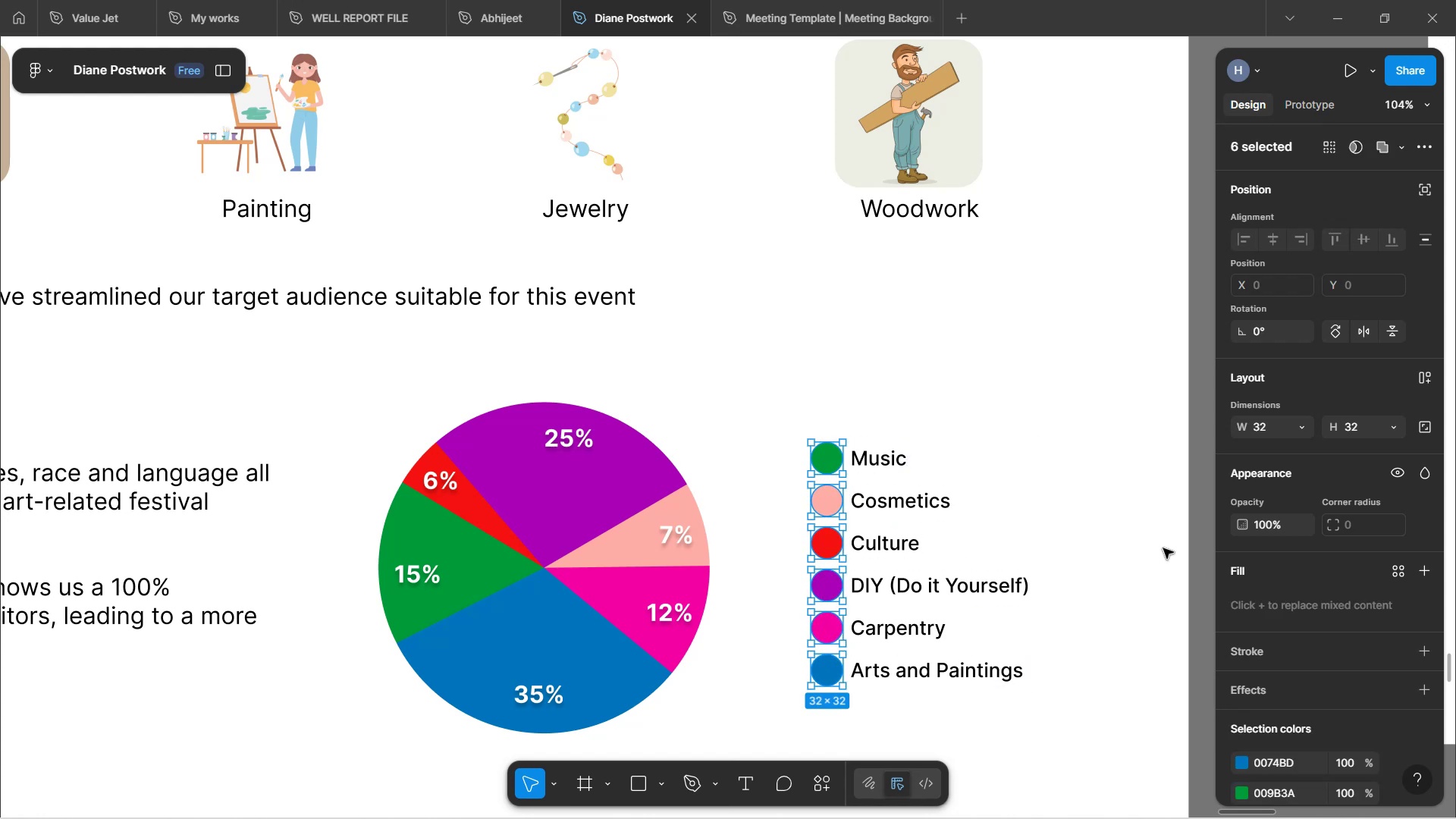 
hold_key(key=ShiftLeft, duration=1.52)
 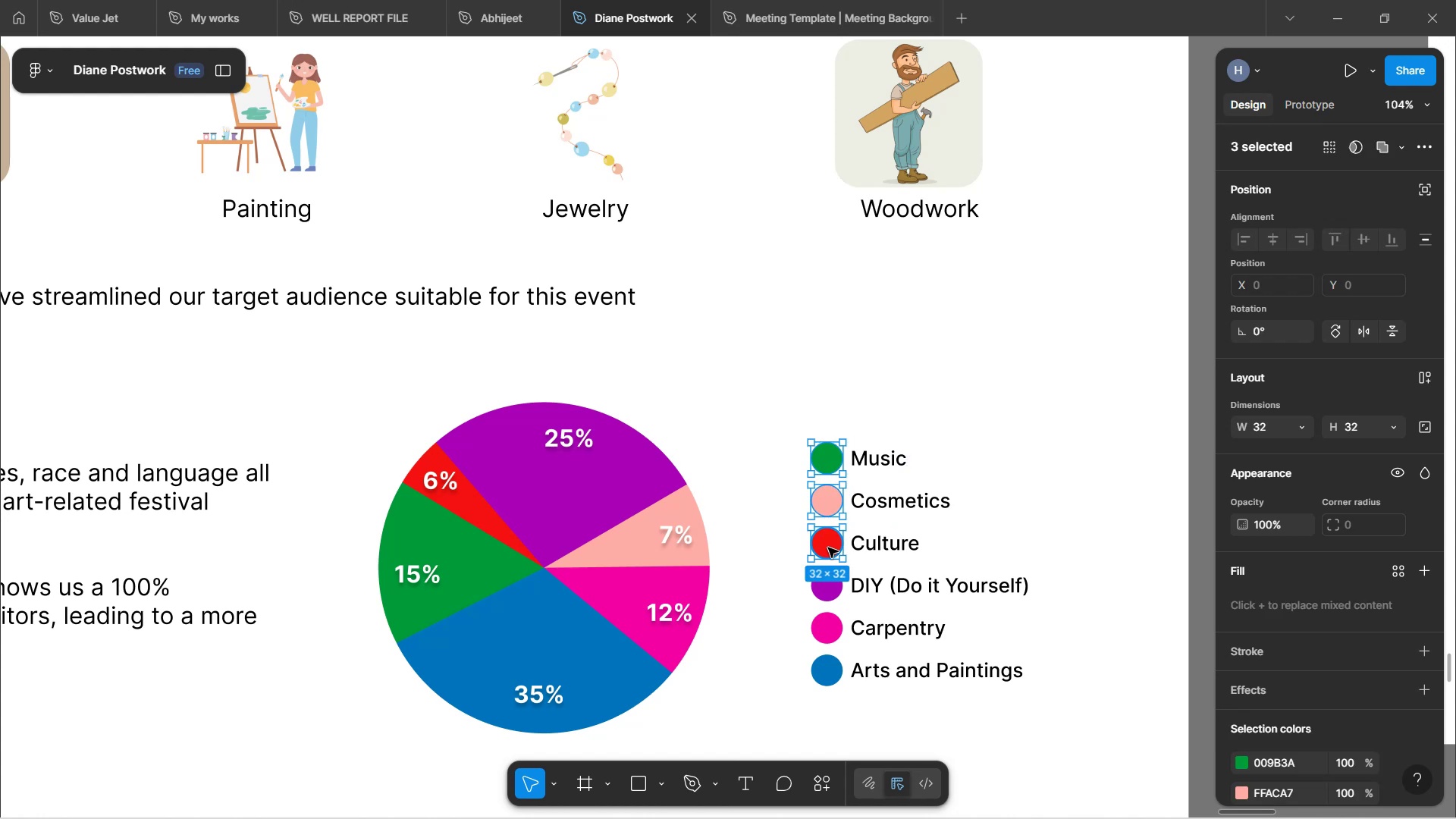 
hold_key(key=ShiftLeft, duration=1.5)
 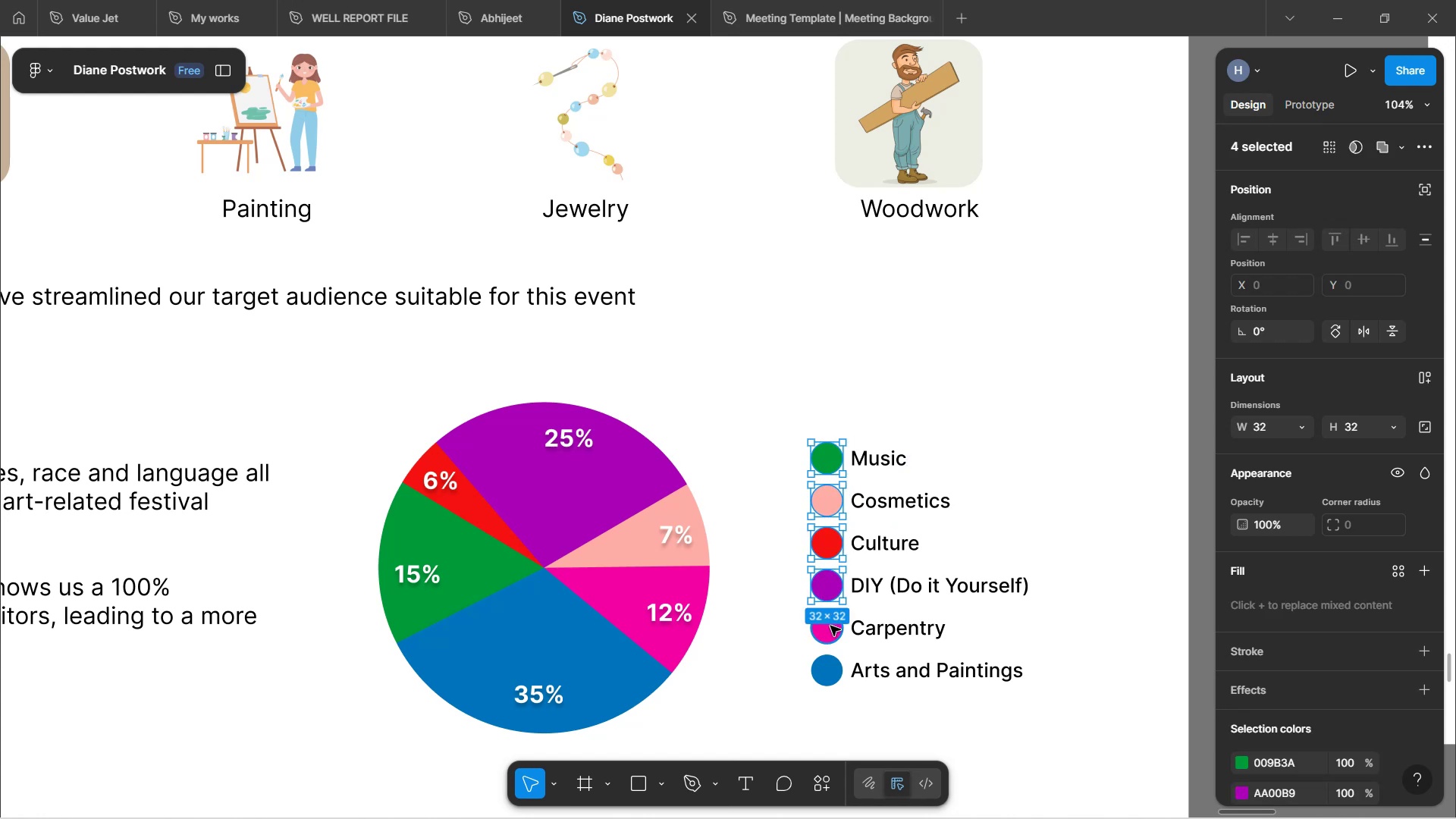 
hold_key(key=ShiftLeft, duration=1.5)
left_click([822, 592])
 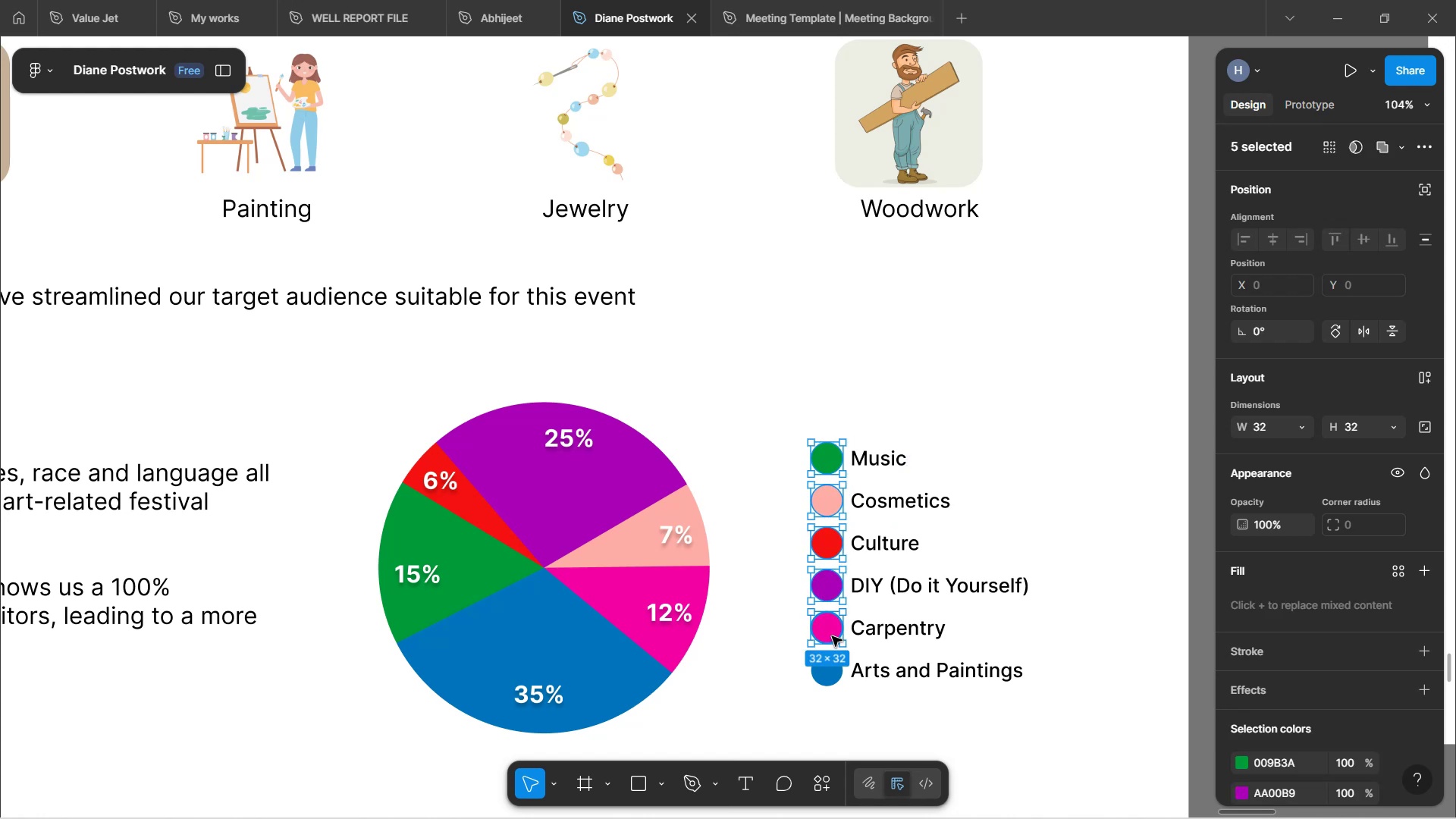 
hold_key(key=ShiftLeft, duration=1.09)
left_click([829, 677])
 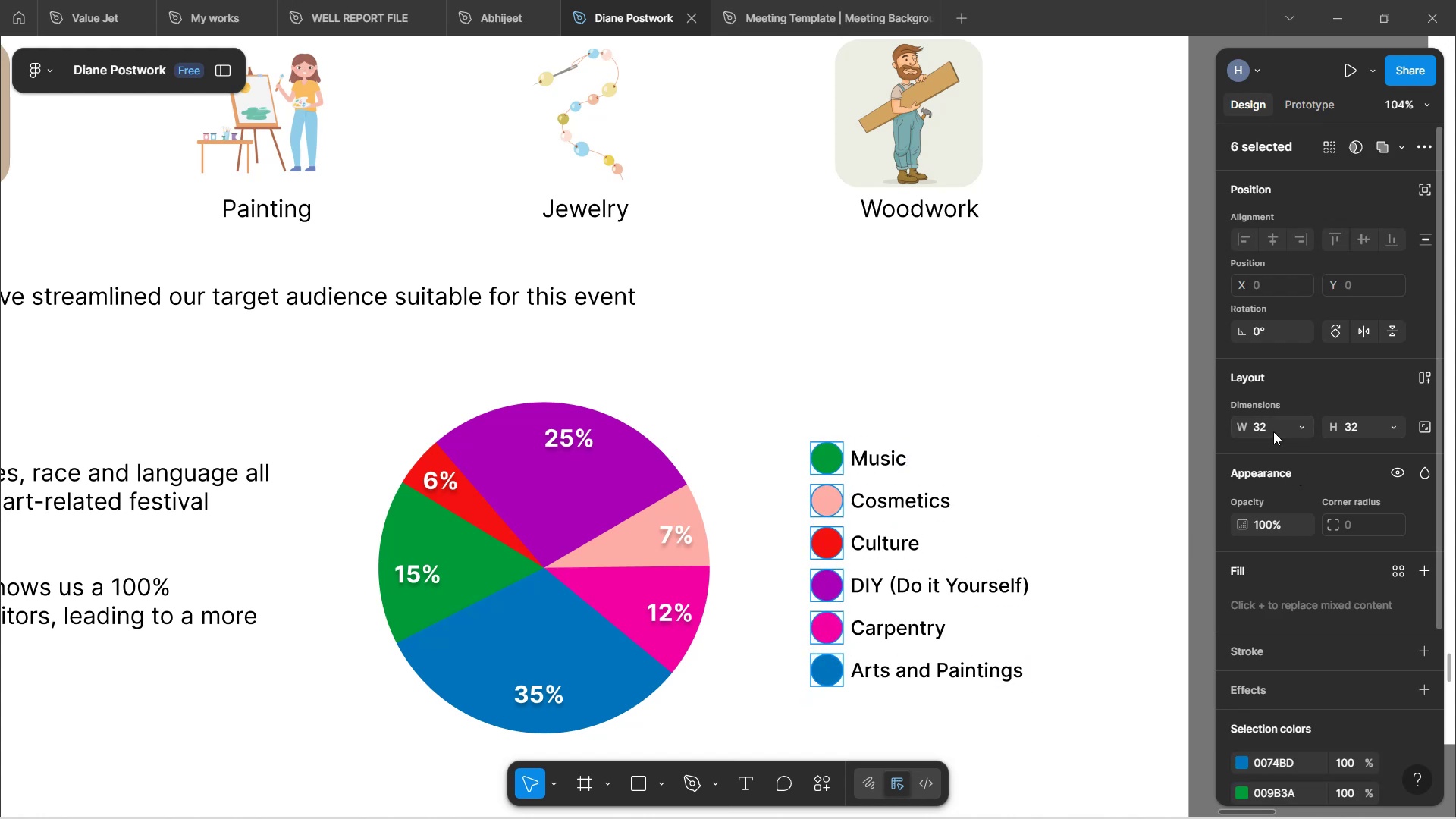 
left_click([1273, 431])
 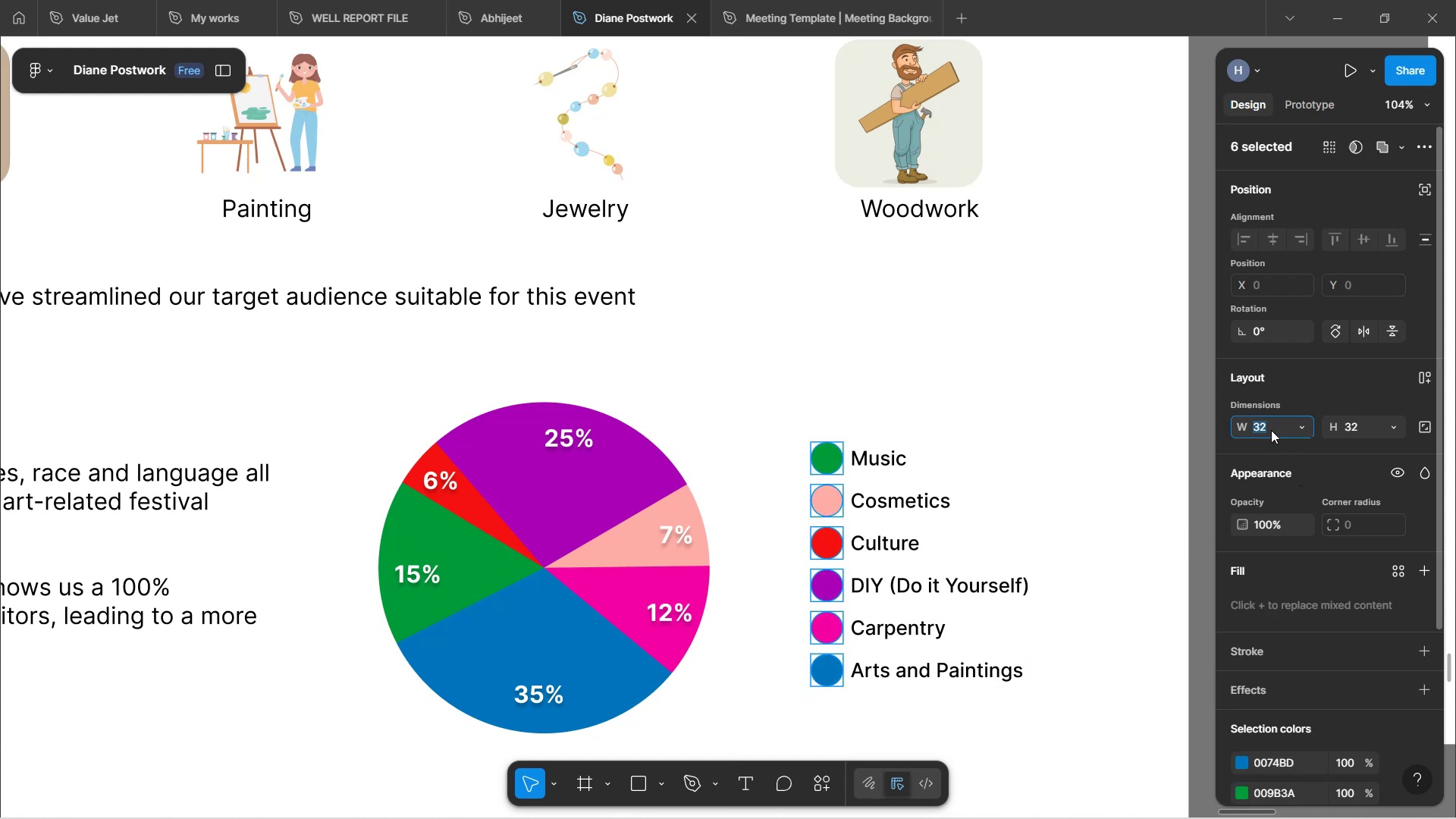 
type(28)
 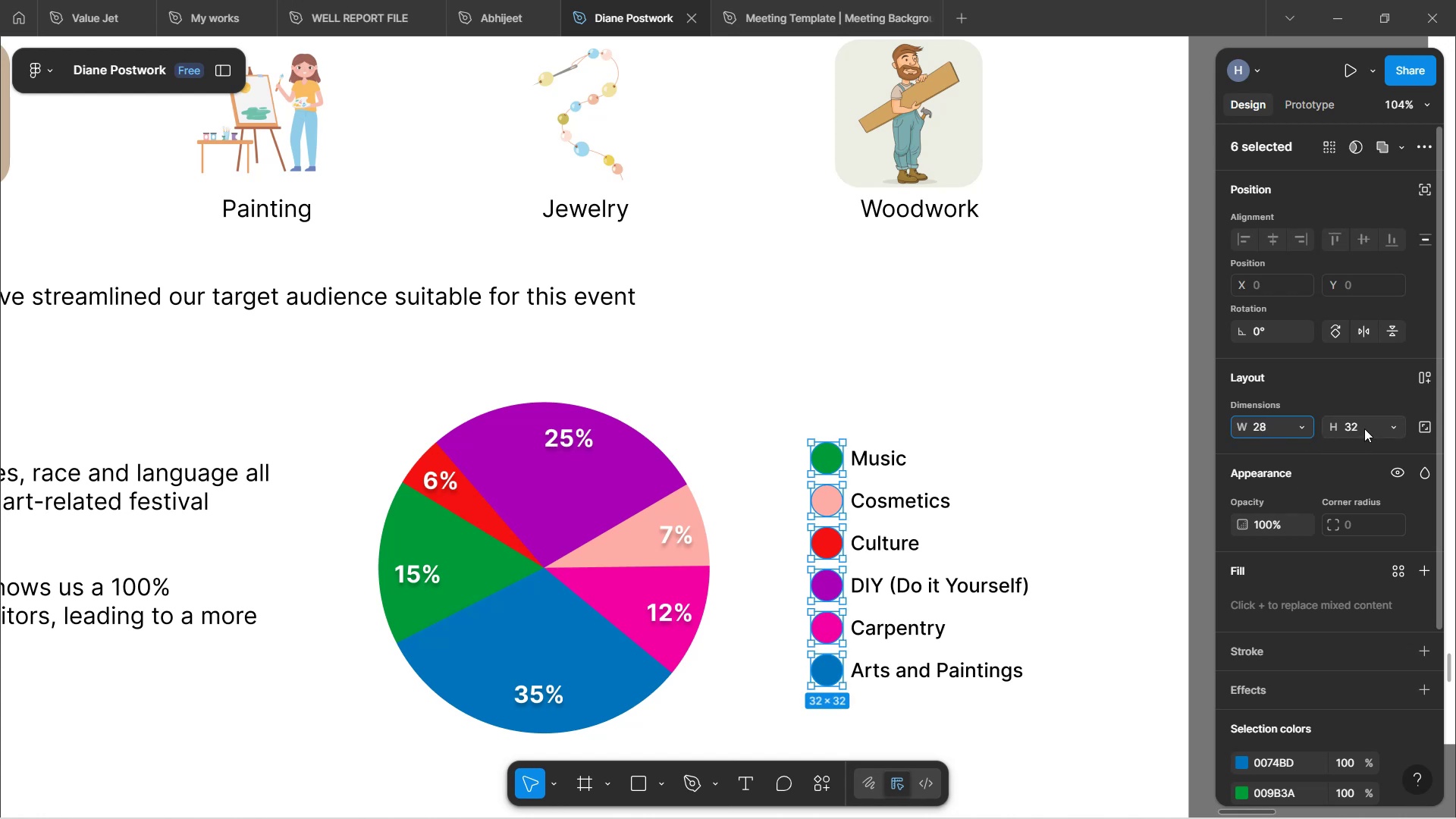 
left_click([1364, 428])
 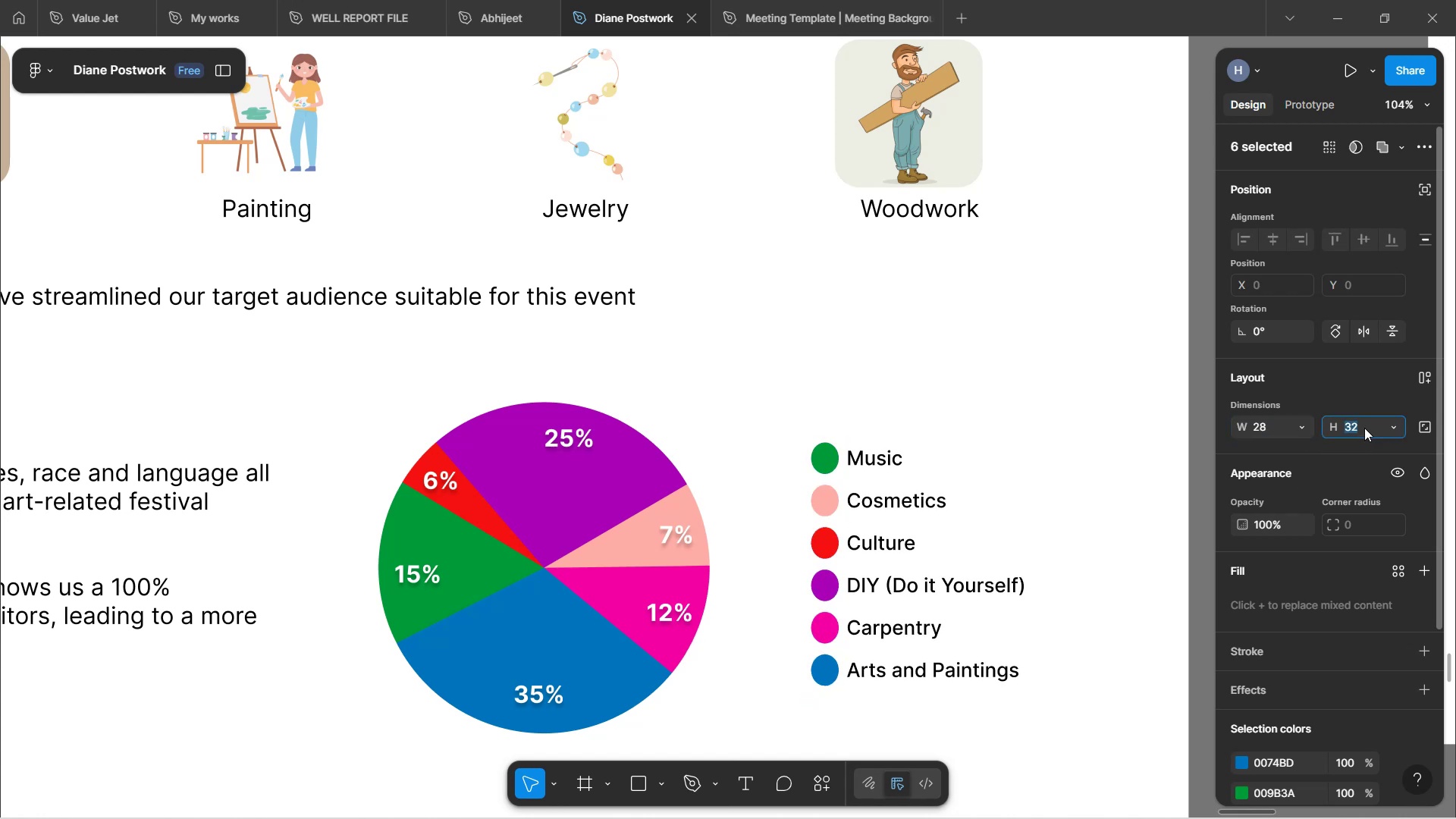 
type(28)
 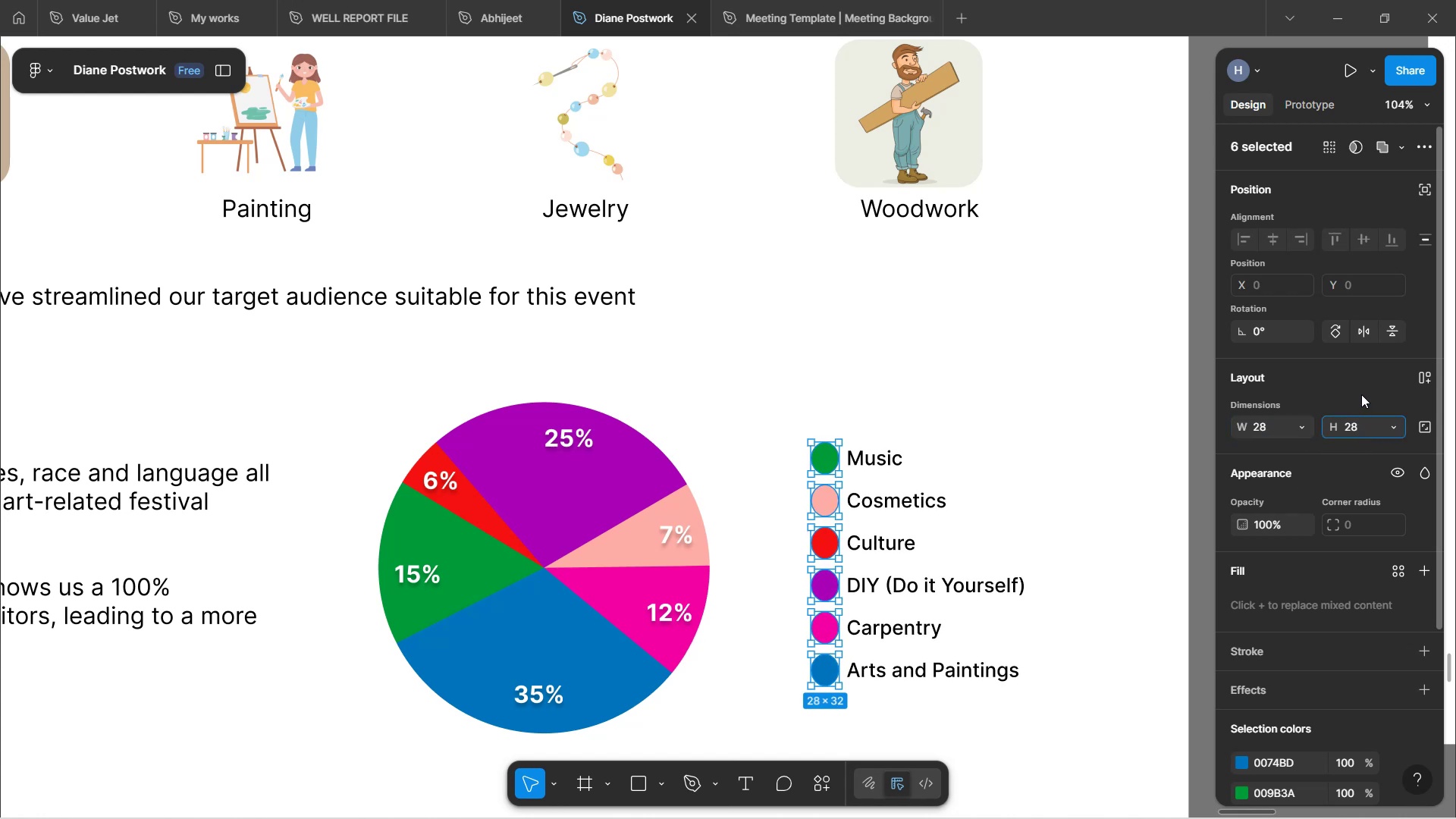 
left_click([1361, 394])
 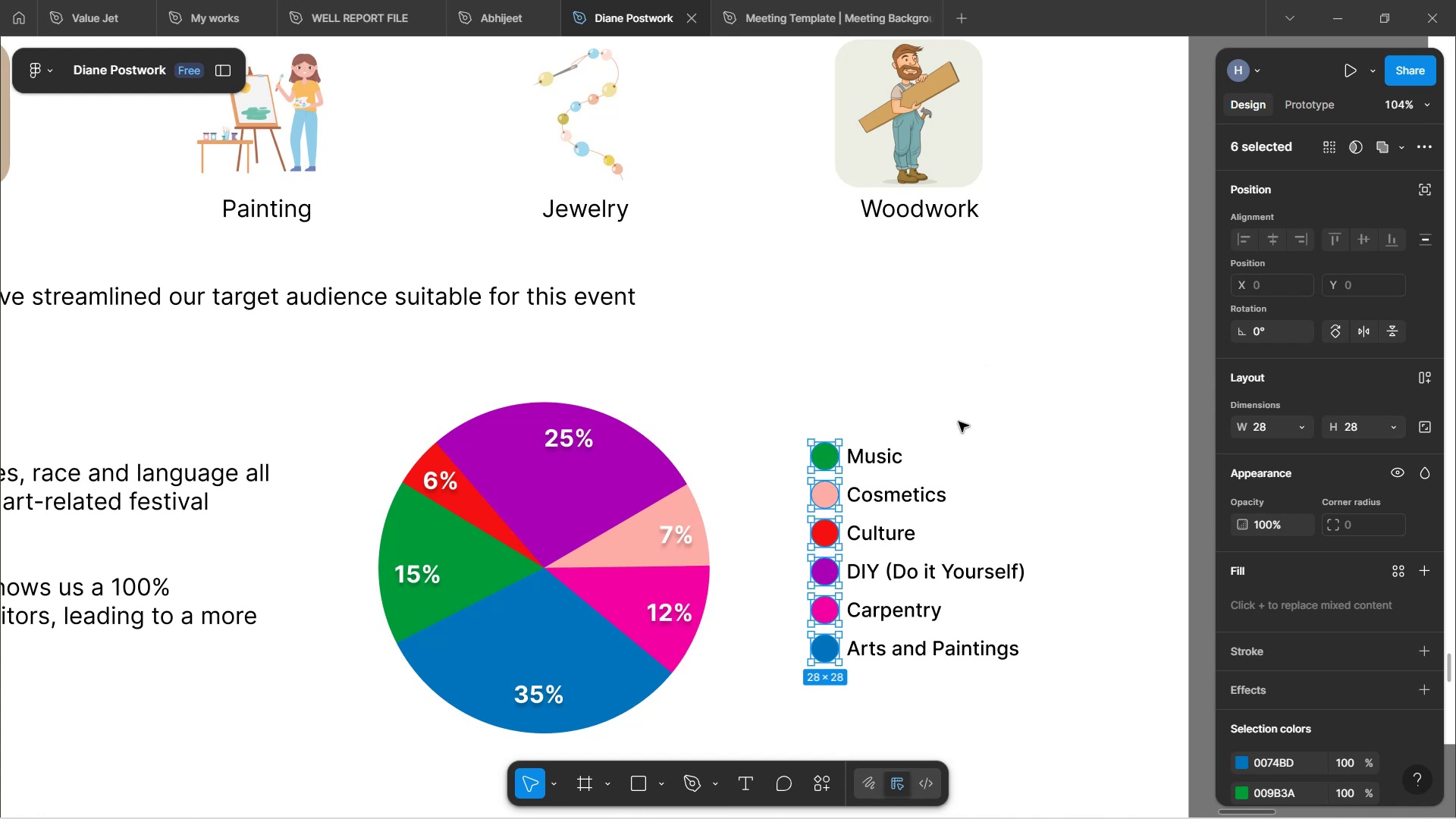 
wait(29.03)
 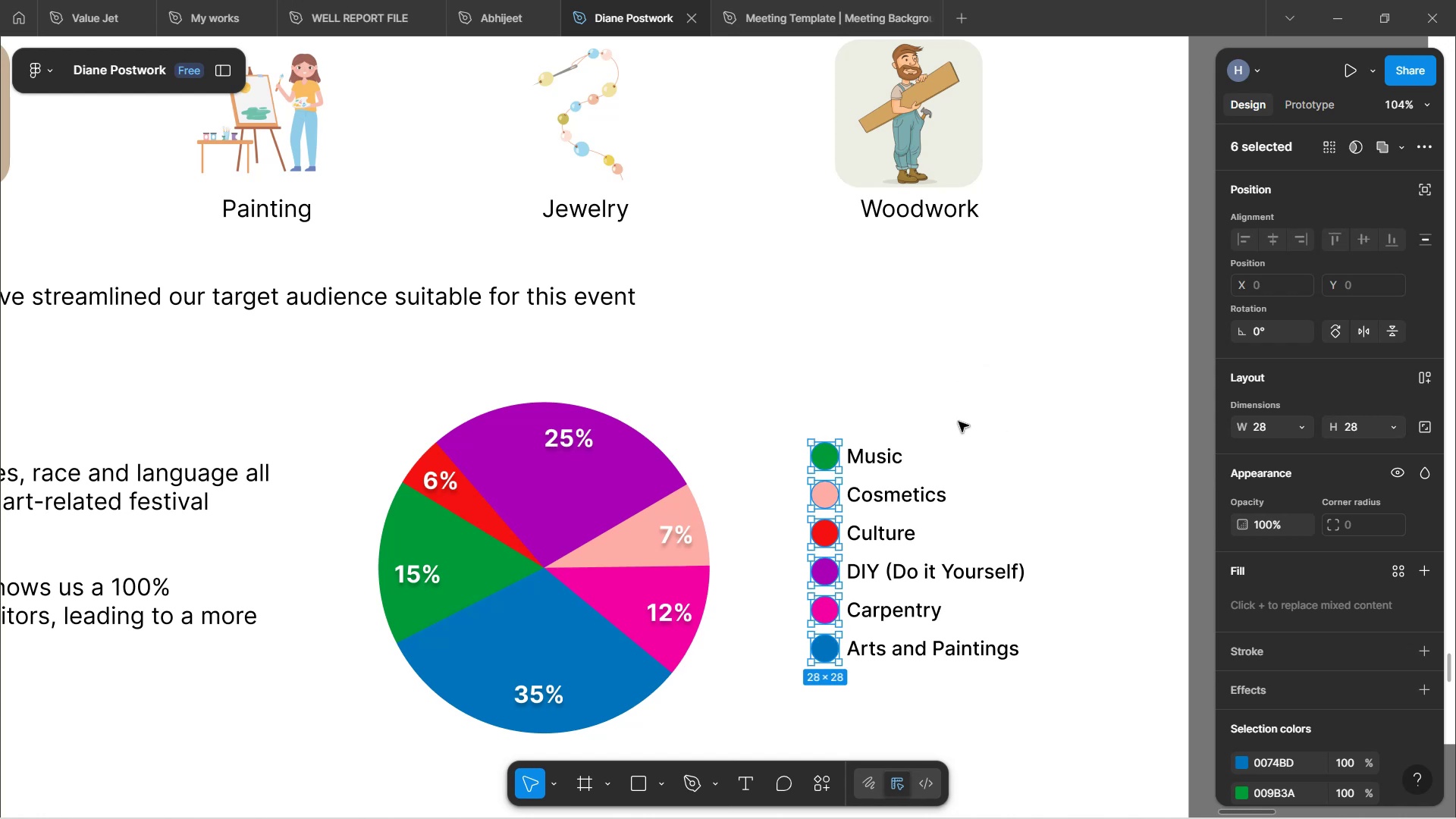 
left_click([1276, 426])
 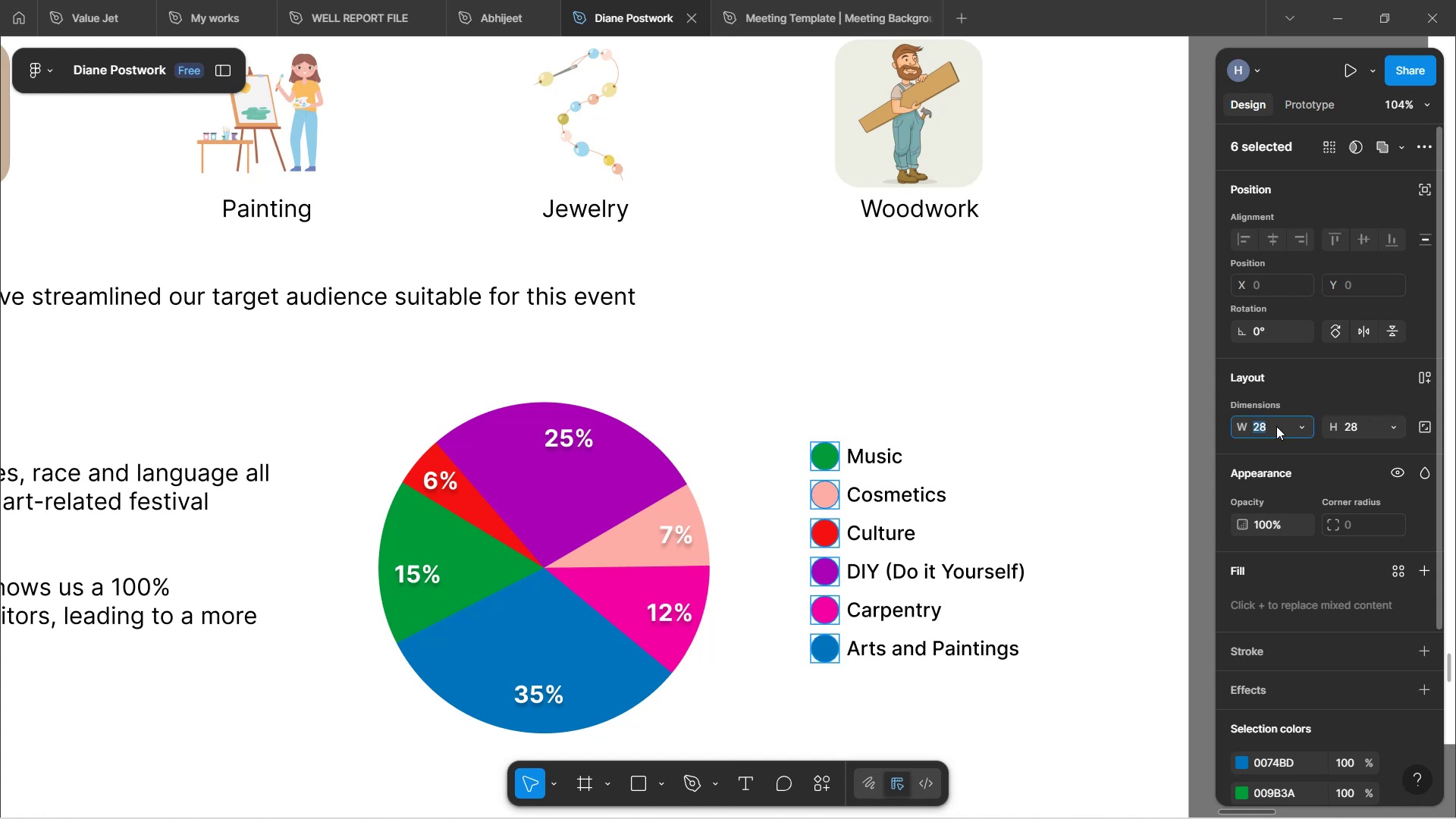 
type(25)
 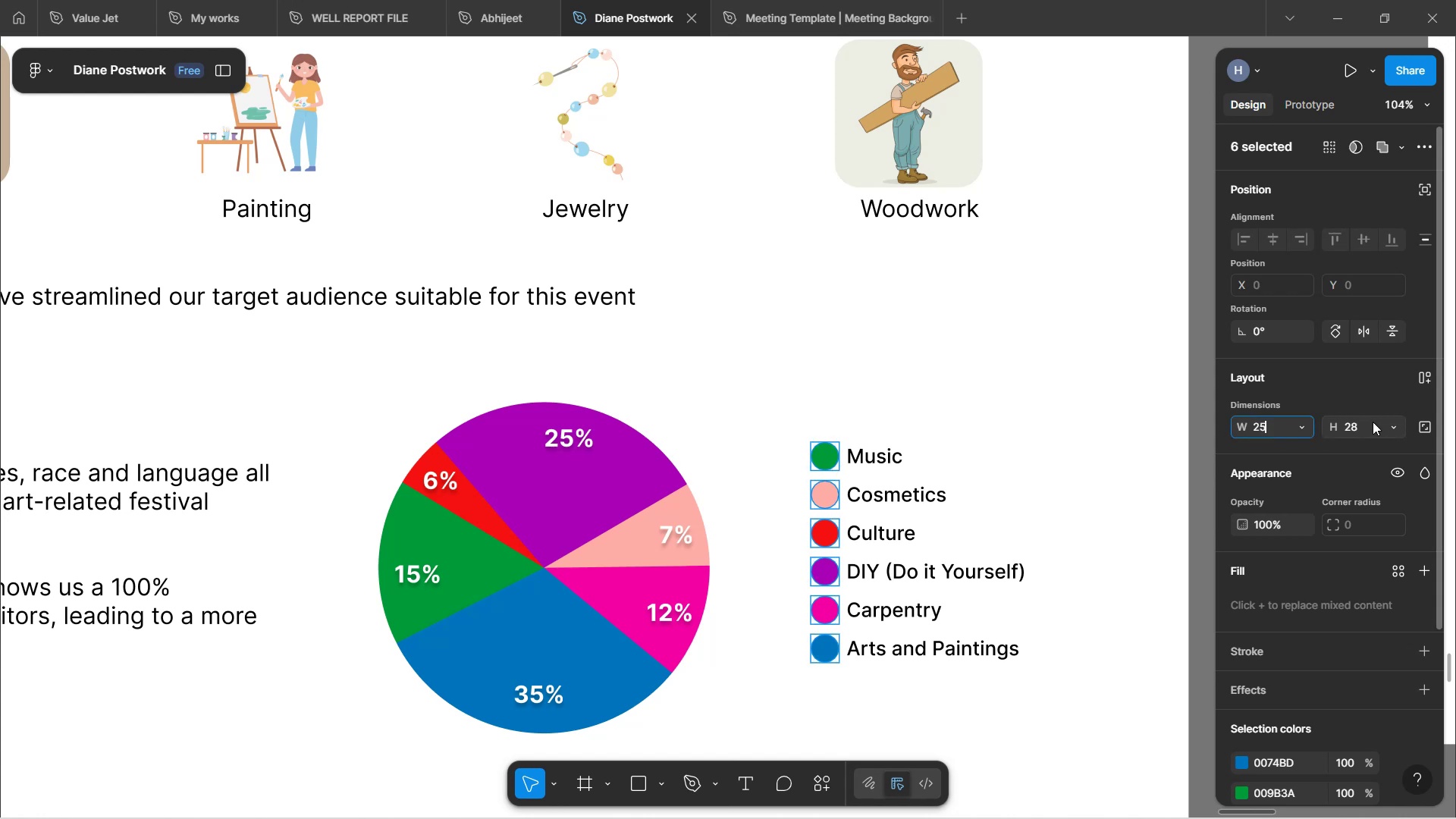 
left_click([1366, 423])
 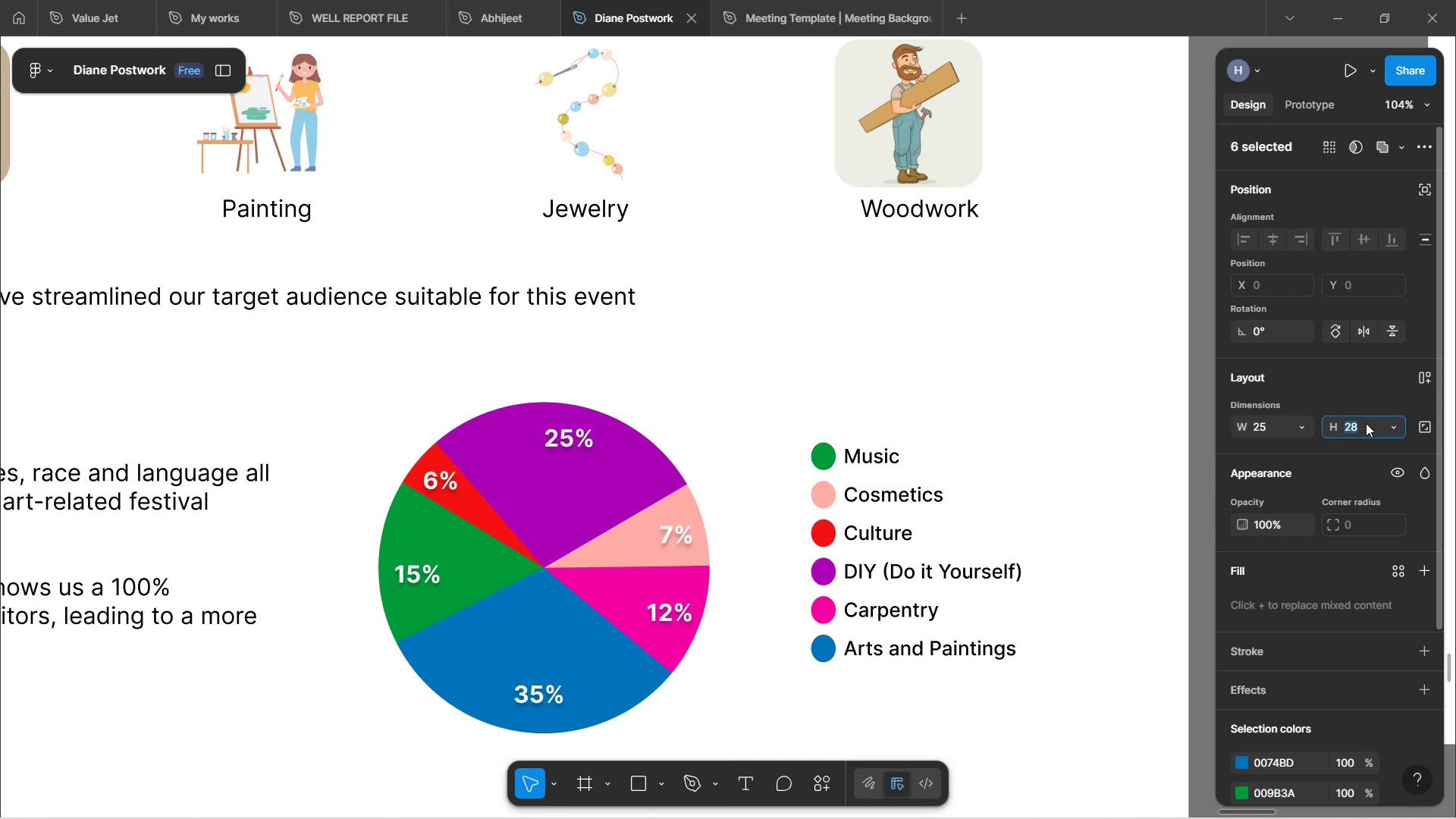 
type(25)
 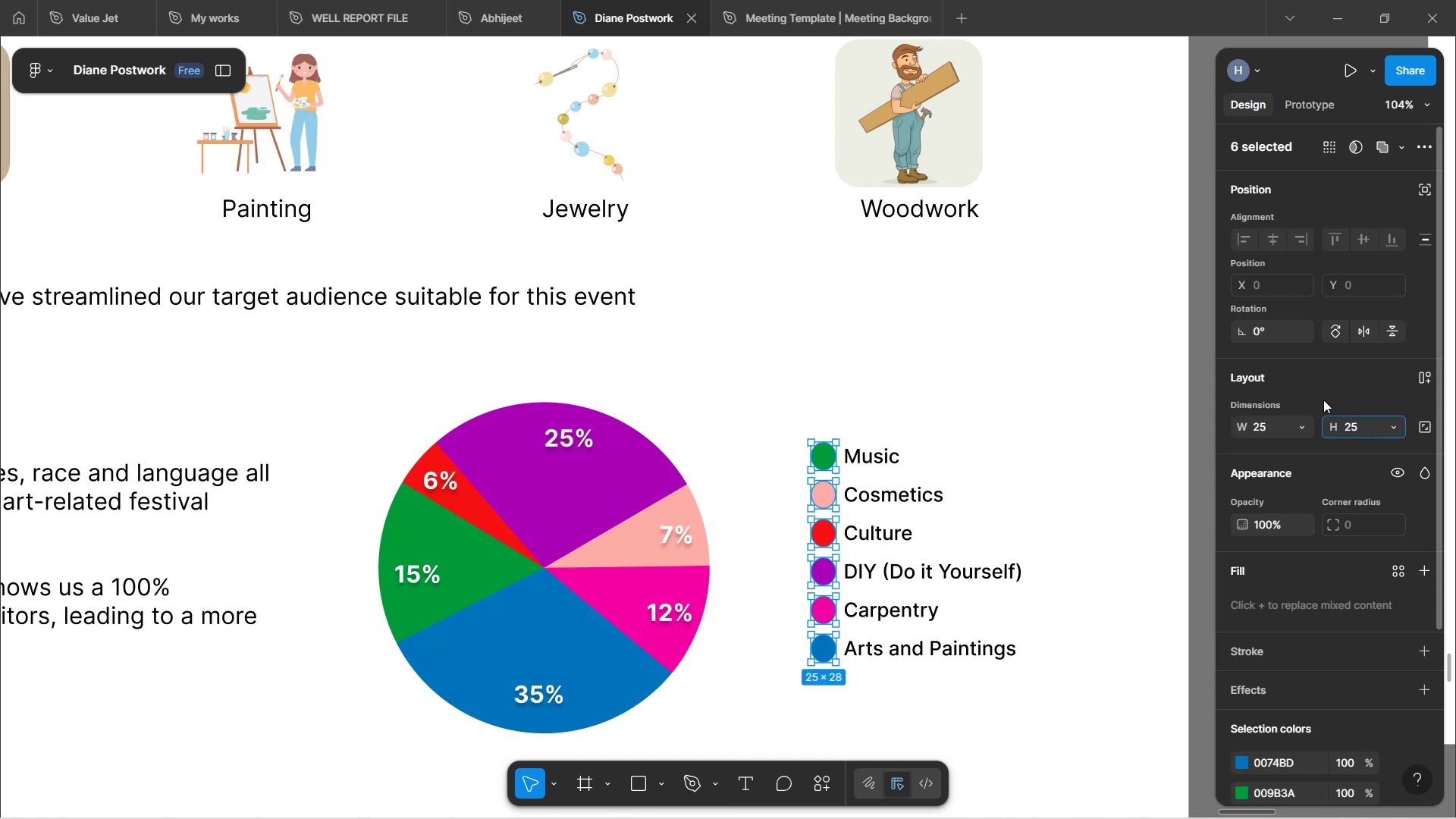 
left_click([1326, 392])
 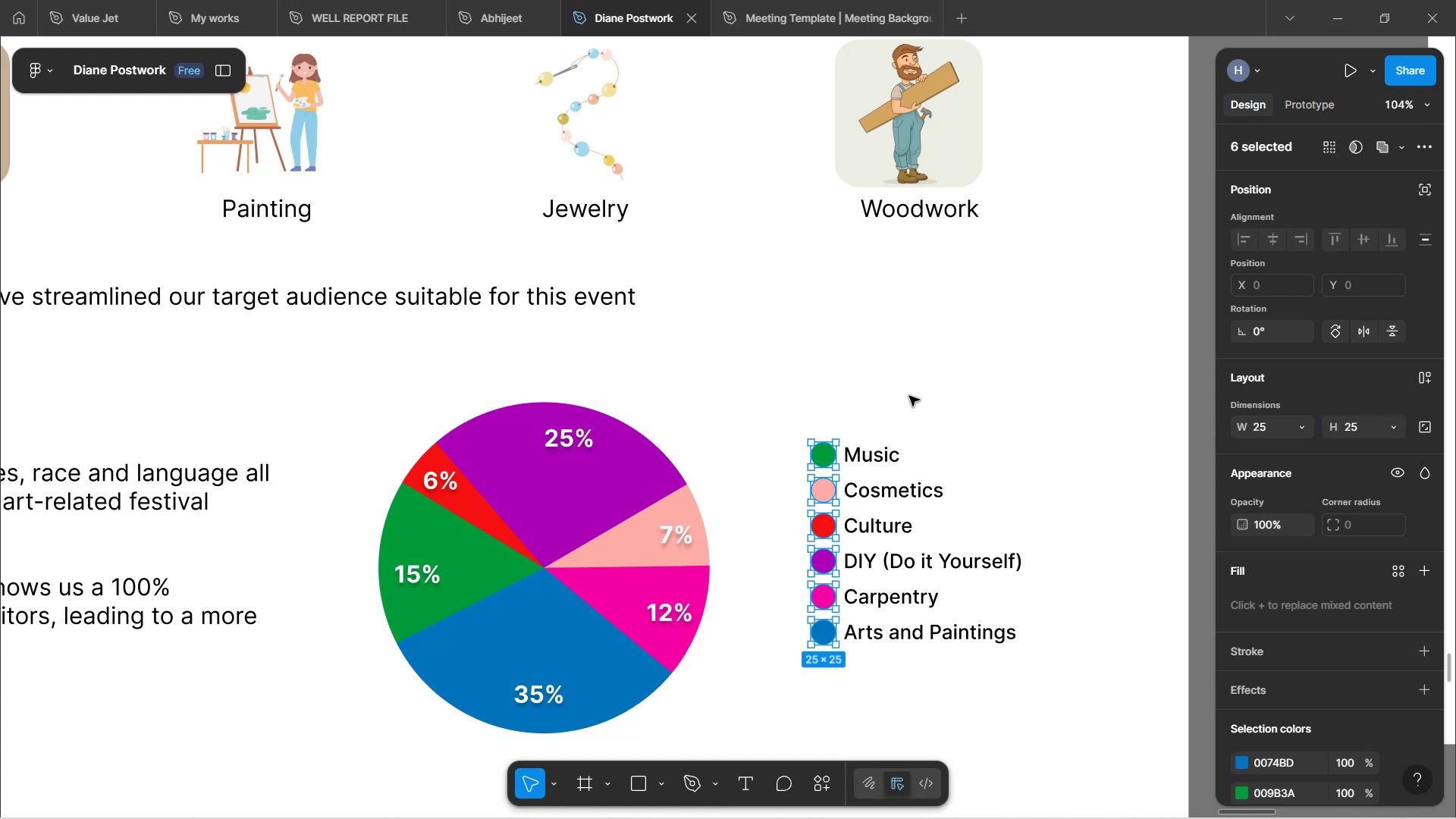 
left_click([886, 454])
 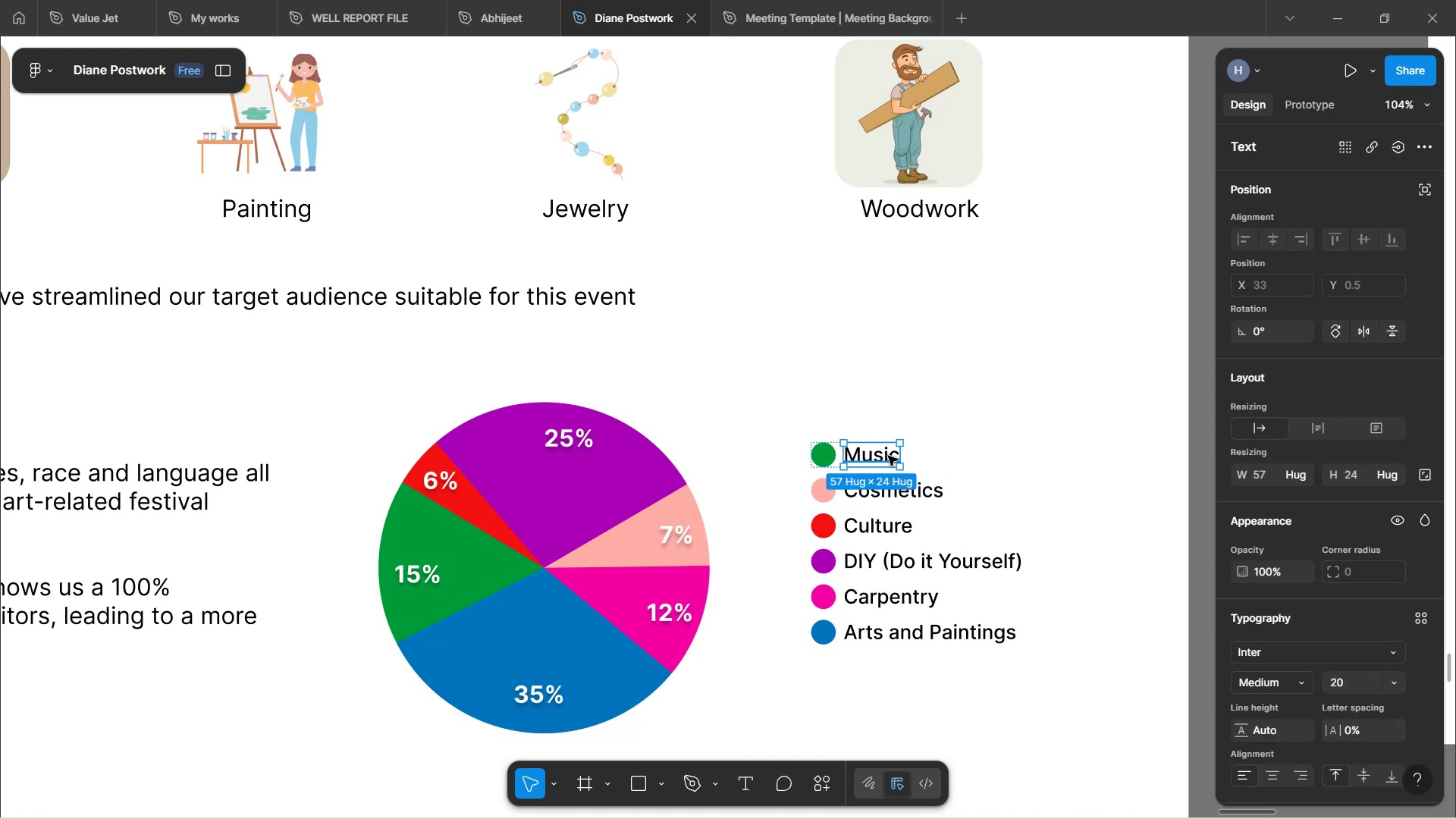 
hold_key(key=ControlLeft, duration=1.46)
left_click([913, 493])
 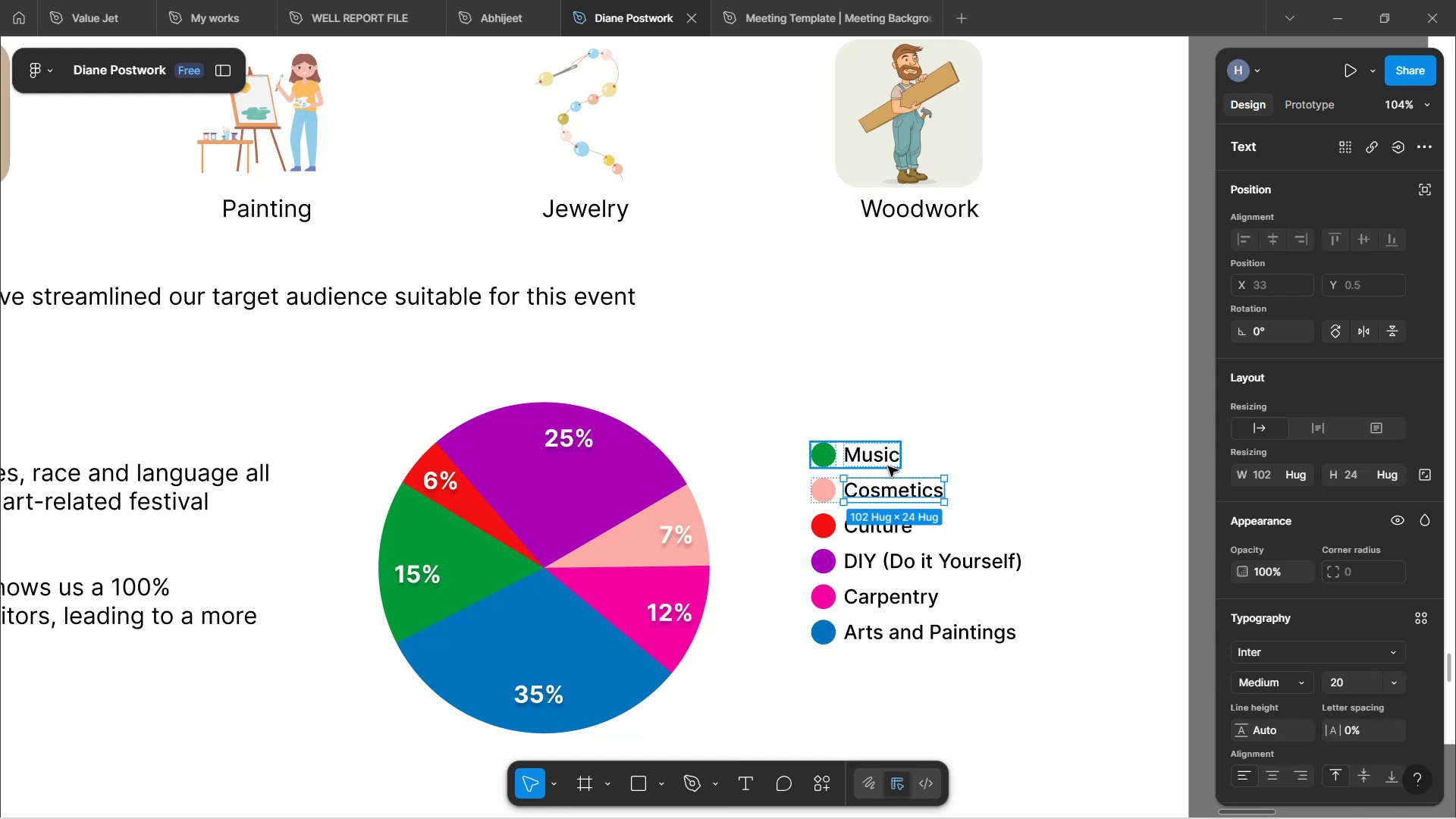 
left_click([888, 465])
 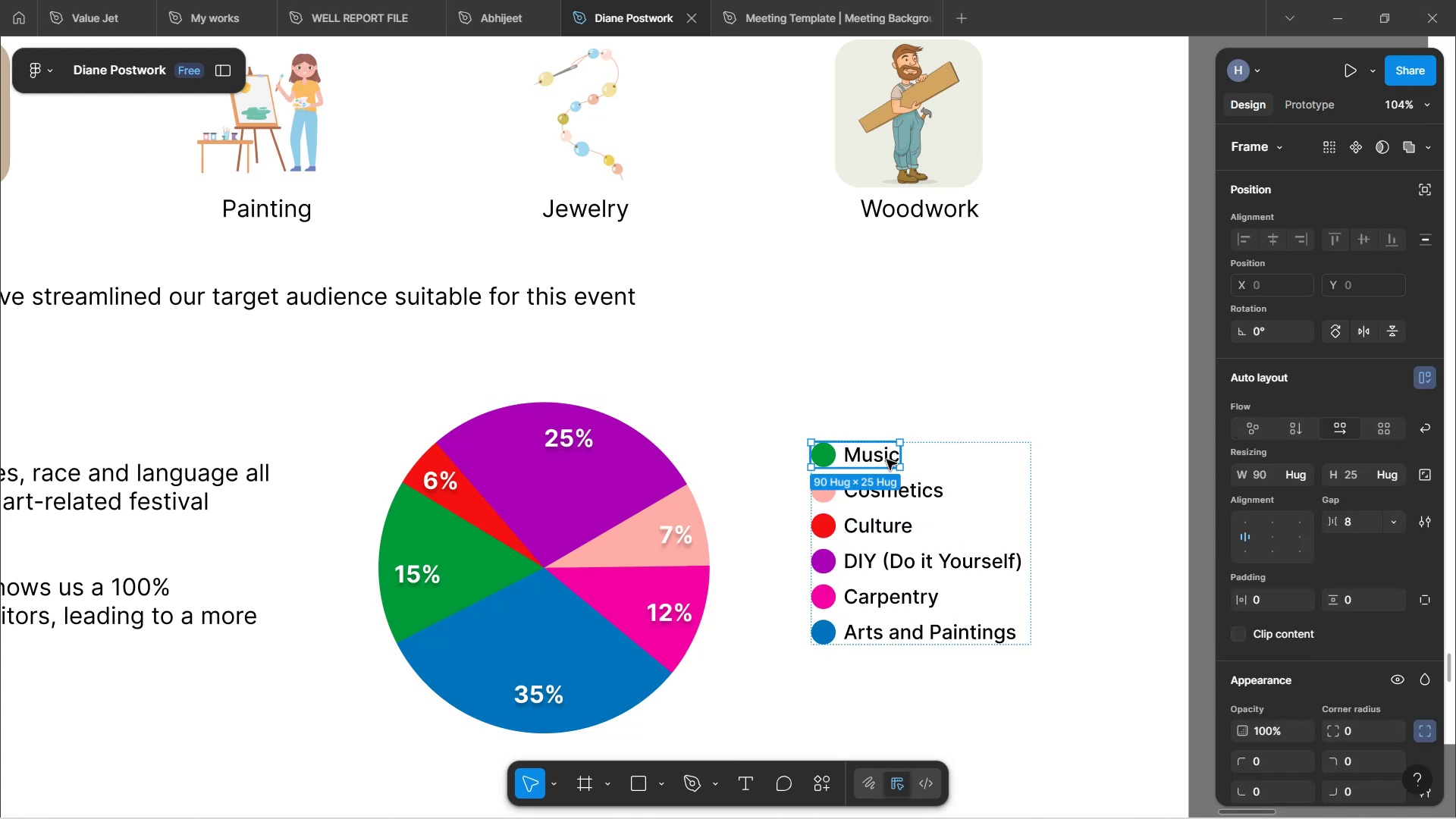 
hold_key(key=ControlLeft, duration=6.78)
left_click([887, 457])
 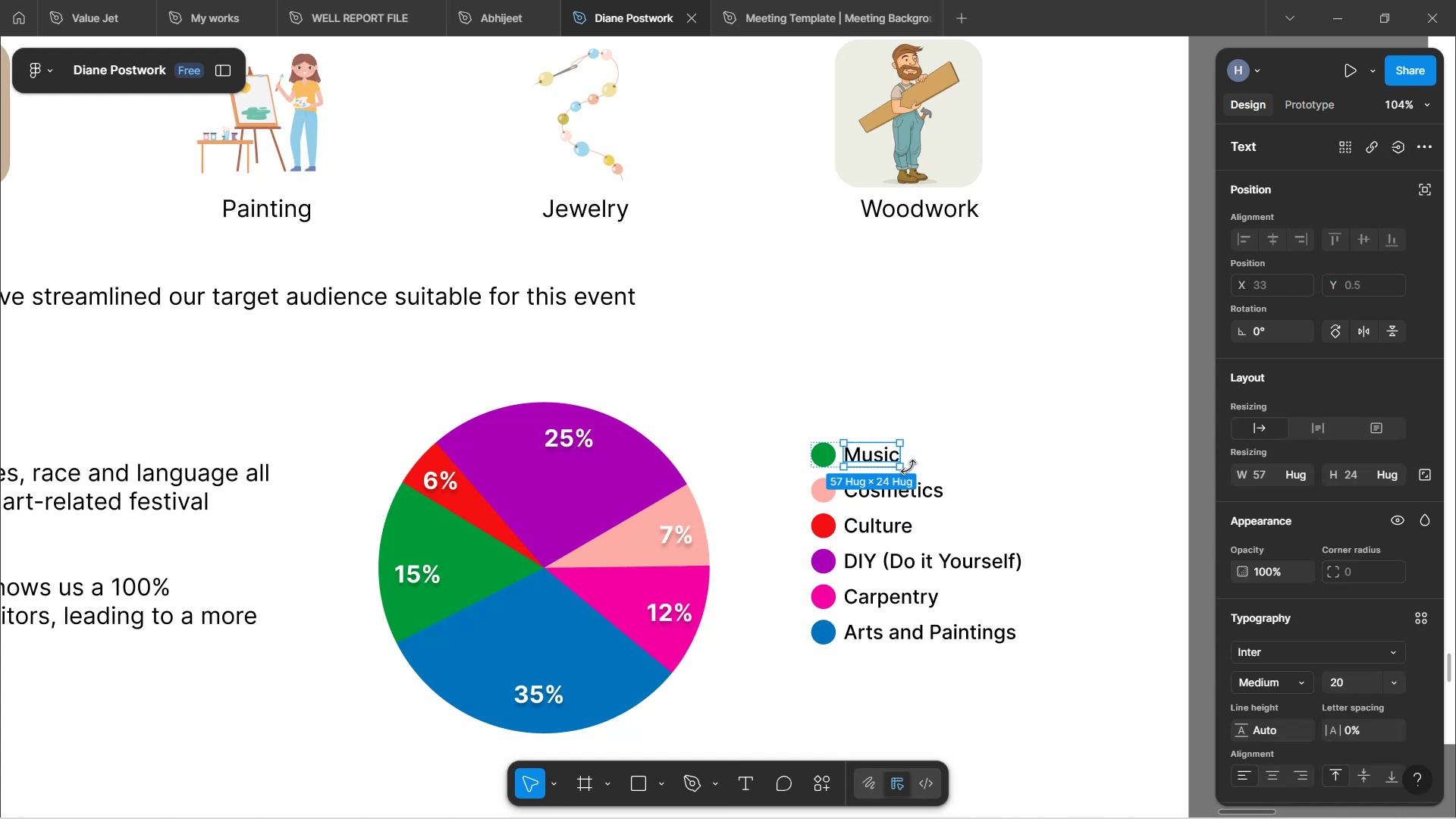 
hold_key(key=ShiftLeft, duration=1.52)
left_click([931, 493])
 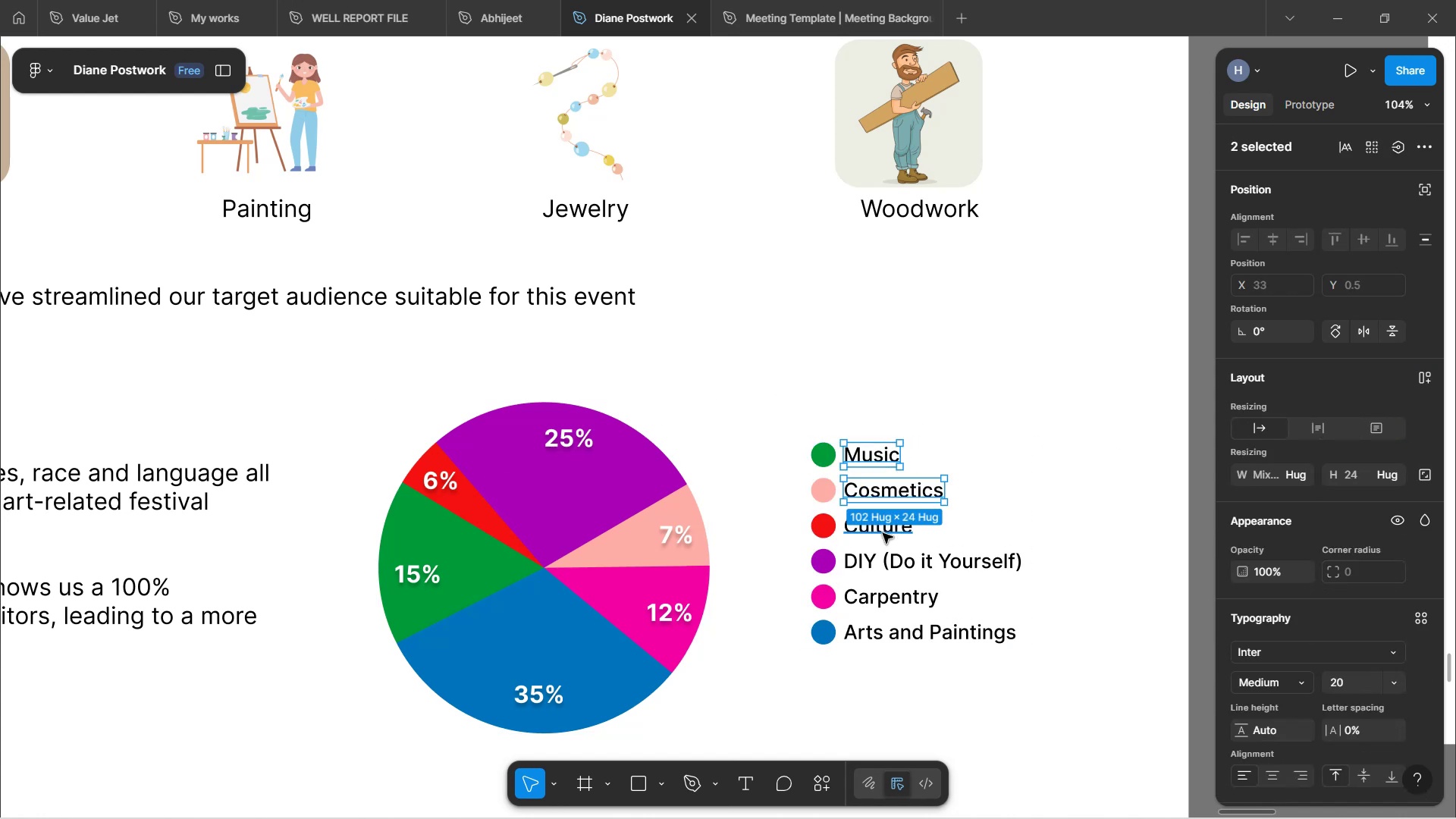 
hold_key(key=ShiftLeft, duration=1.51)
 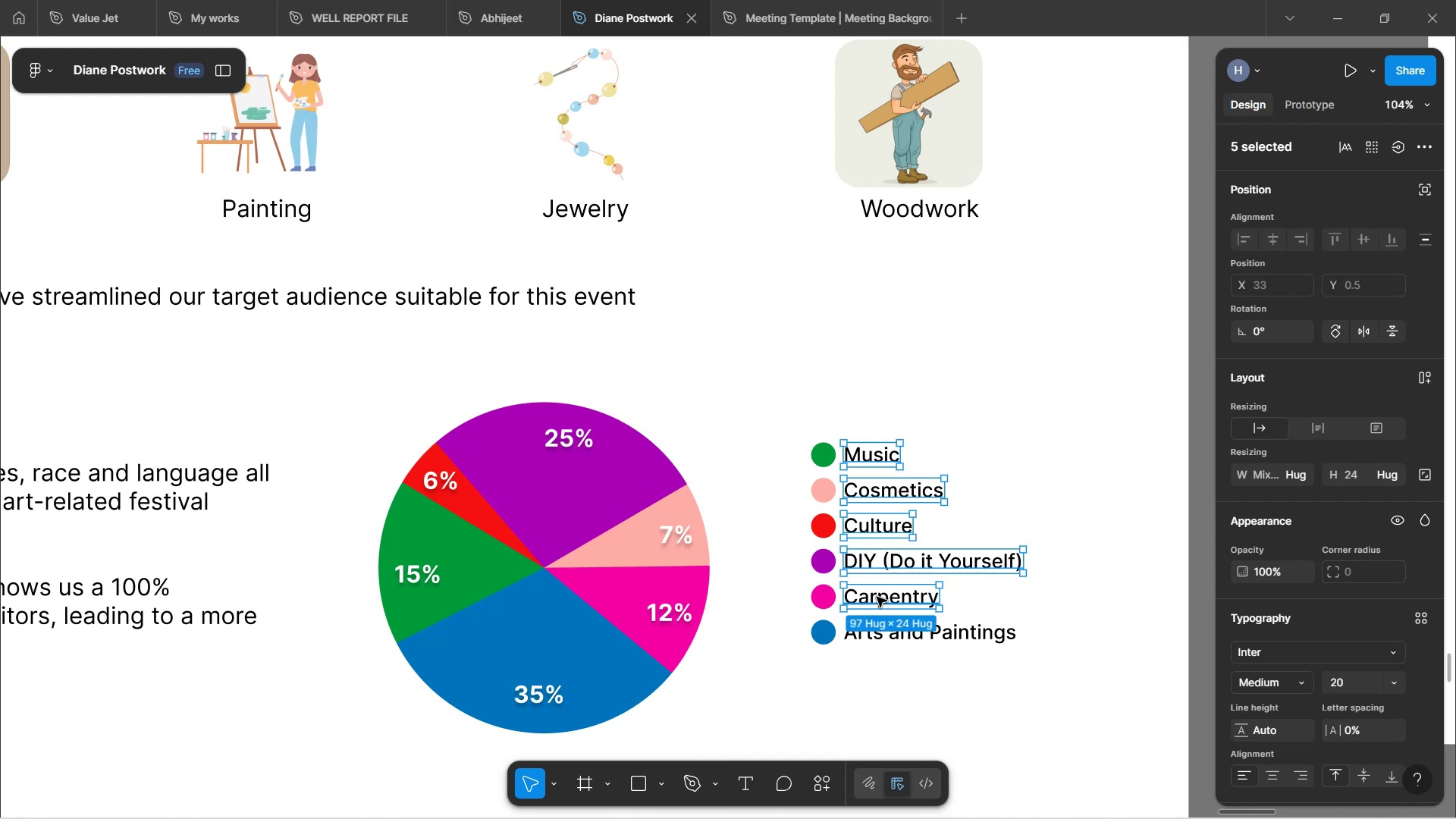 
hold_key(key=ShiftLeft, duration=1.54)
left_click([877, 597])
 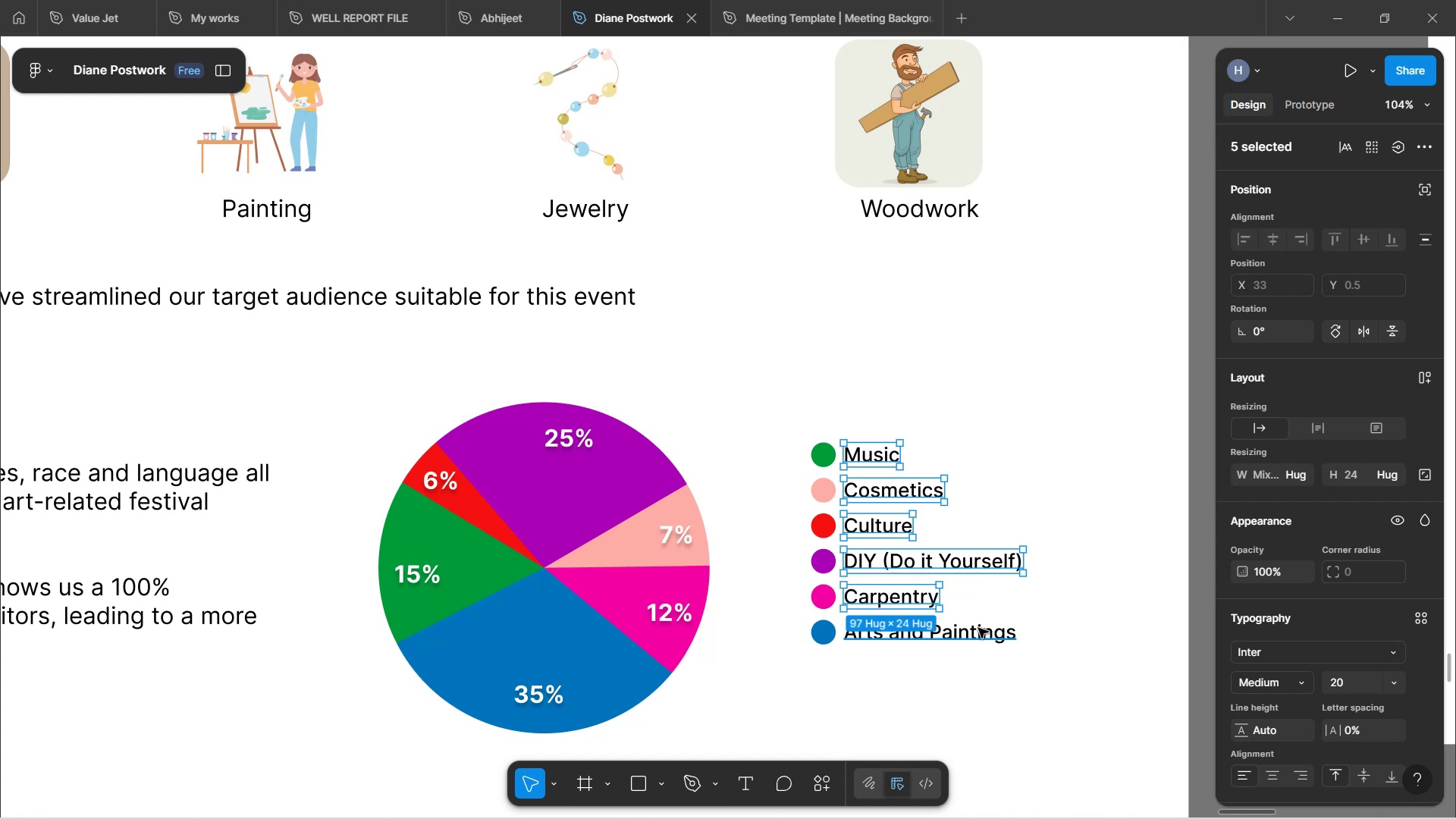 
hold_key(key=ShiftLeft, duration=0.72)
 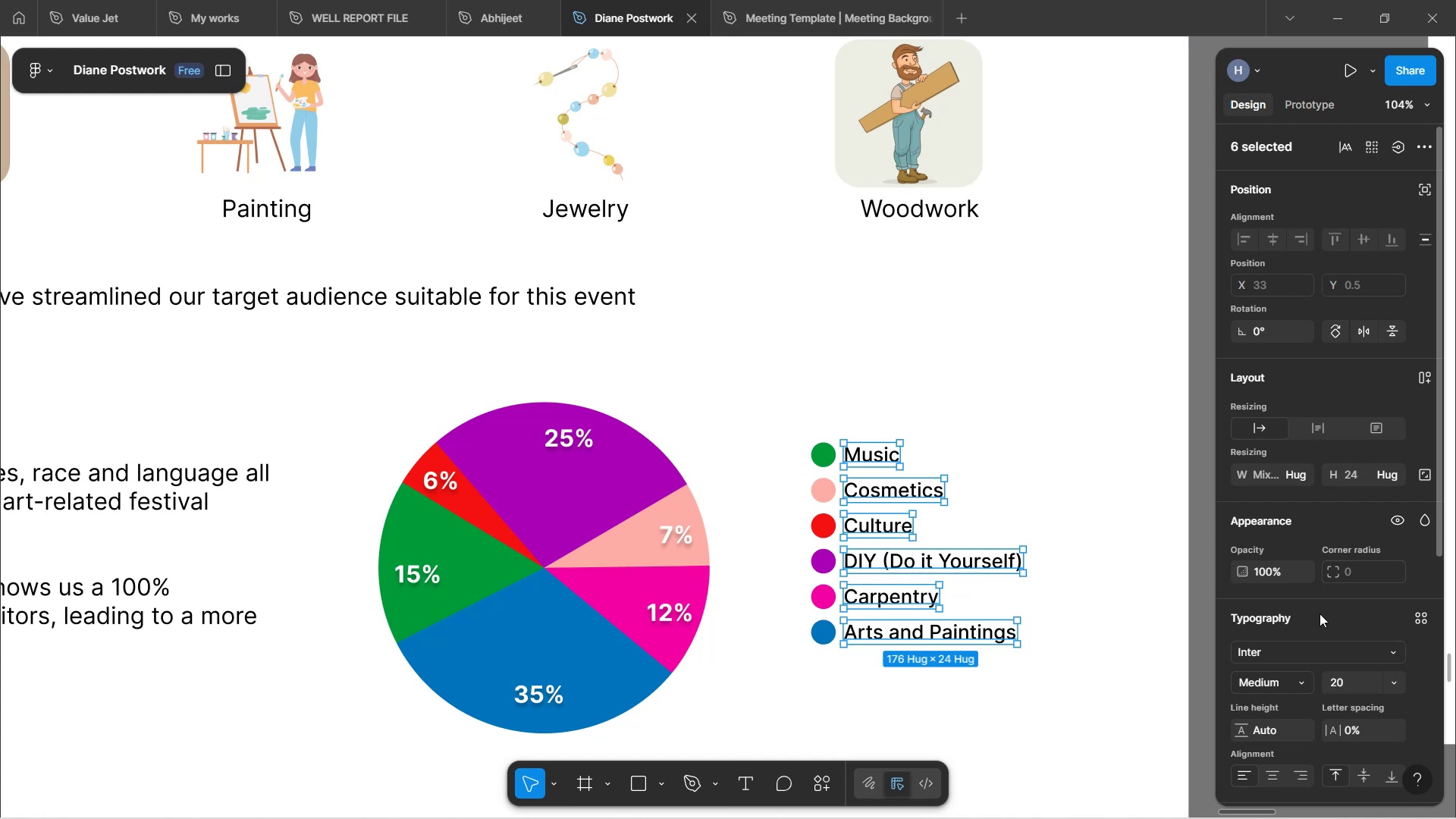 
mouse_move([1394, 659])
 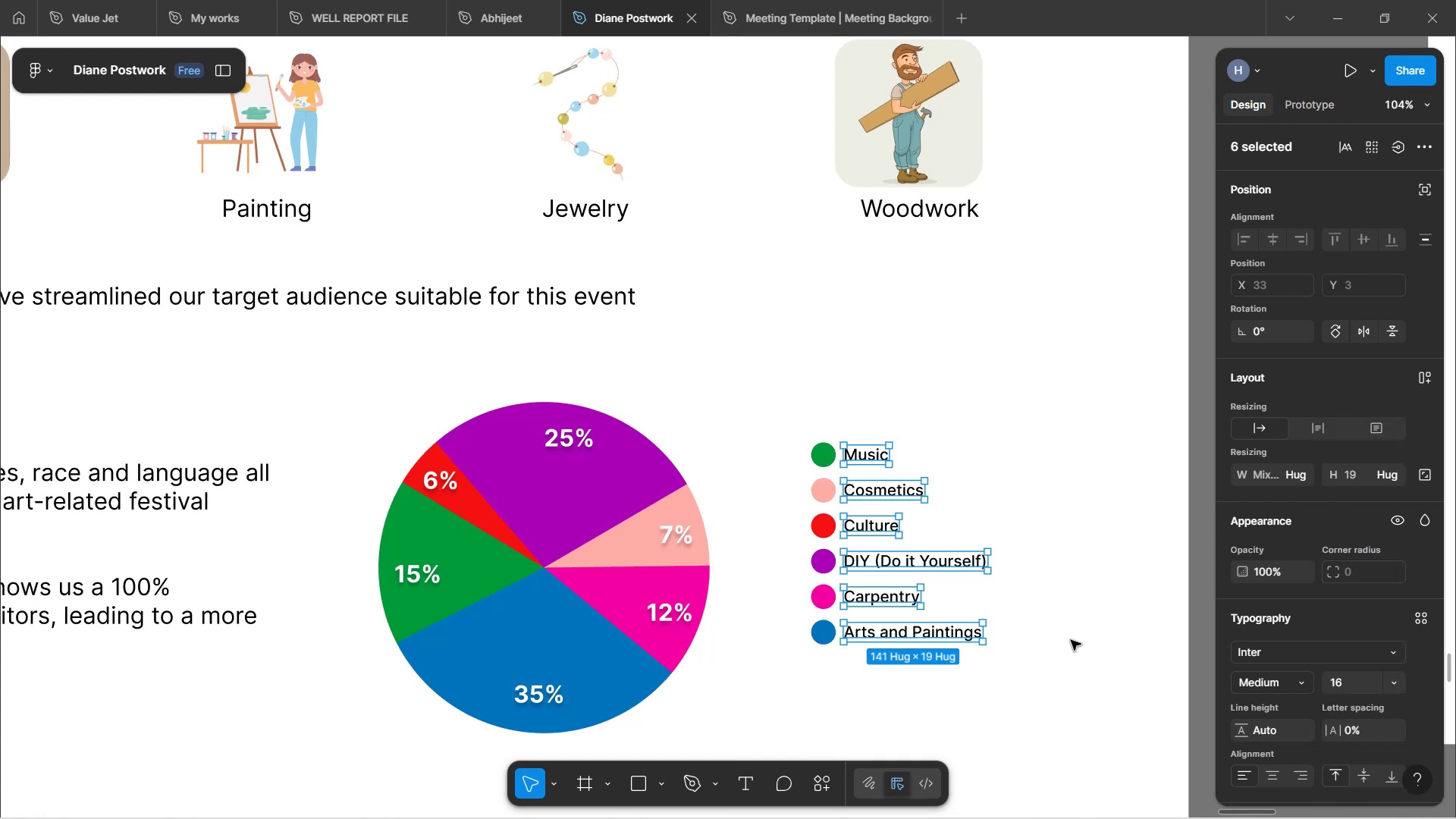 
left_click([1021, 711])
 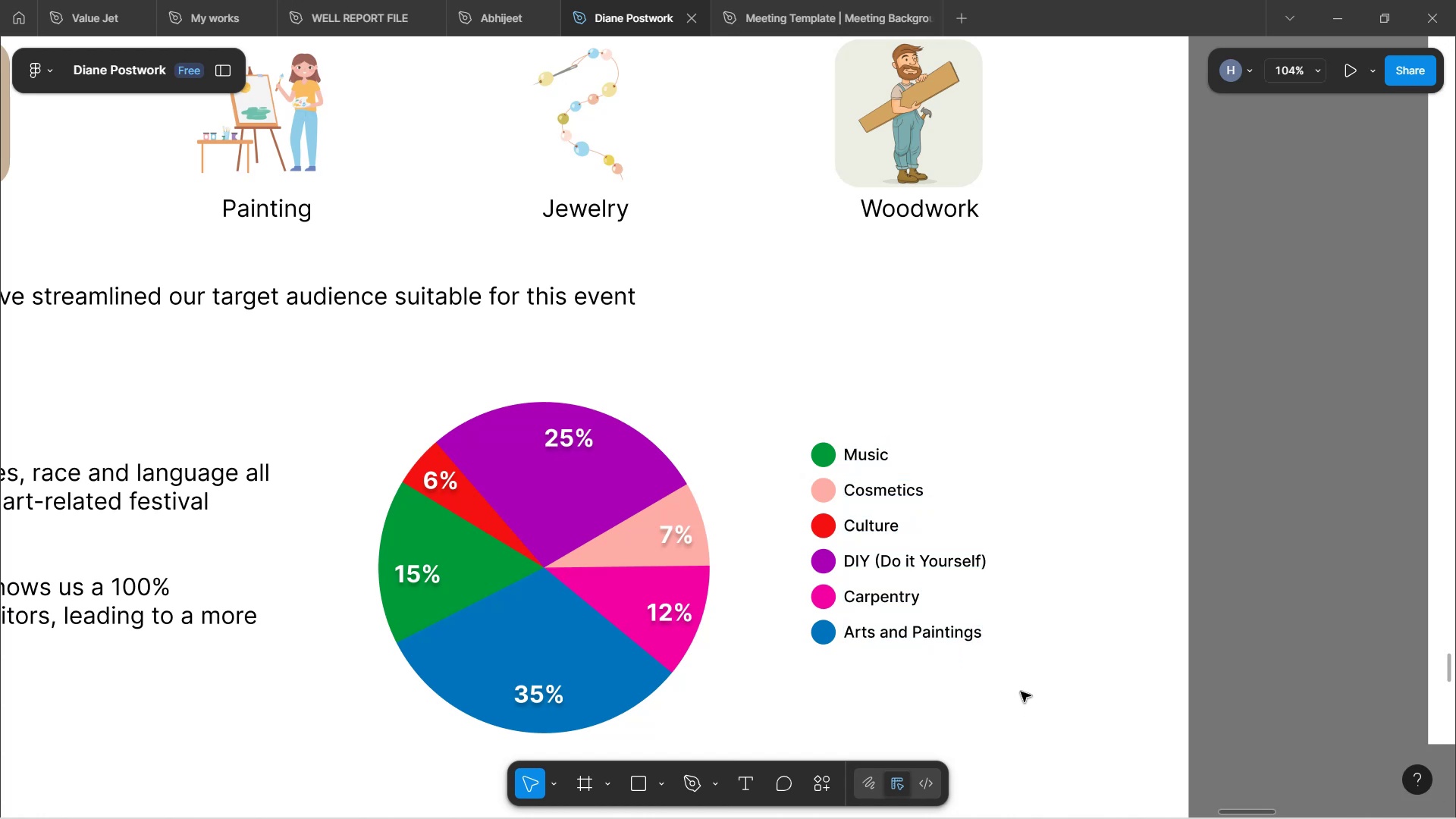 
hold_key(key=ControlLeft, duration=1.69)
scroll: coordinate [1017, 678], scroll_direction: down, amount: 5.0
 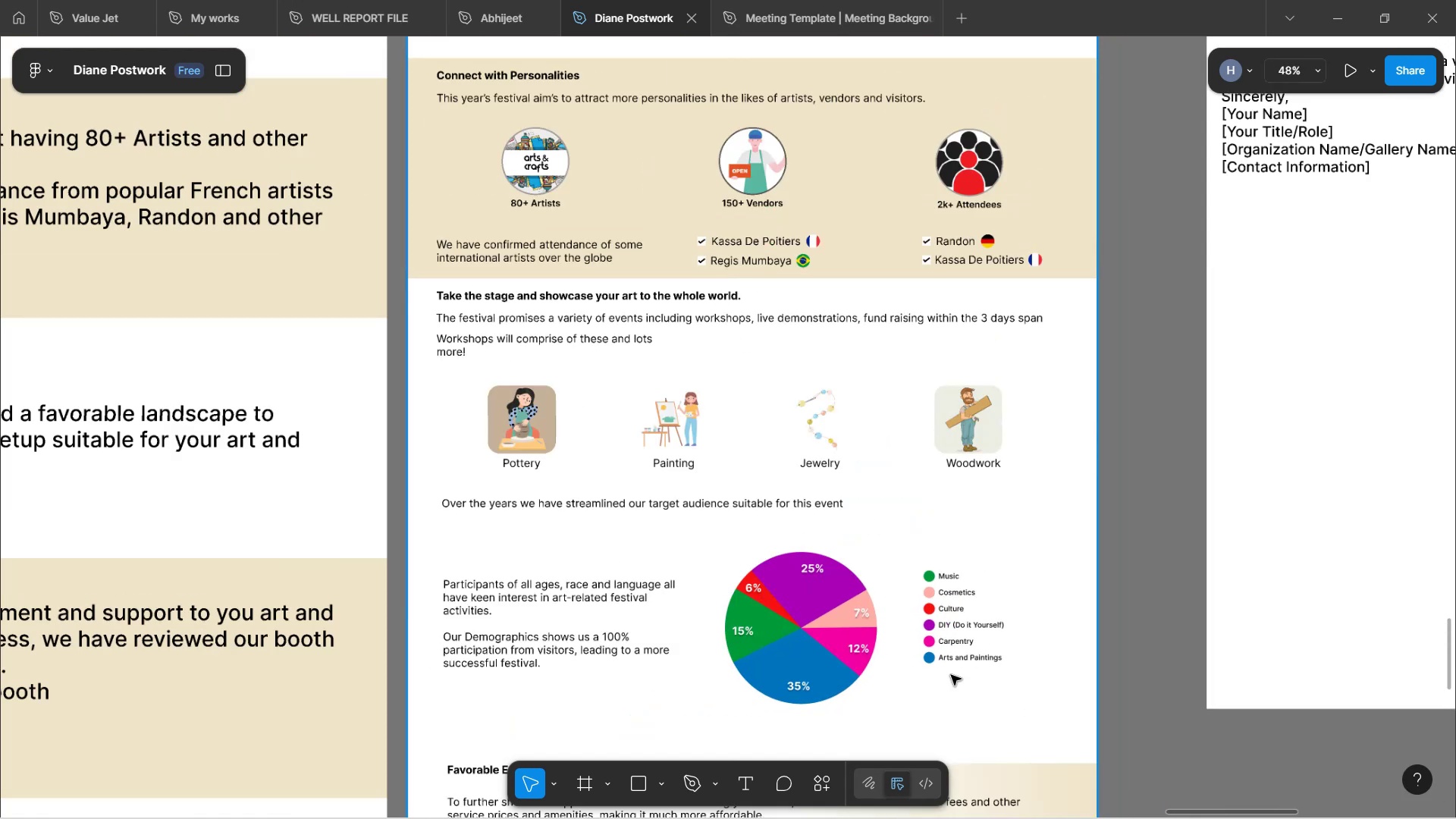 
scroll: coordinate [880, 670], scroll_direction: up, amount: 2.0
 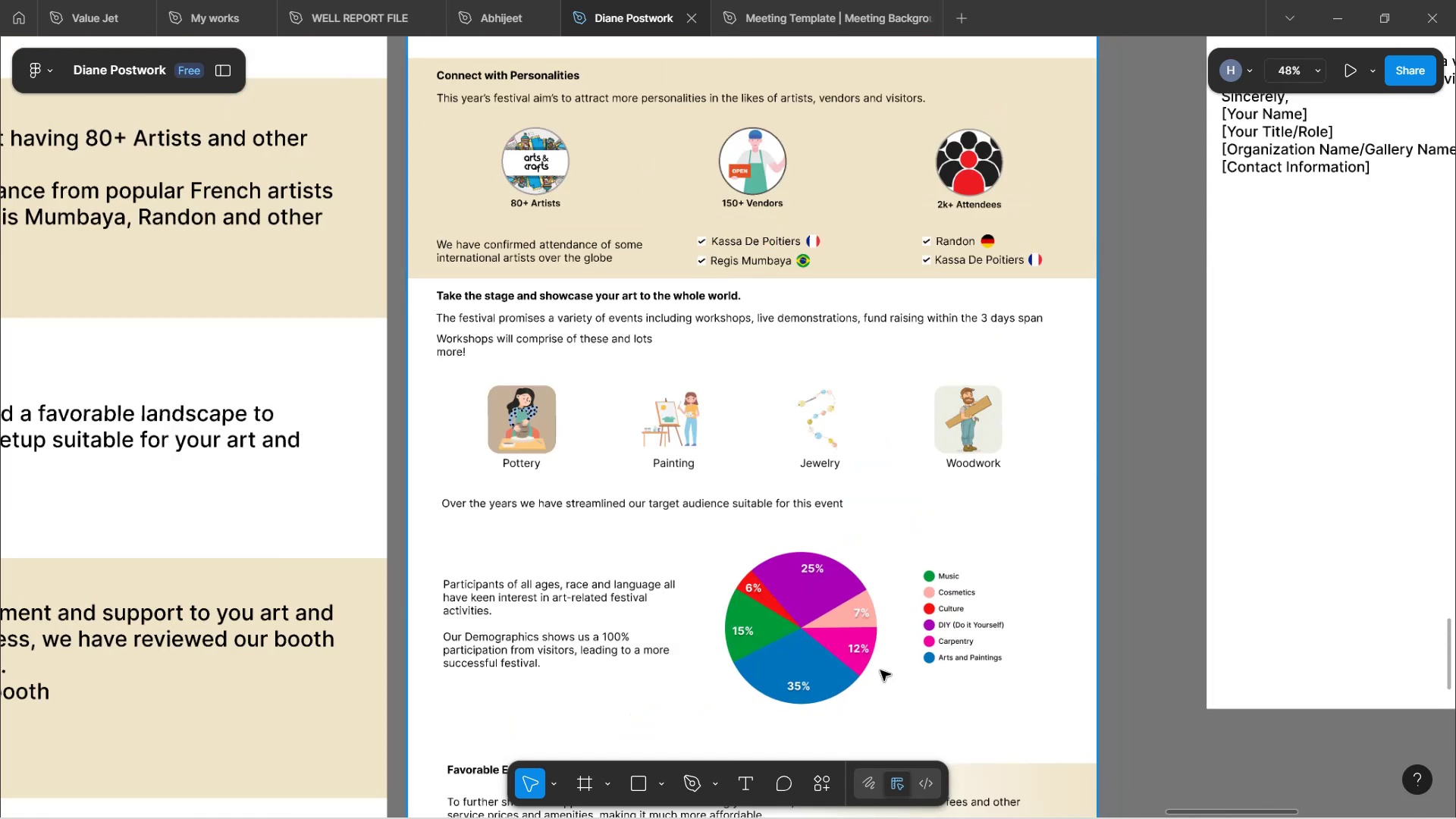 
hold_key(key=ControlLeft, duration=0.33)
 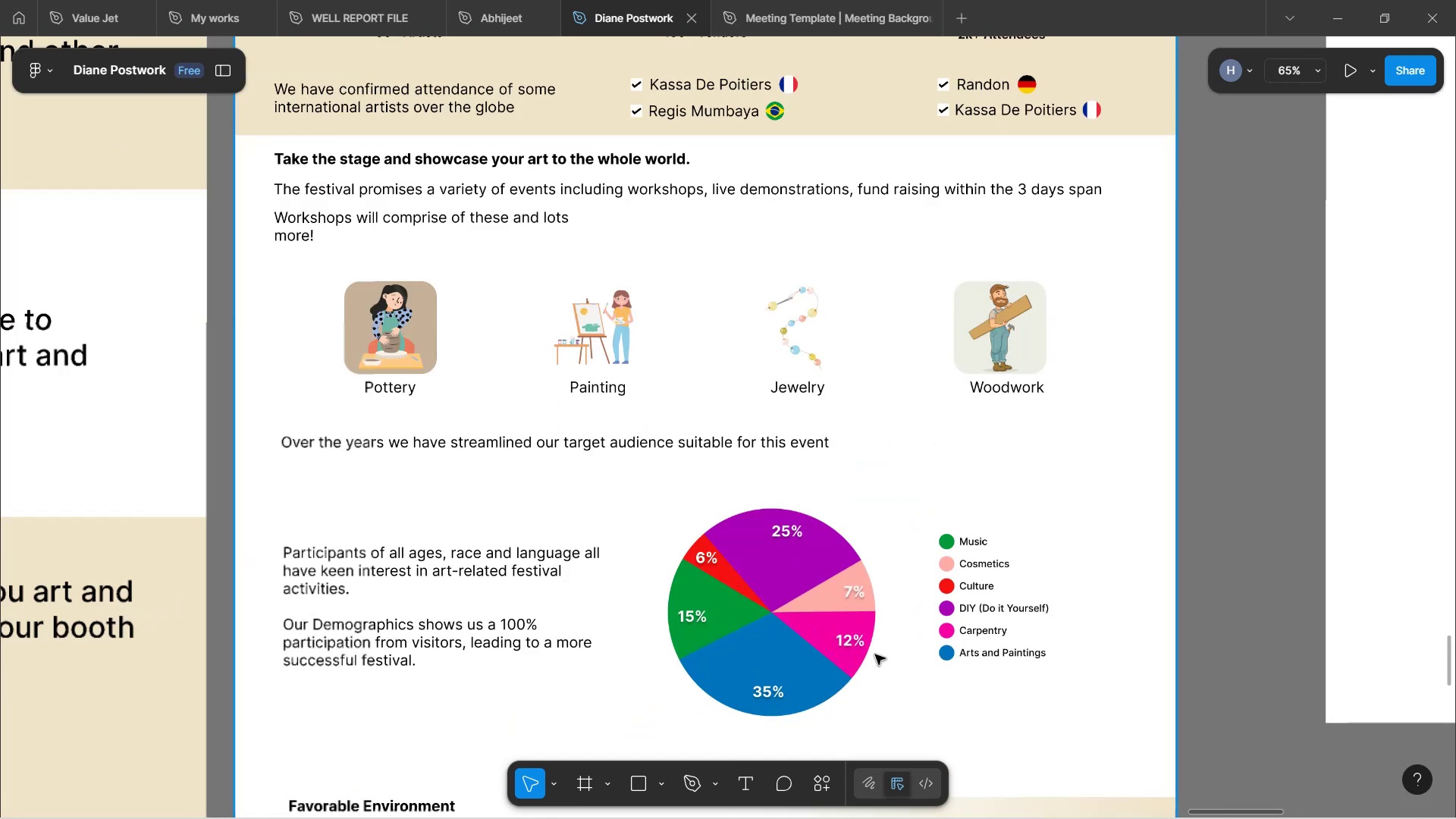 
scroll: coordinate [873, 651], scroll_direction: down, amount: 2.0
 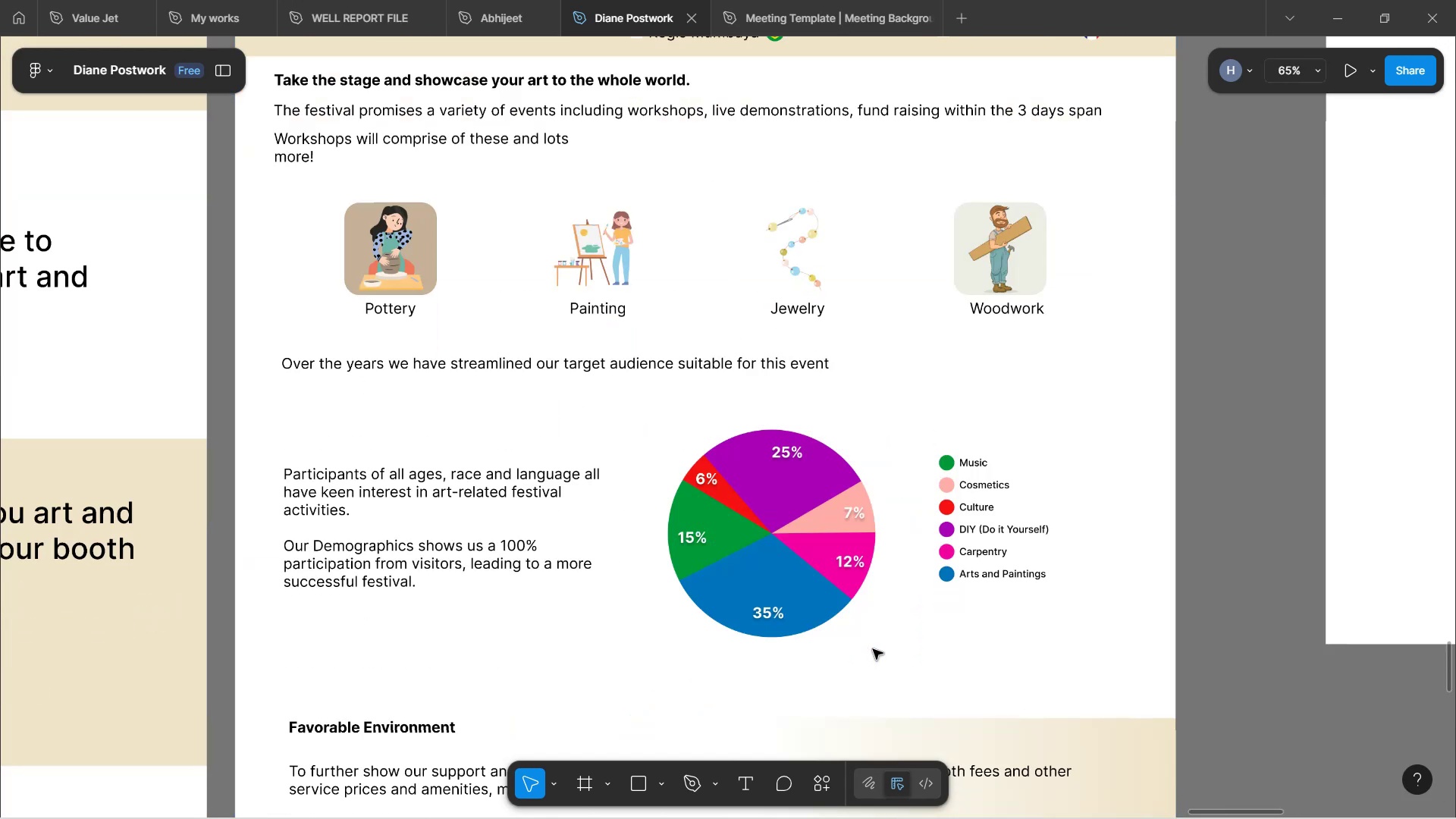 
hold_key(key=ControlLeft, duration=1.2)
scroll: coordinate [873, 649], scroll_direction: up, amount: 2.0
 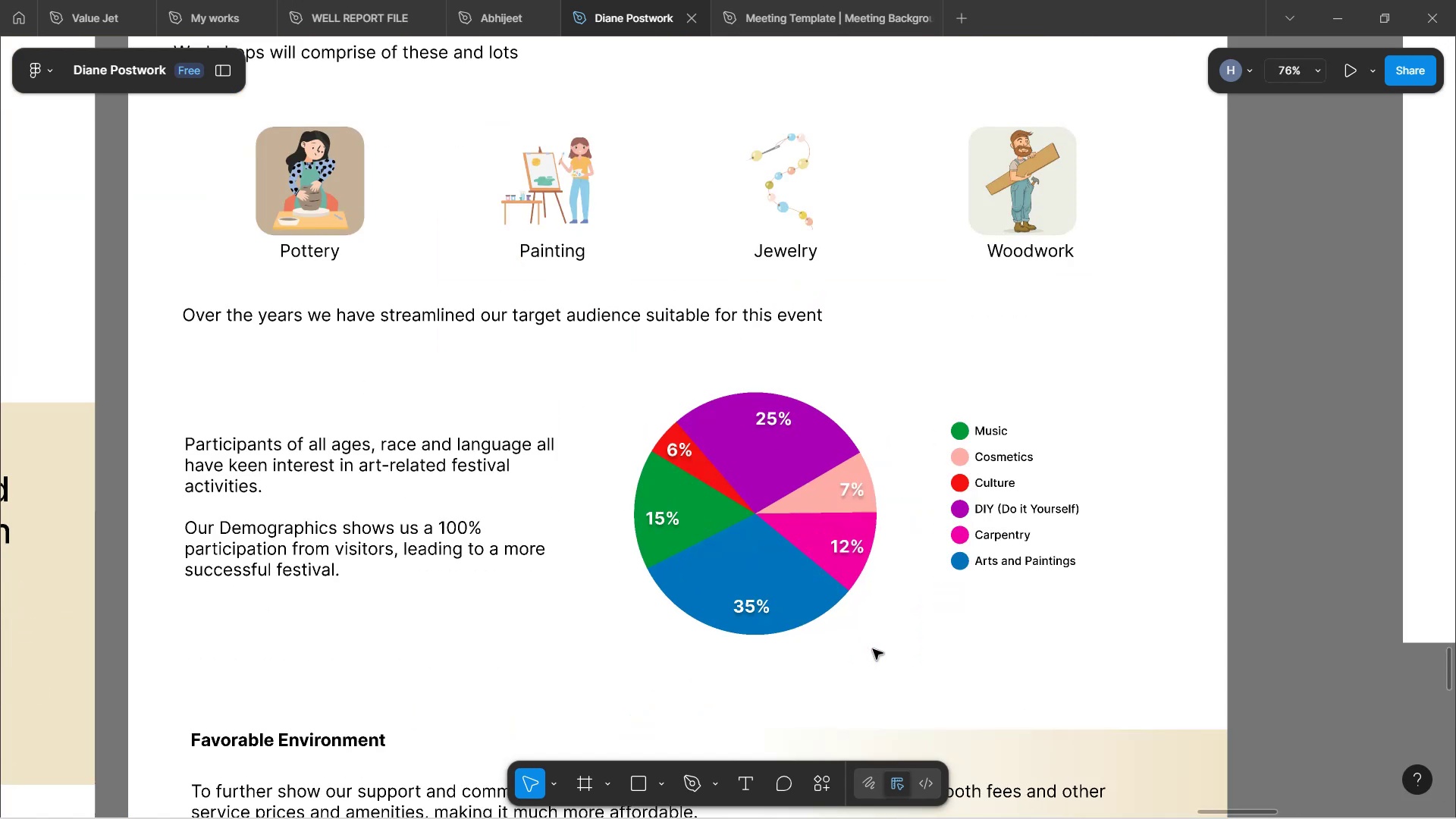 
hold_key(key=ControlLeft, duration=2.94)
hold_key(key=ShiftLeft, duration=1.6)
scroll: coordinate [873, 649], scroll_direction: up, amount: 2.0
 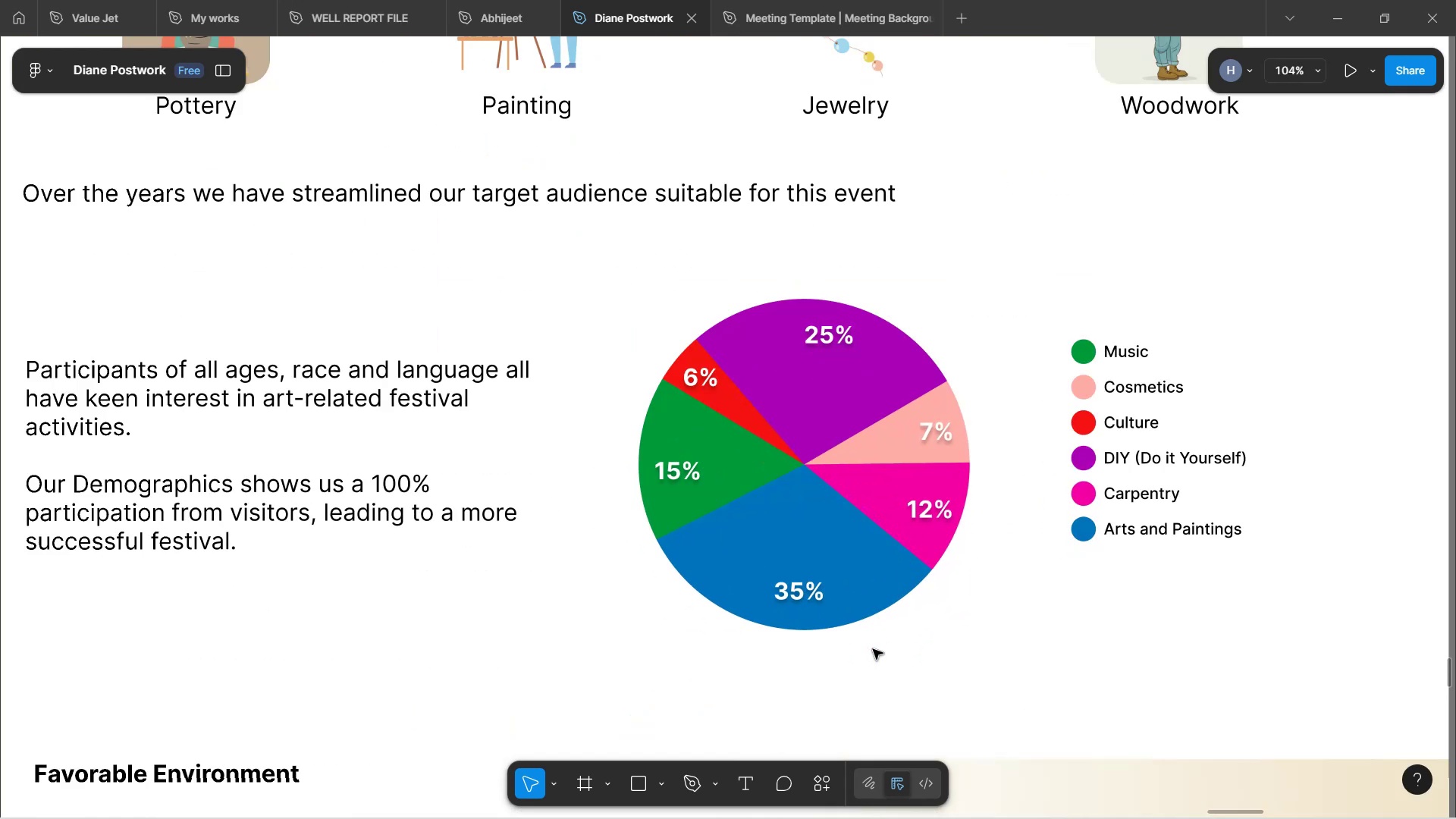 
key(Shift+ShiftLeft)
 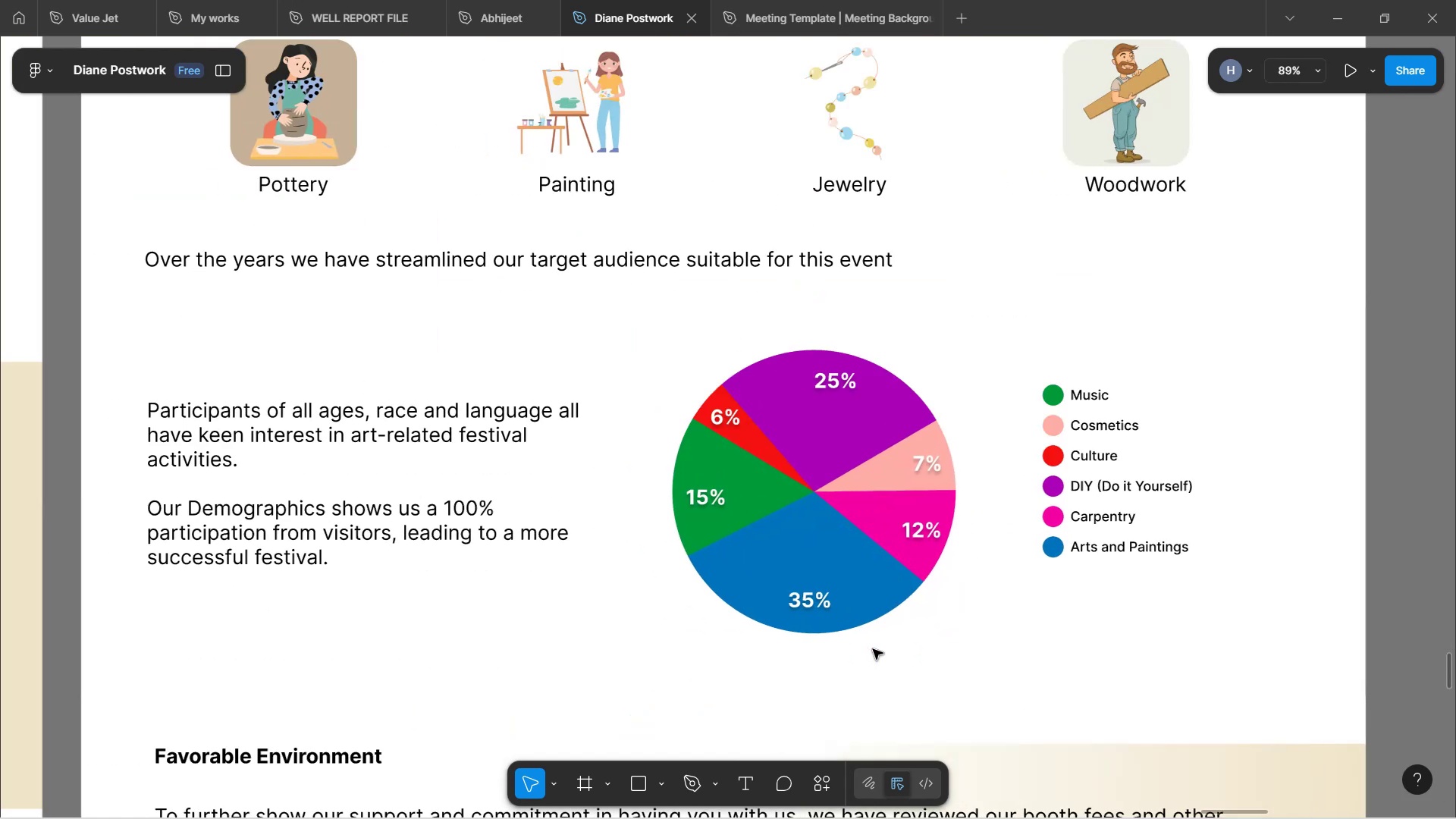 
hold_key(key=ControlLeft, duration=1.16)
 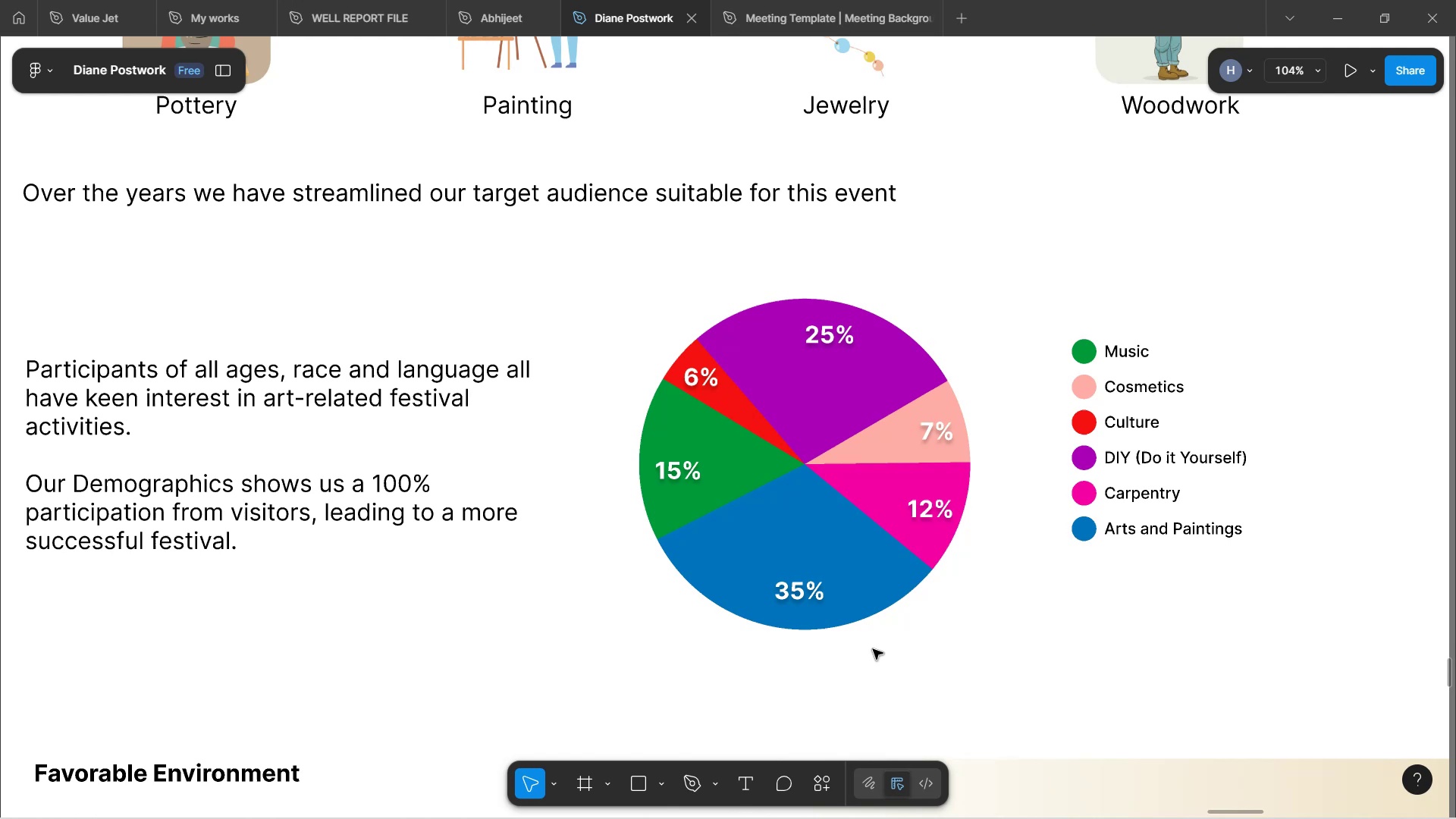 
hold_key(key=ShiftLeft, duration=1.49)
scroll: coordinate [873, 649], scroll_direction: up, amount: 1.0
 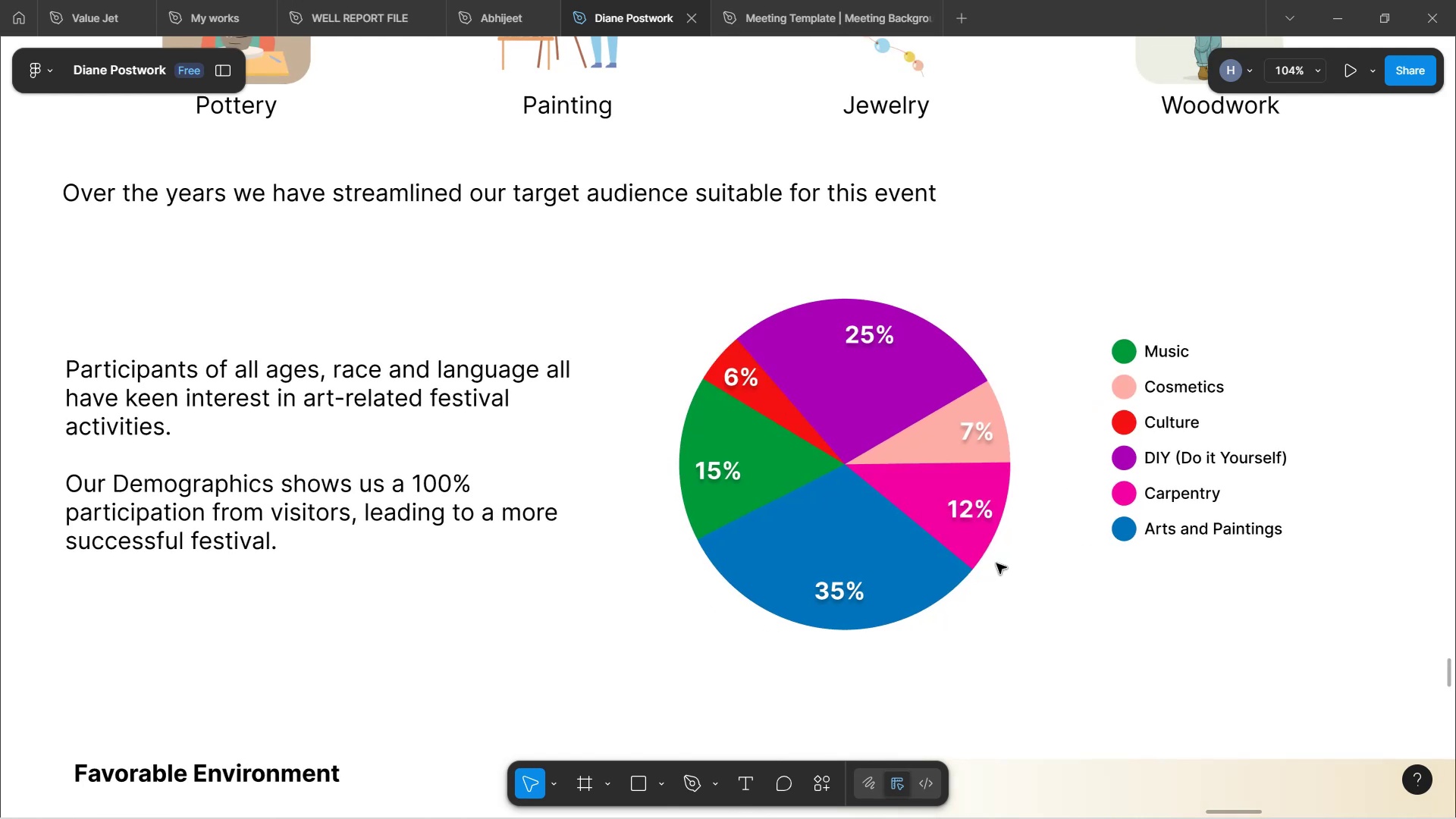 
hold_key(key=ControlLeft, duration=1.53)
scroll: coordinate [1031, 535], scroll_direction: down, amount: 5.0
 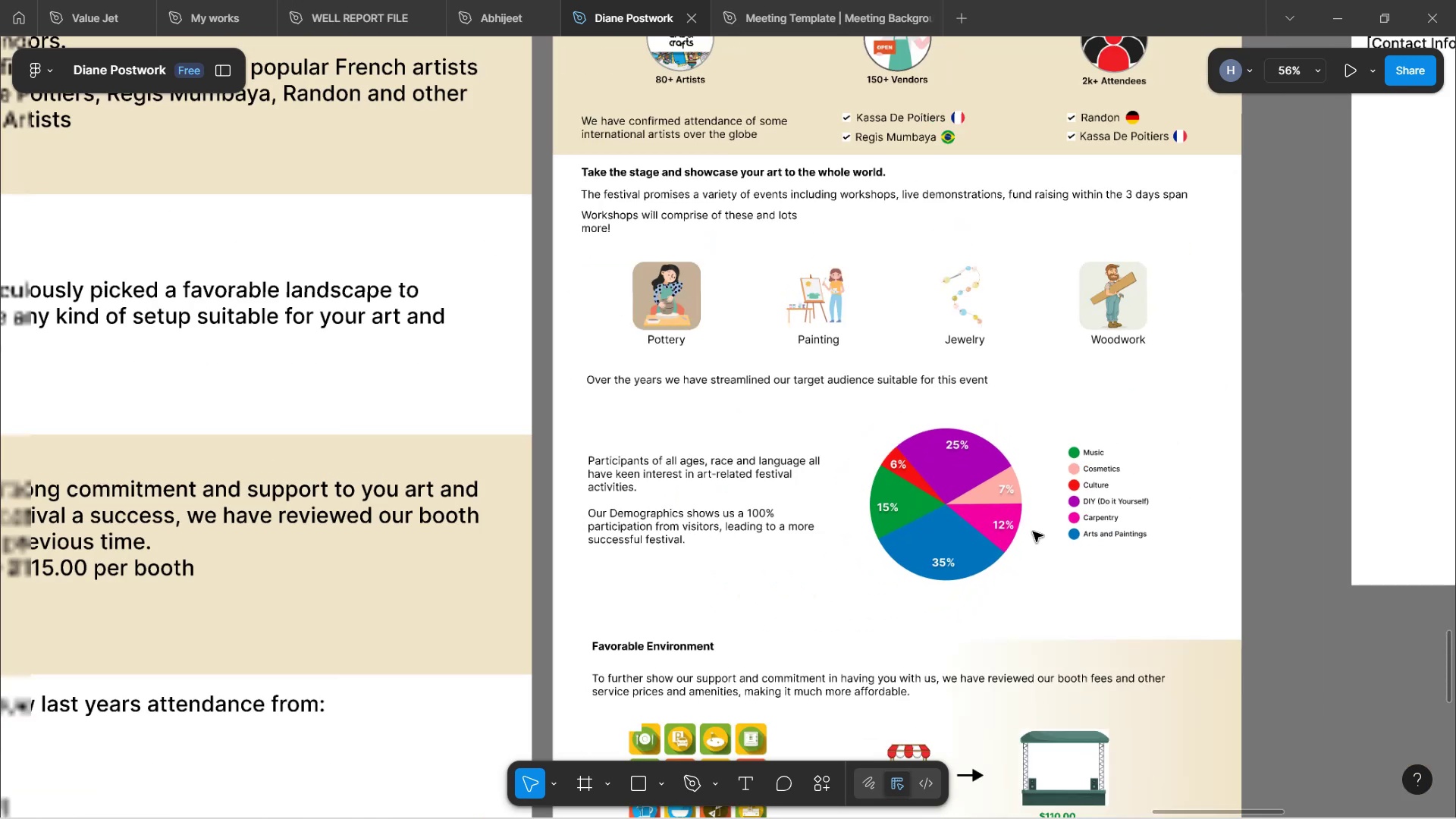 
key(Control+ControlLeft)
 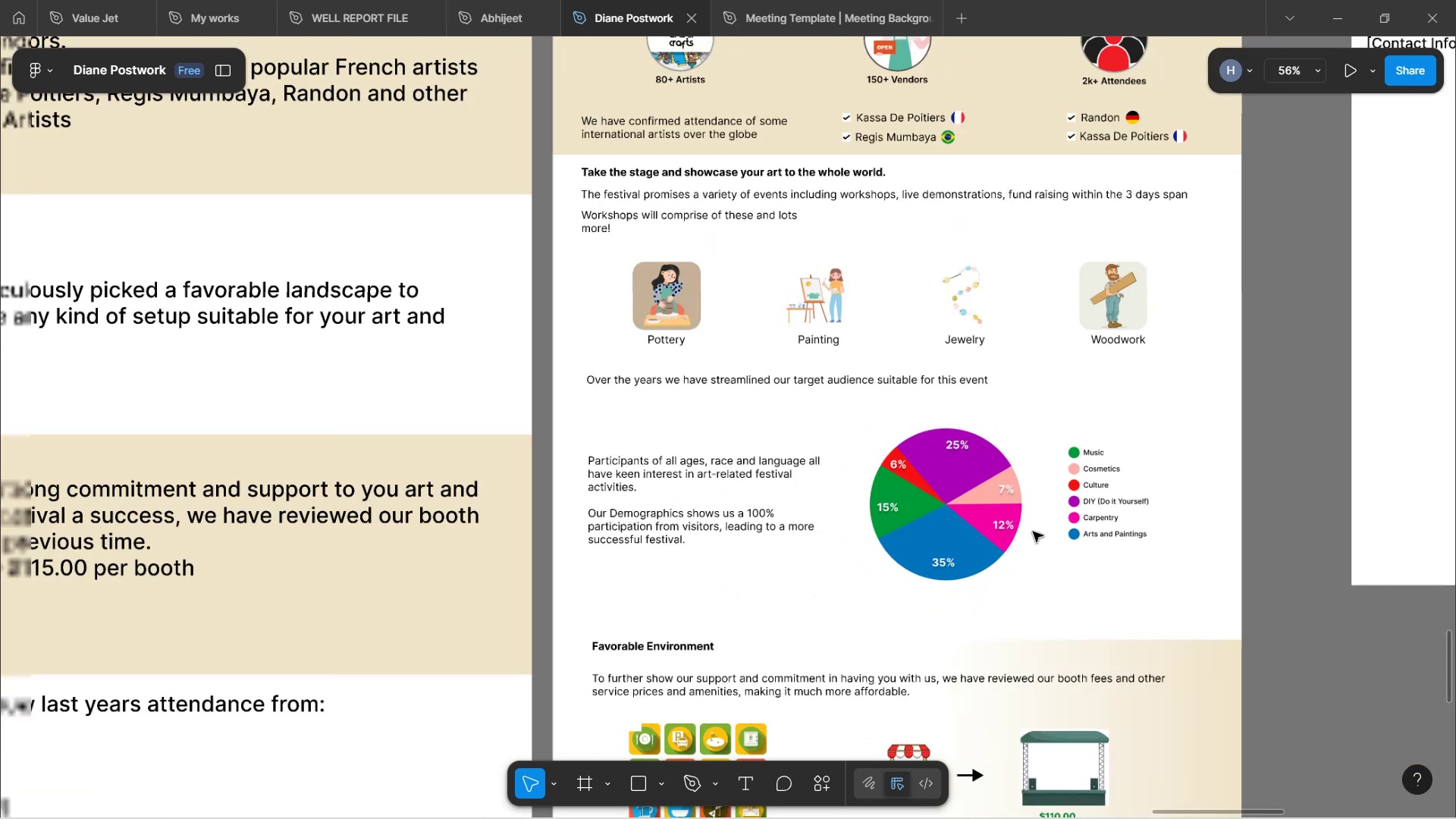 
key(Control+ControlLeft)
 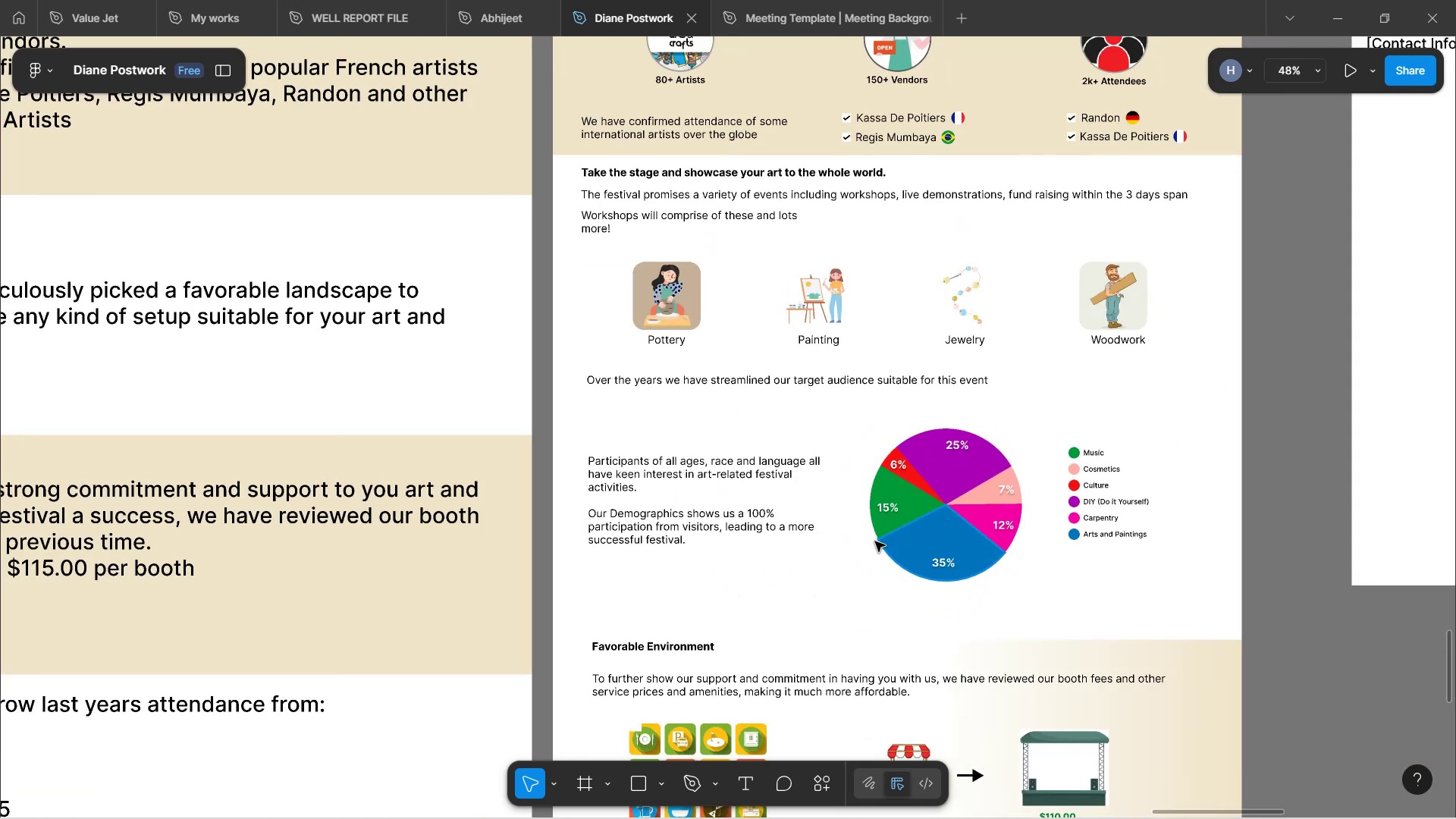 
key(Control+ControlLeft)
 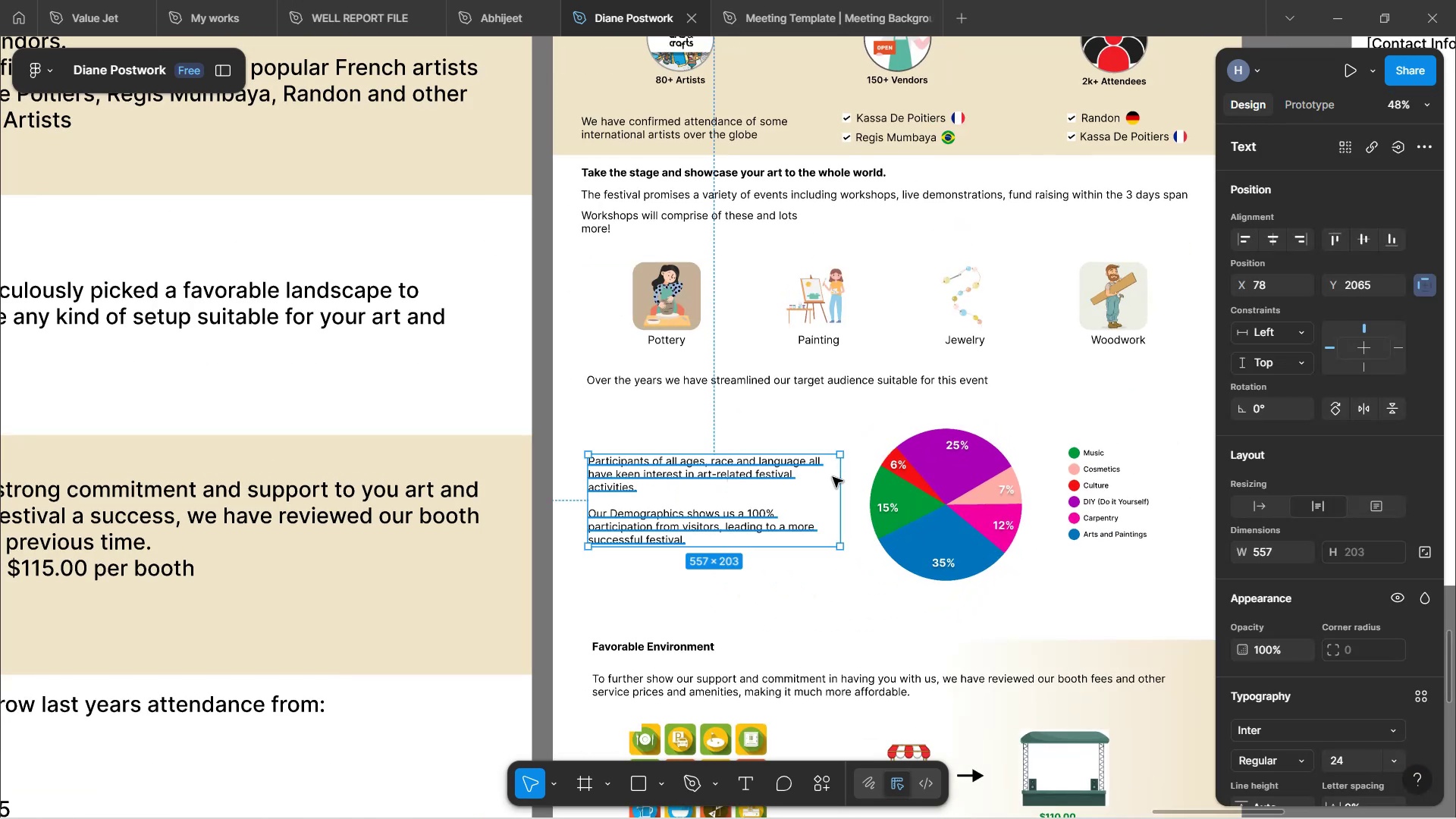 
hold_key(key=ShiftLeft, duration=1.2)
left_click([927, 511])
 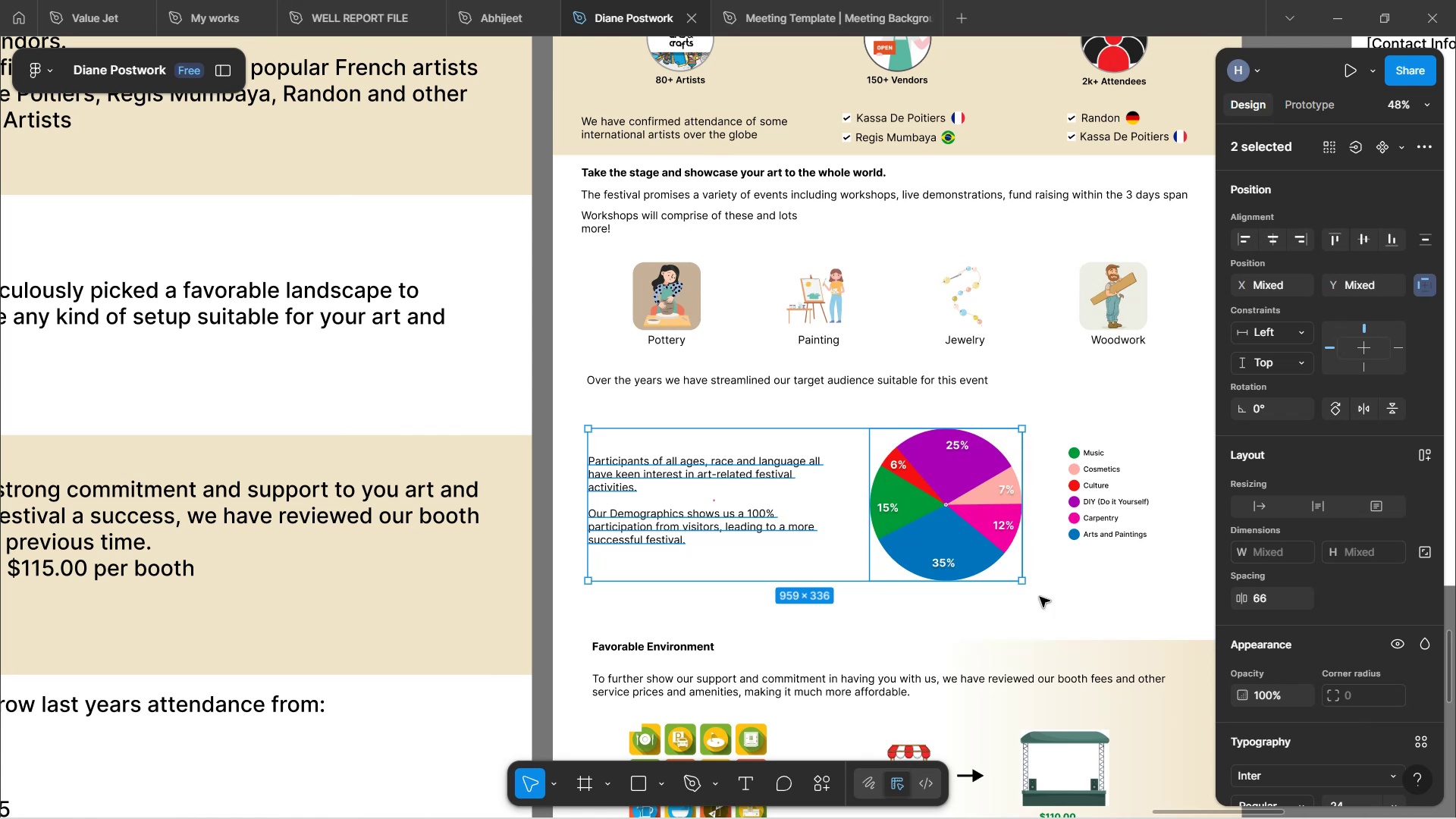 
left_click([1043, 595])
 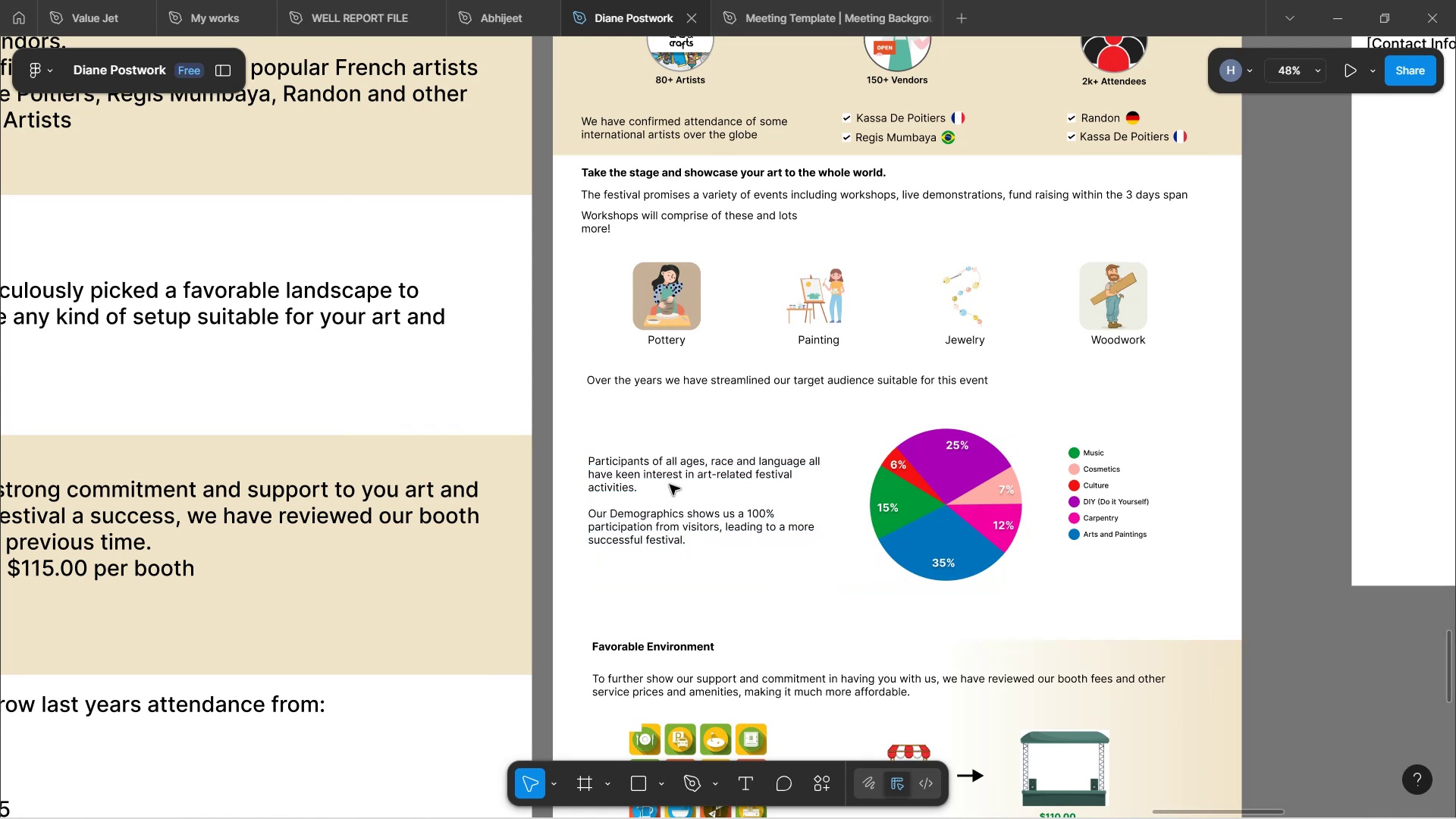 
left_click([672, 472])
 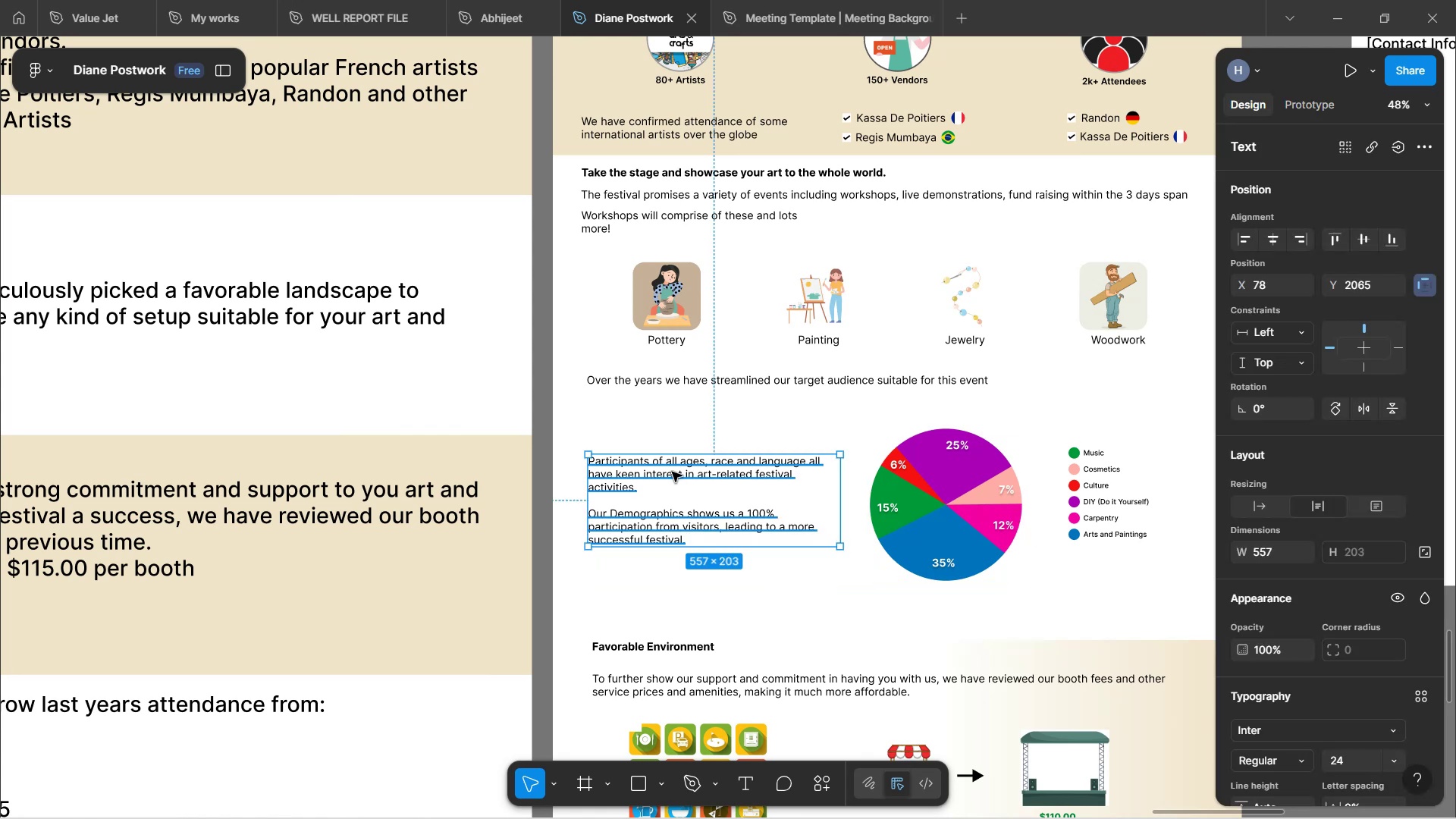 
left_click([672, 472])
 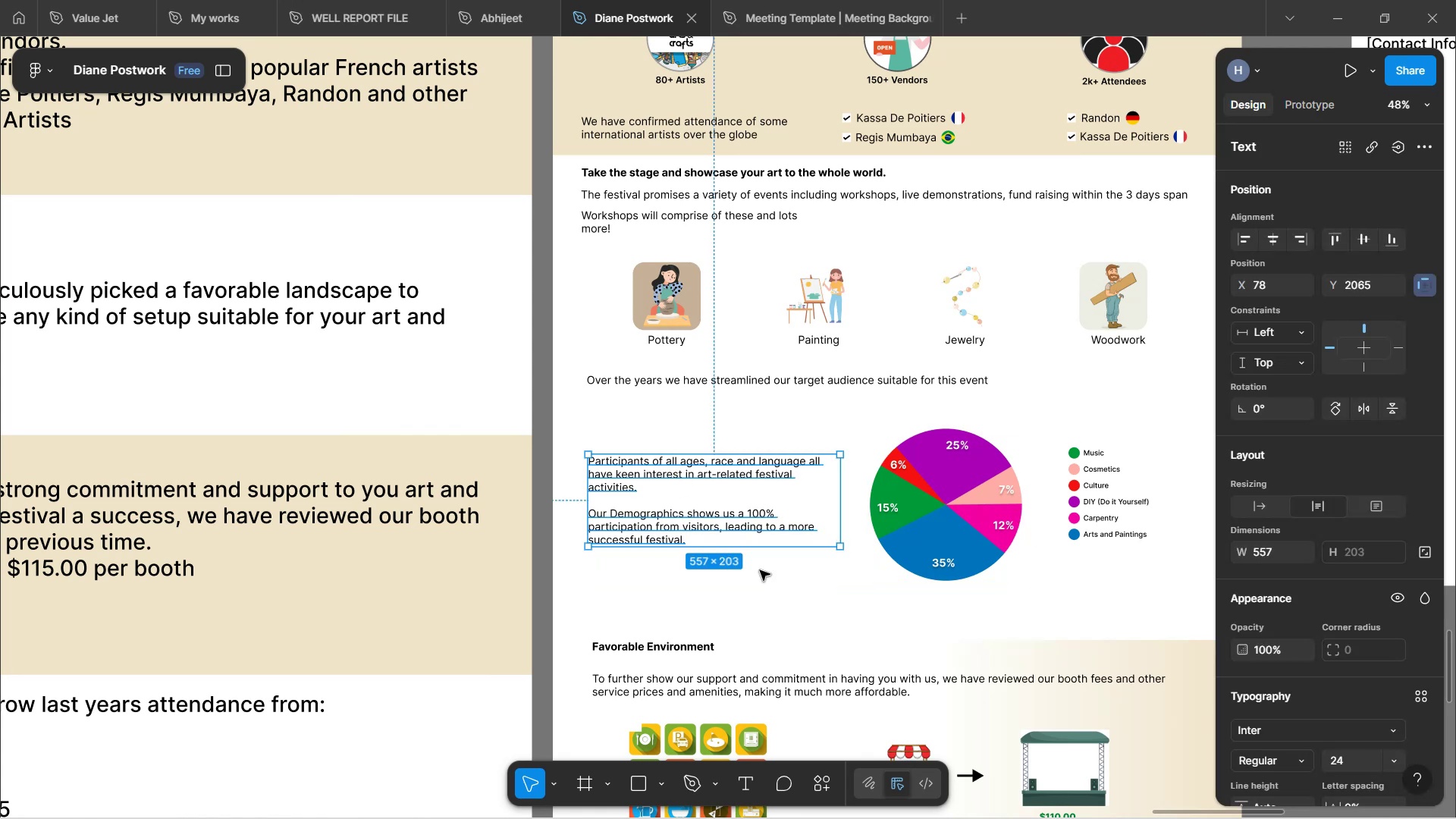 
scroll: coordinate [1012, 462], scroll_direction: down, amount: 10.0
 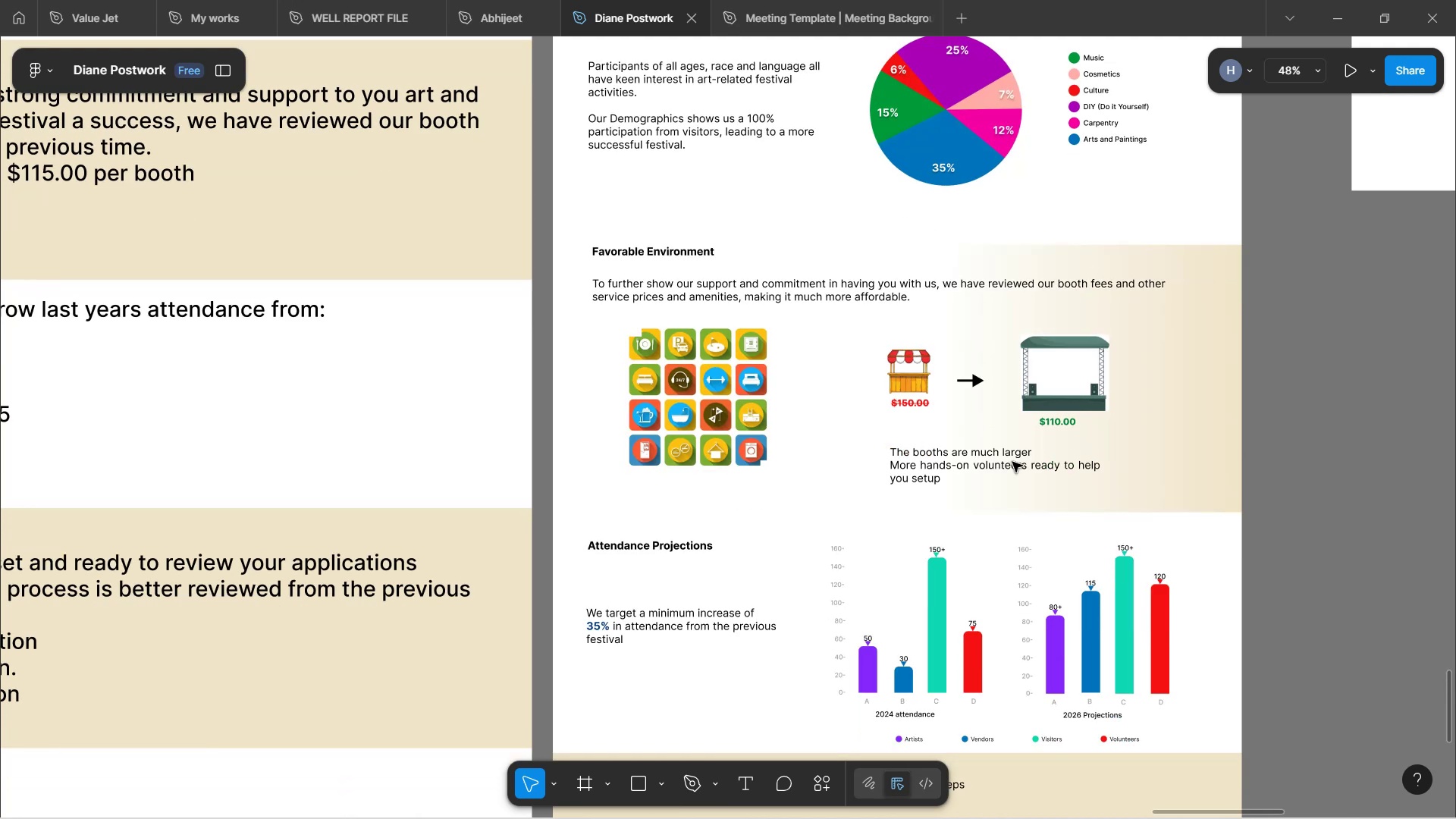 
scroll: coordinate [1012, 461], scroll_direction: up, amount: 10.0
 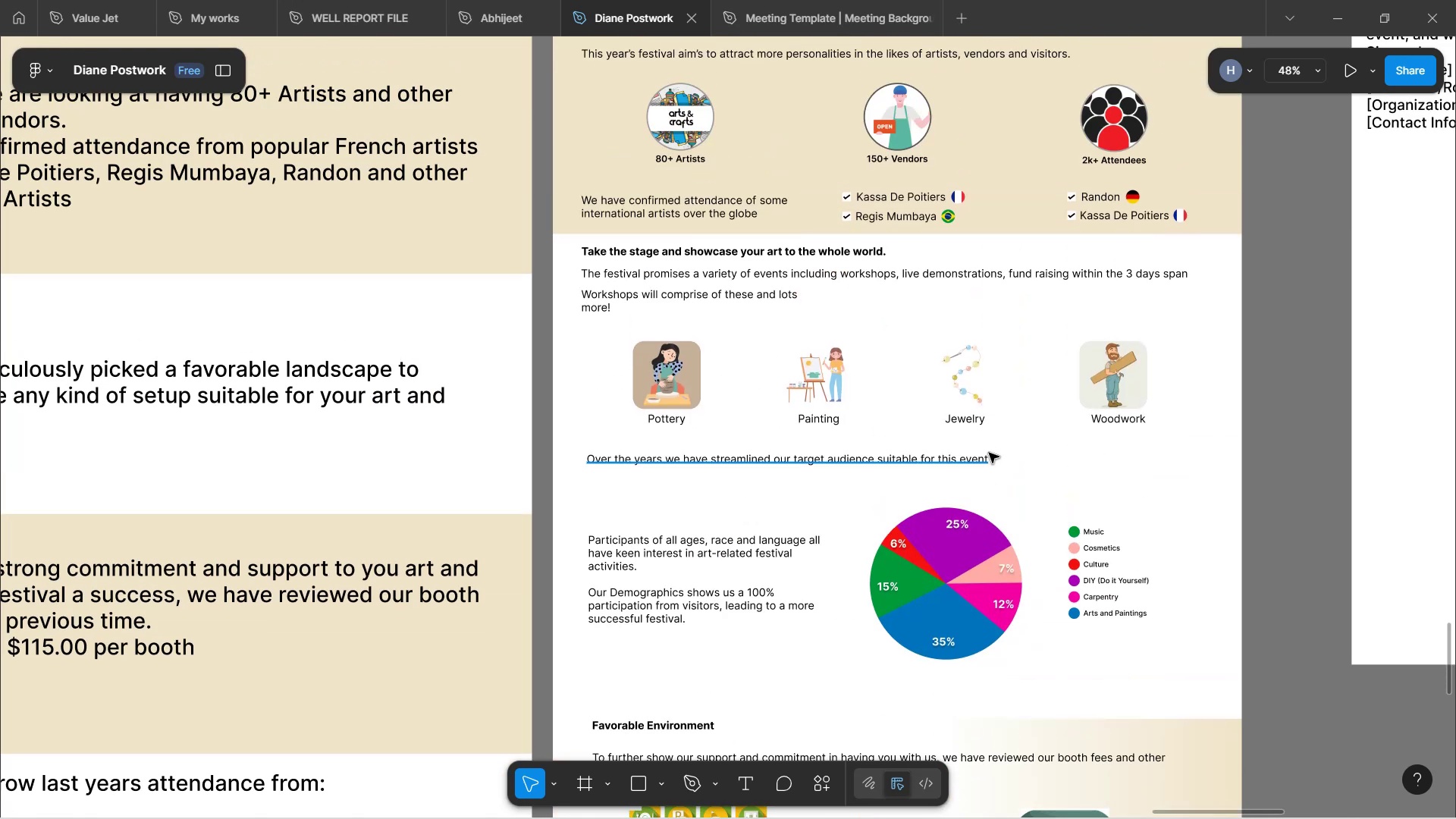 
hold_key(key=ControlLeft, duration=1.48)
scroll: coordinate [844, 481], scroll_direction: up, amount: 5.0
 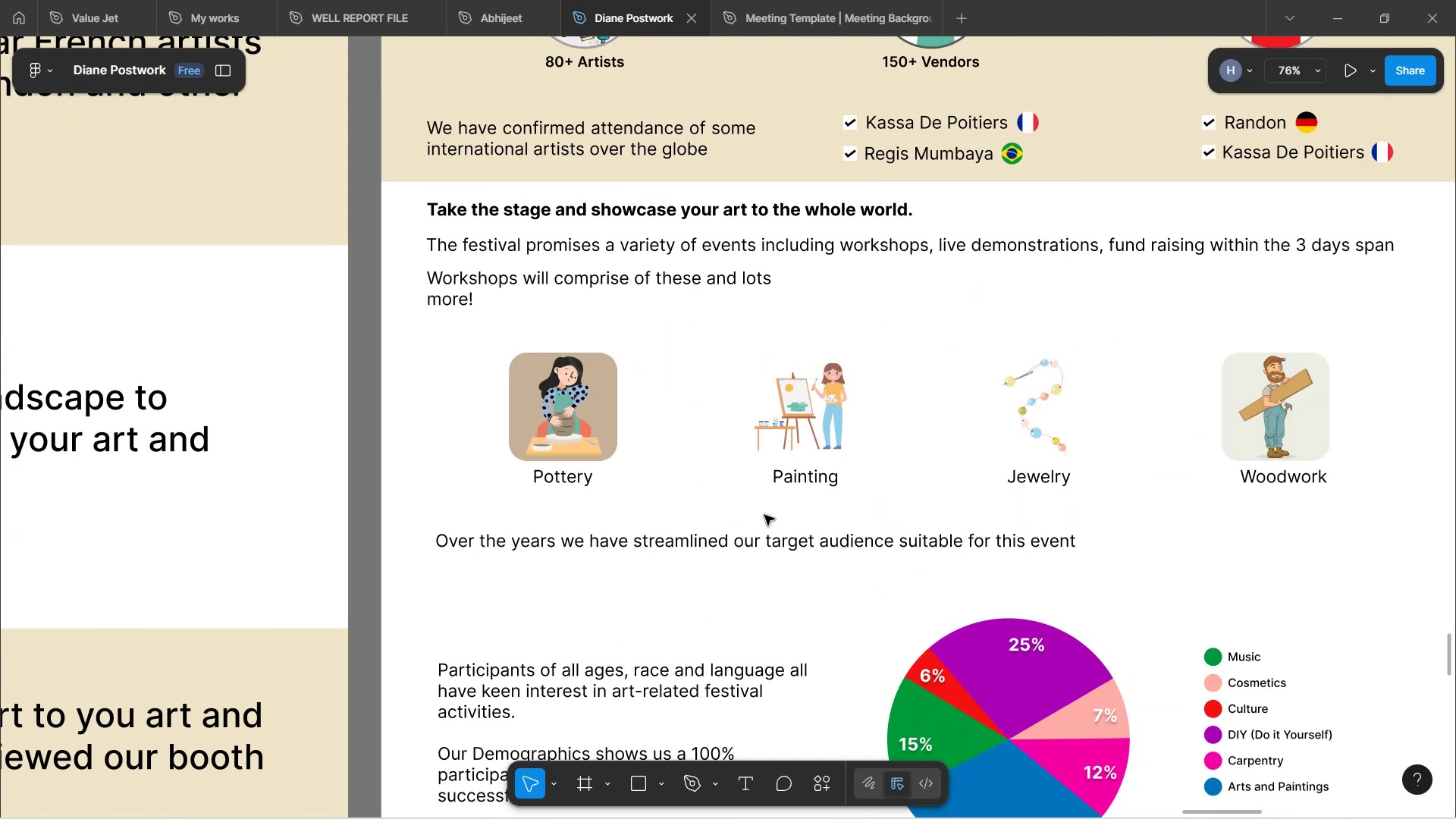 
key(Control+ControlLeft)
 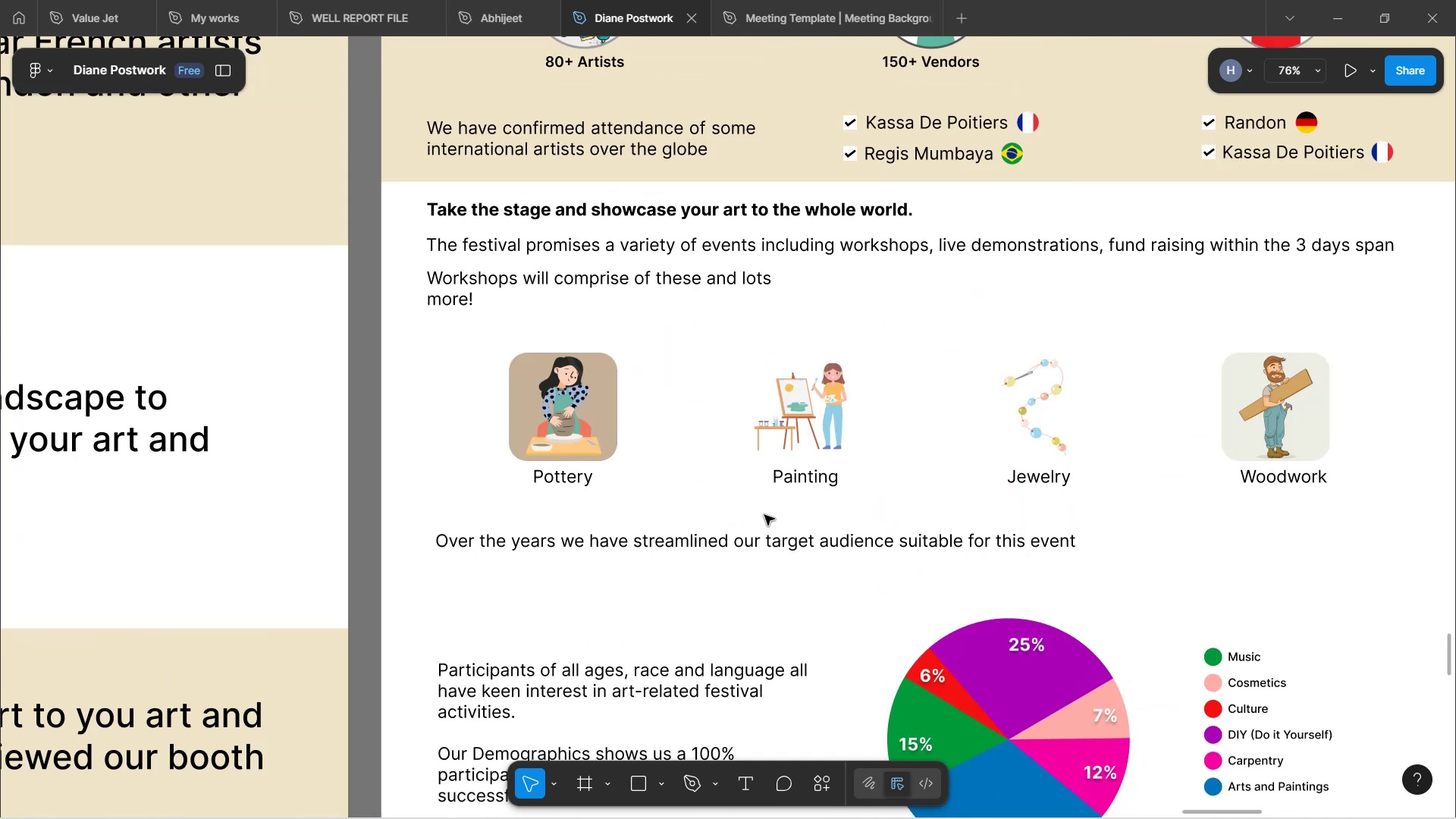 
hold_key(key=ControlLeft, duration=0.39)
scroll: coordinate [653, 522], scroll_direction: up, amount: 3.0
 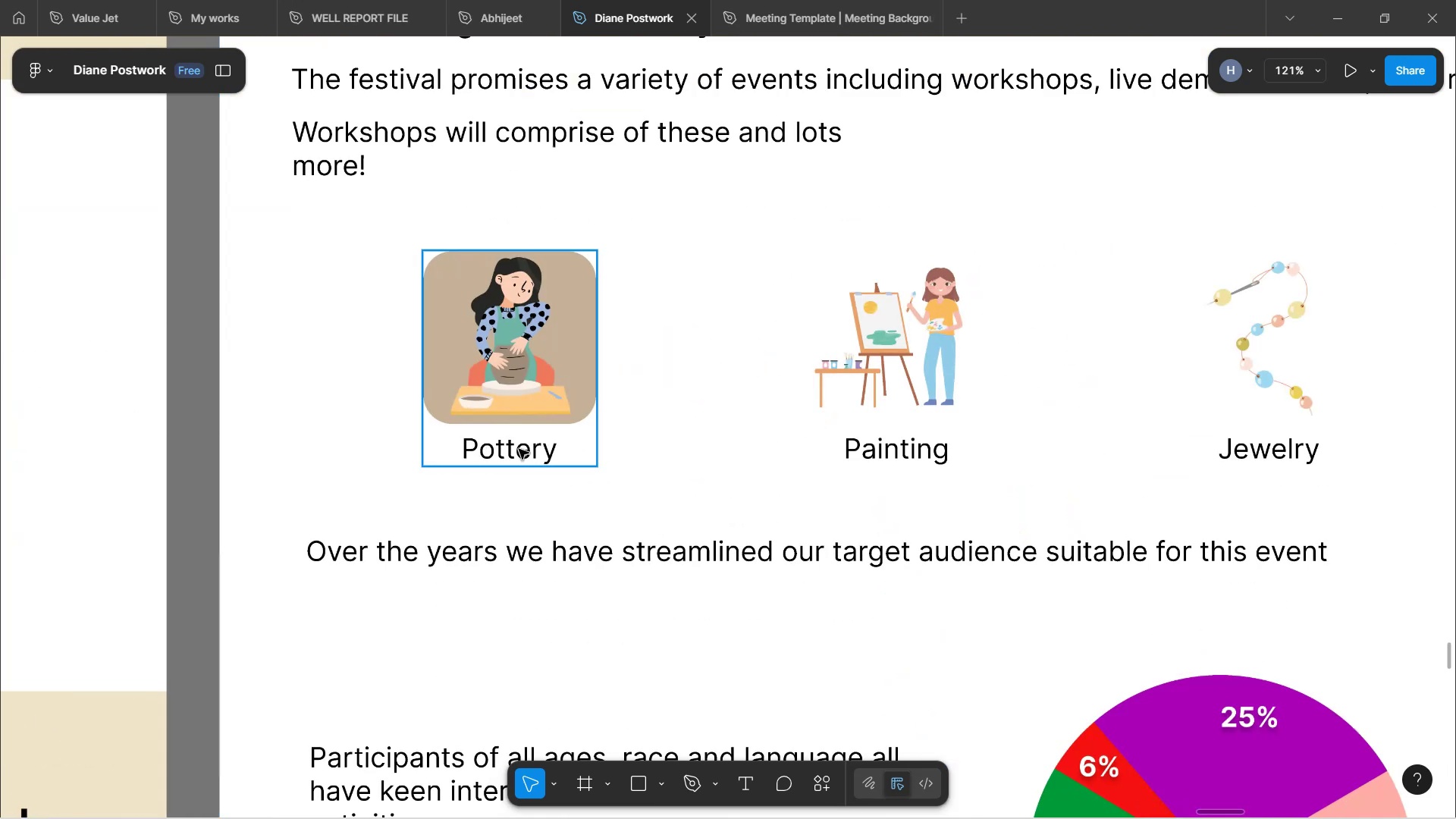 
double_click([520, 448])
 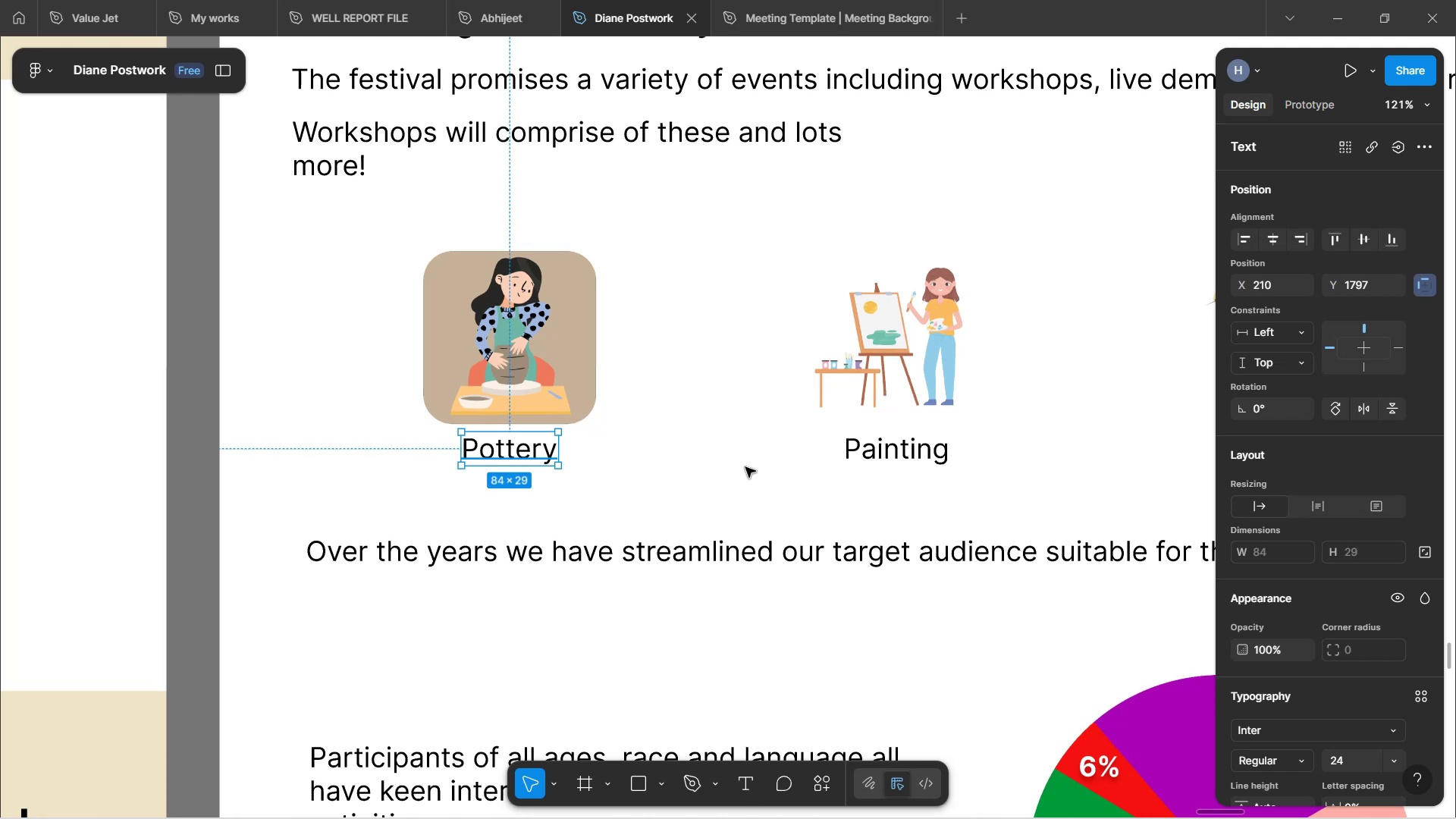 
scroll: coordinate [1338, 539], scroll_direction: down, amount: 8.0
 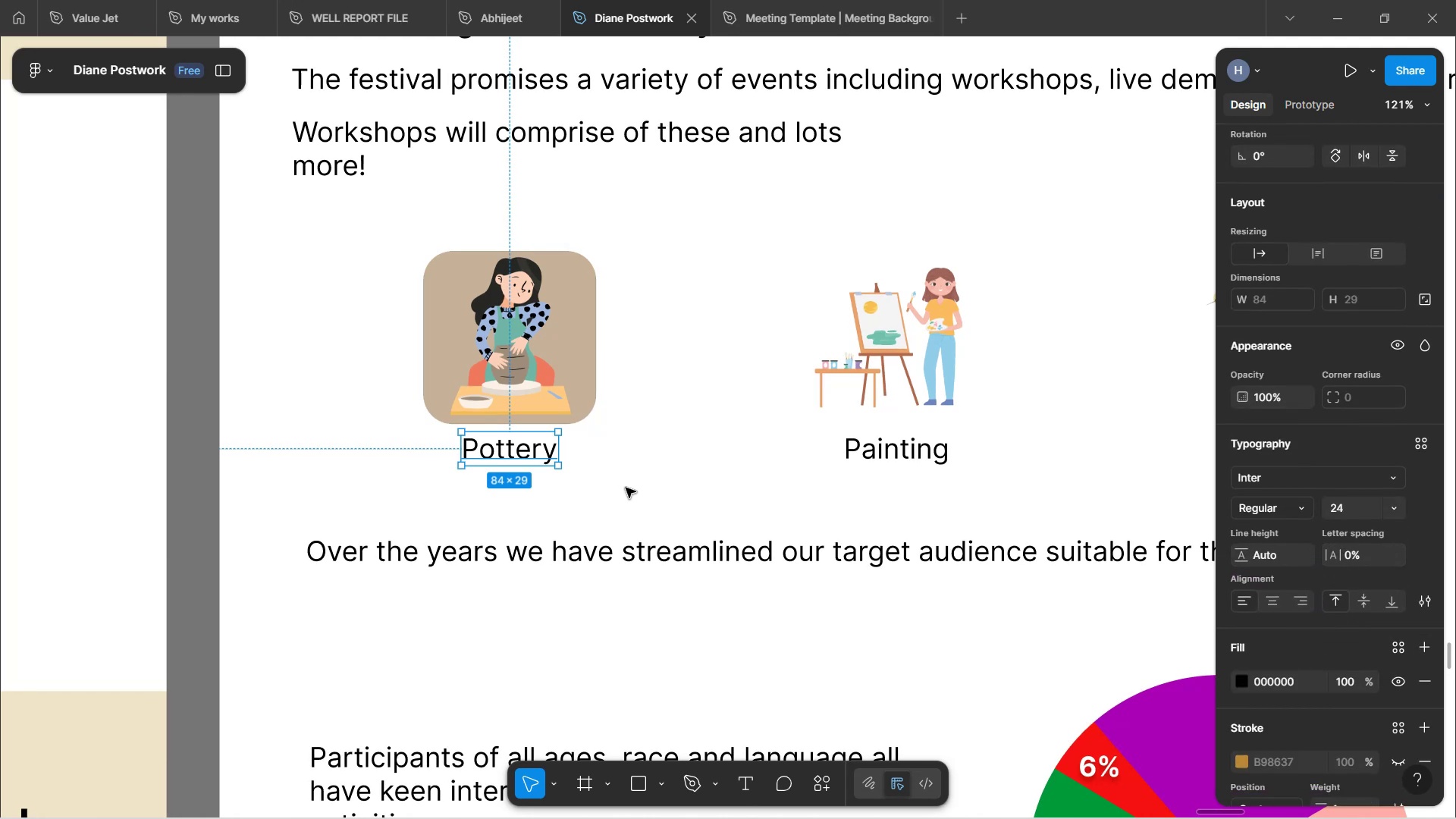 
wait(6.85)
 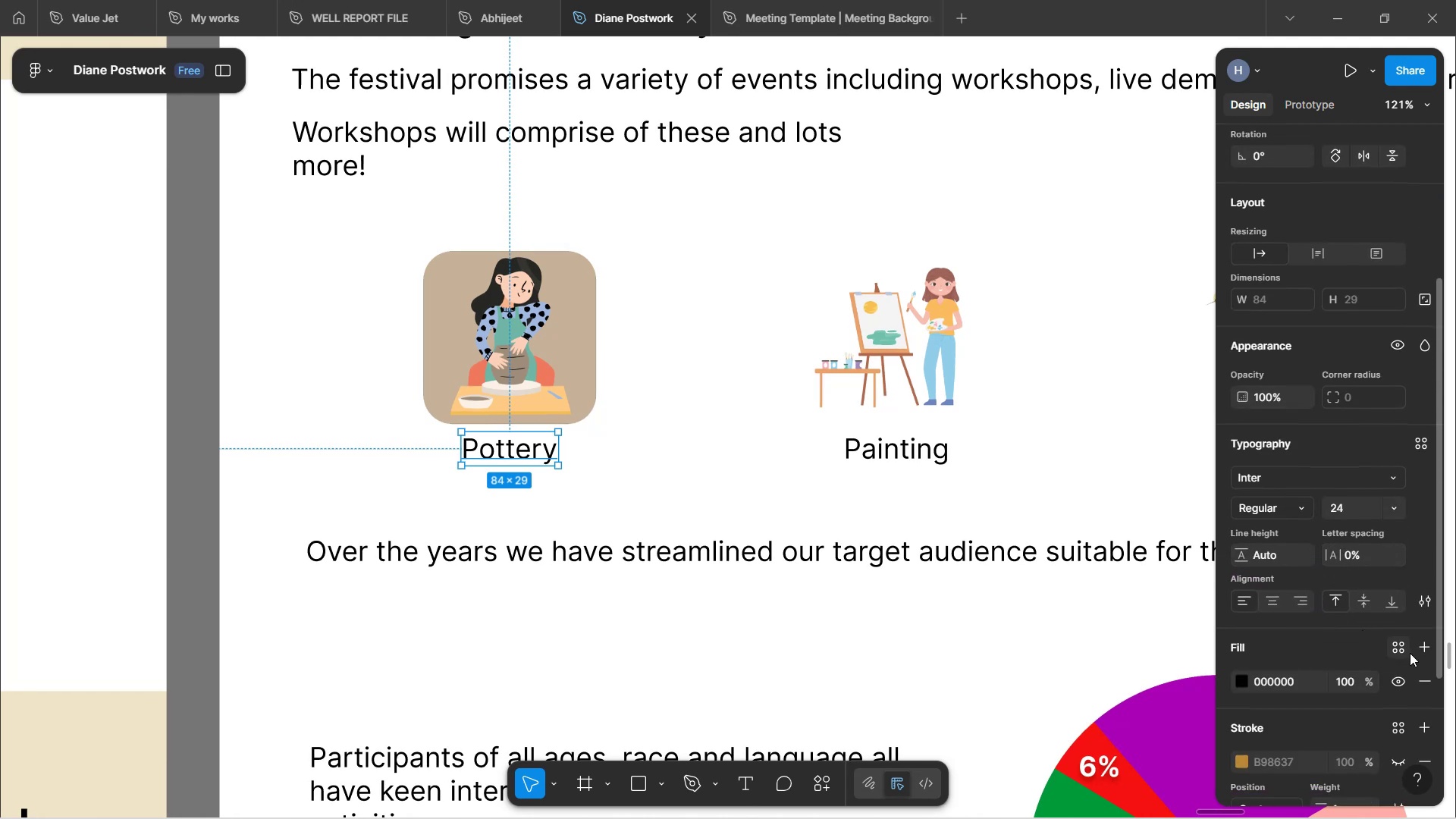 
hold_key(key=ControlLeft, duration=0.79)
scroll: coordinate [968, 532], scroll_direction: down, amount: 6.0
 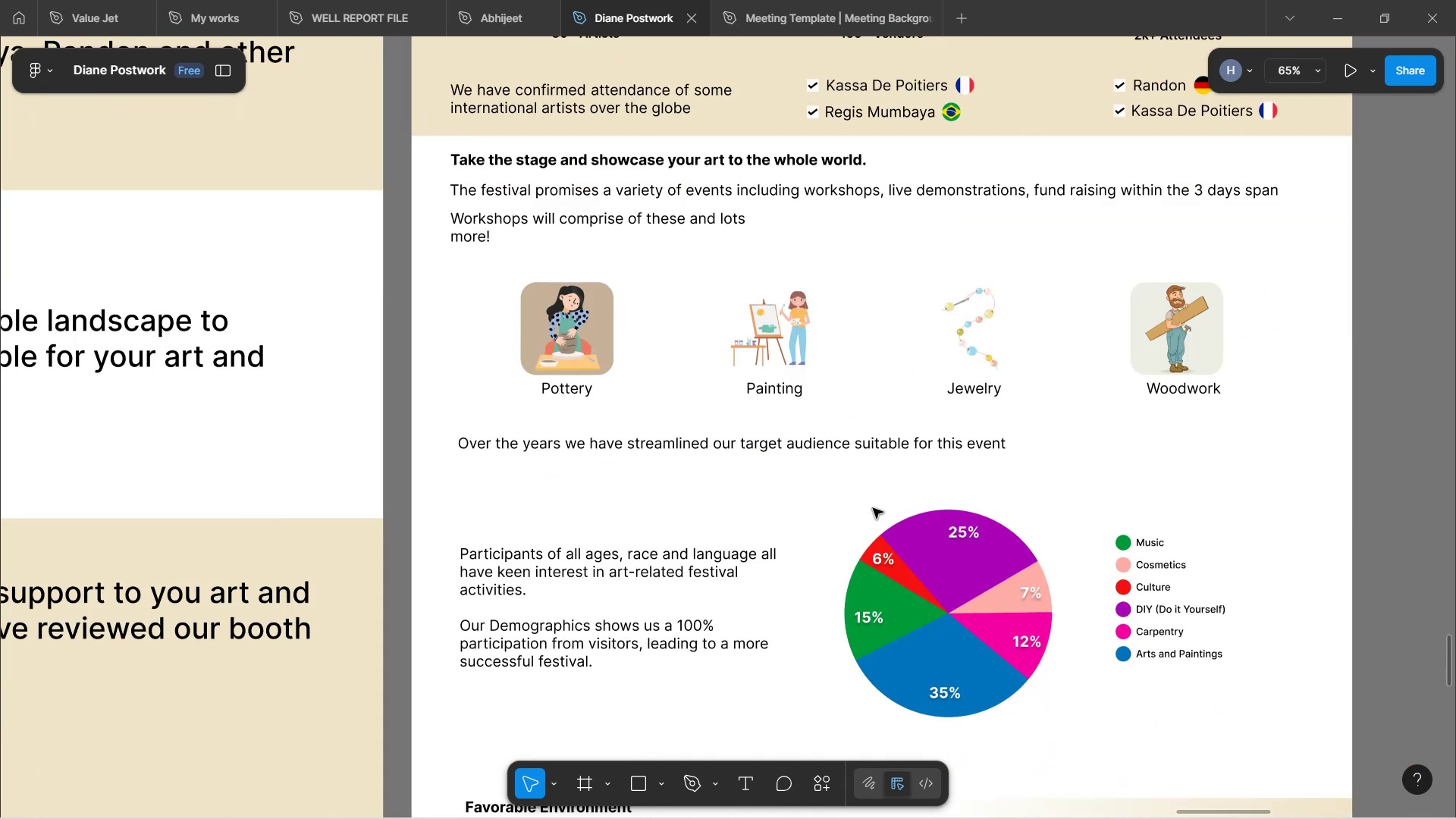 
wait(5.99)
 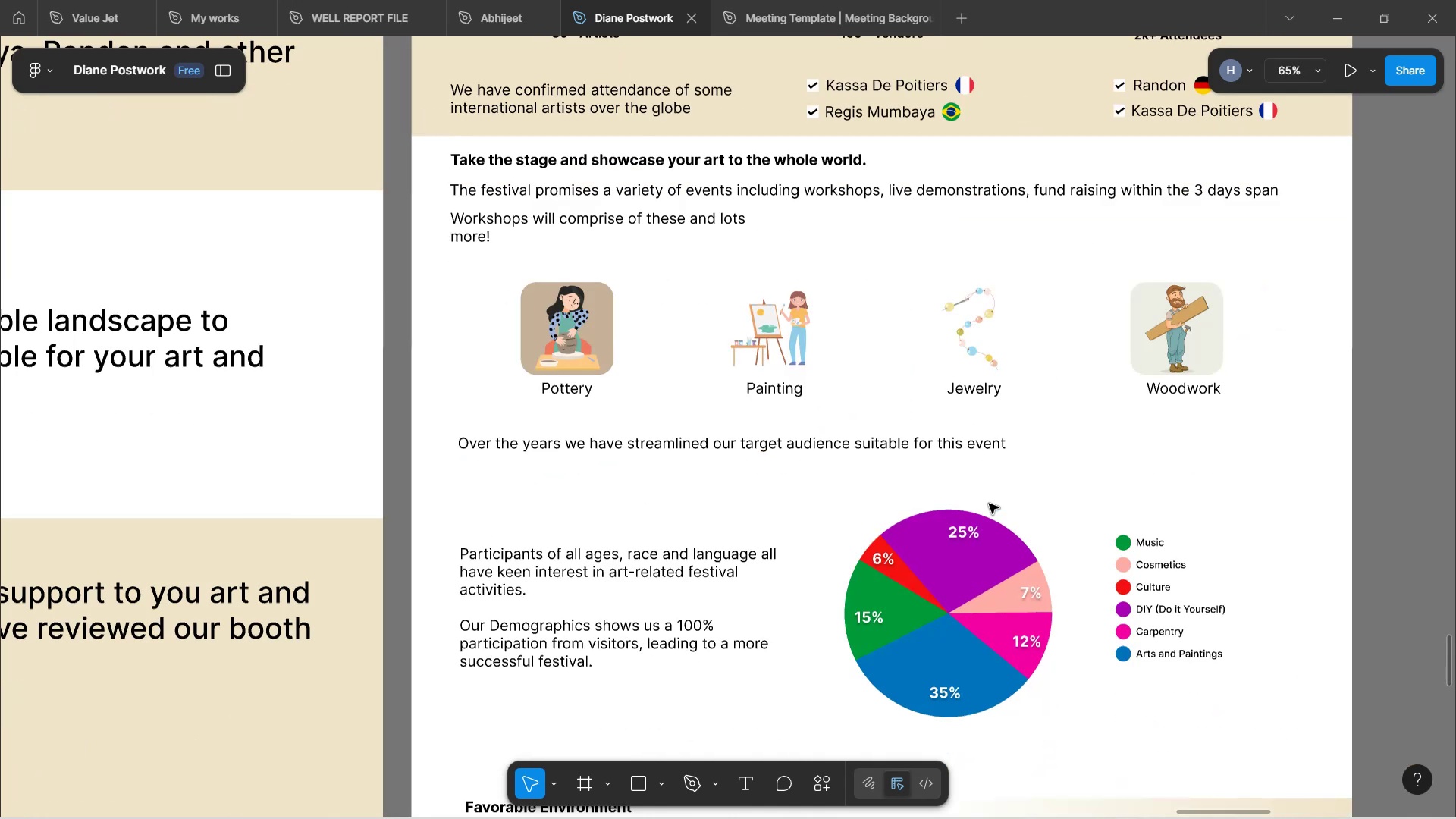 
hold_key(key=ControlLeft, duration=1.51)
scroll: coordinate [795, 342], scroll_direction: up, amount: 7.0
 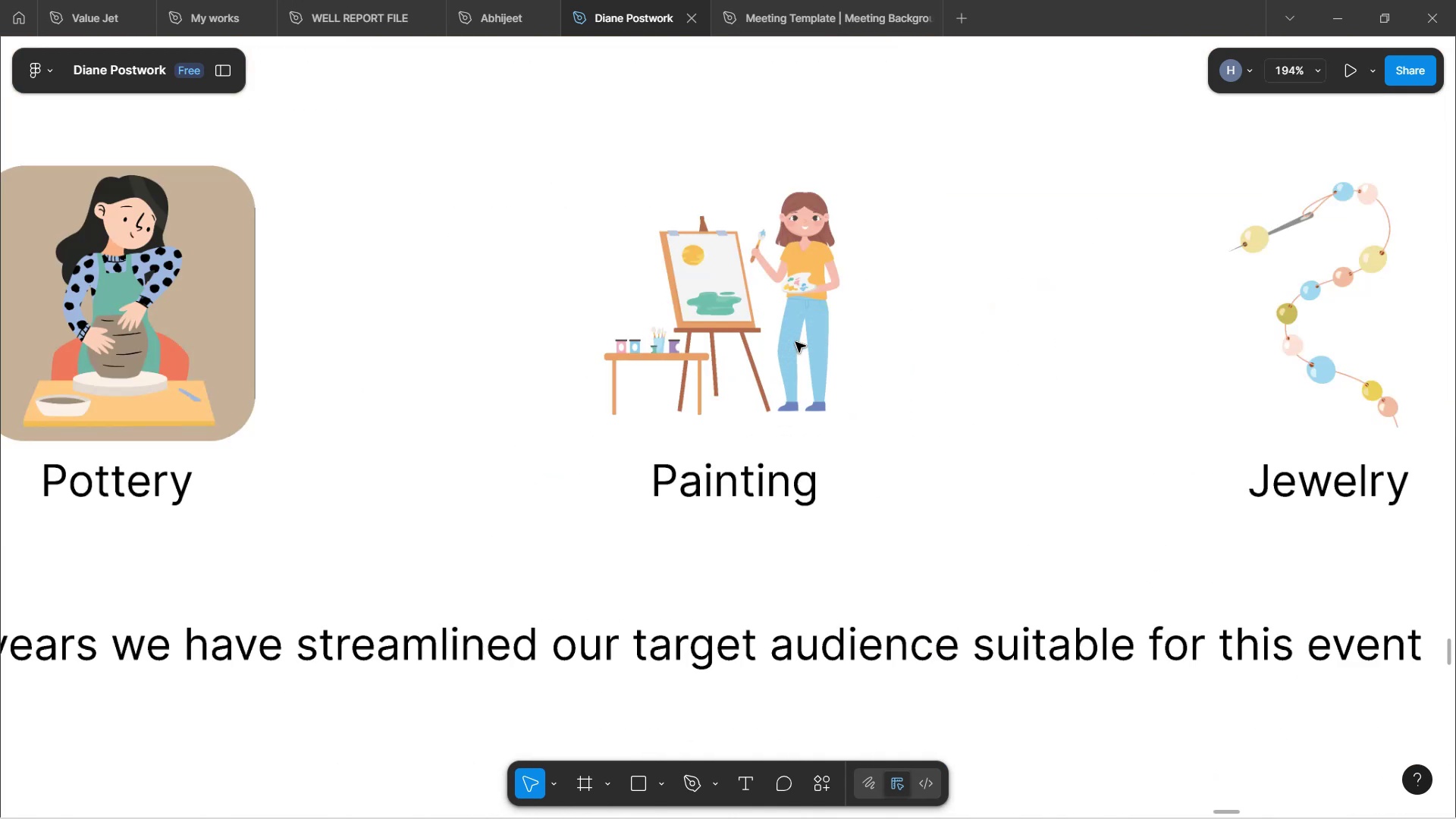 
hold_key(key=ControlLeft, duration=1.51)
scroll: coordinate [799, 344], scroll_direction: down, amount: 4.0
 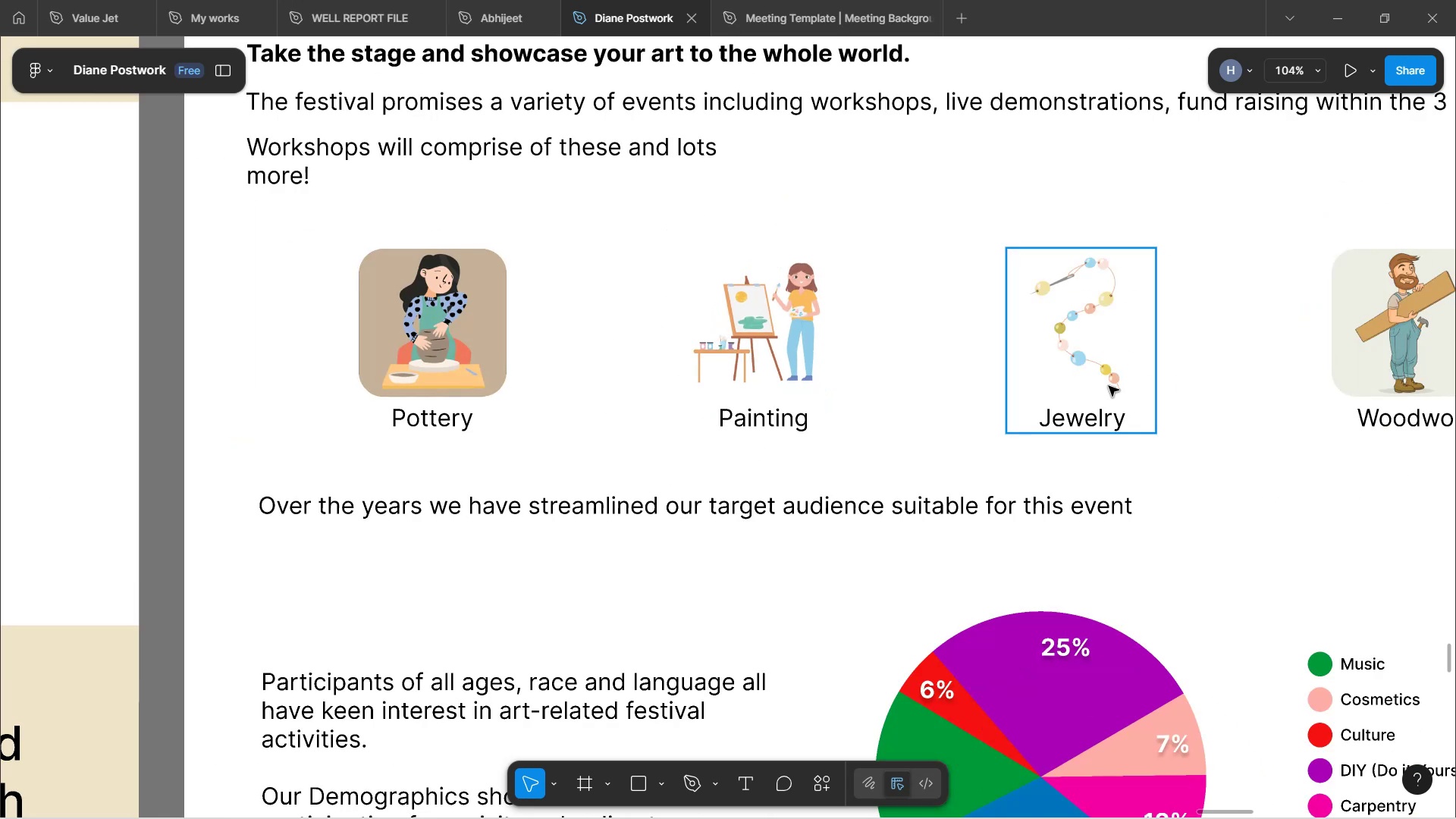 
hold_key(key=ControlLeft, duration=0.58)
scroll: coordinate [1084, 253], scroll_direction: down, amount: 9.0
 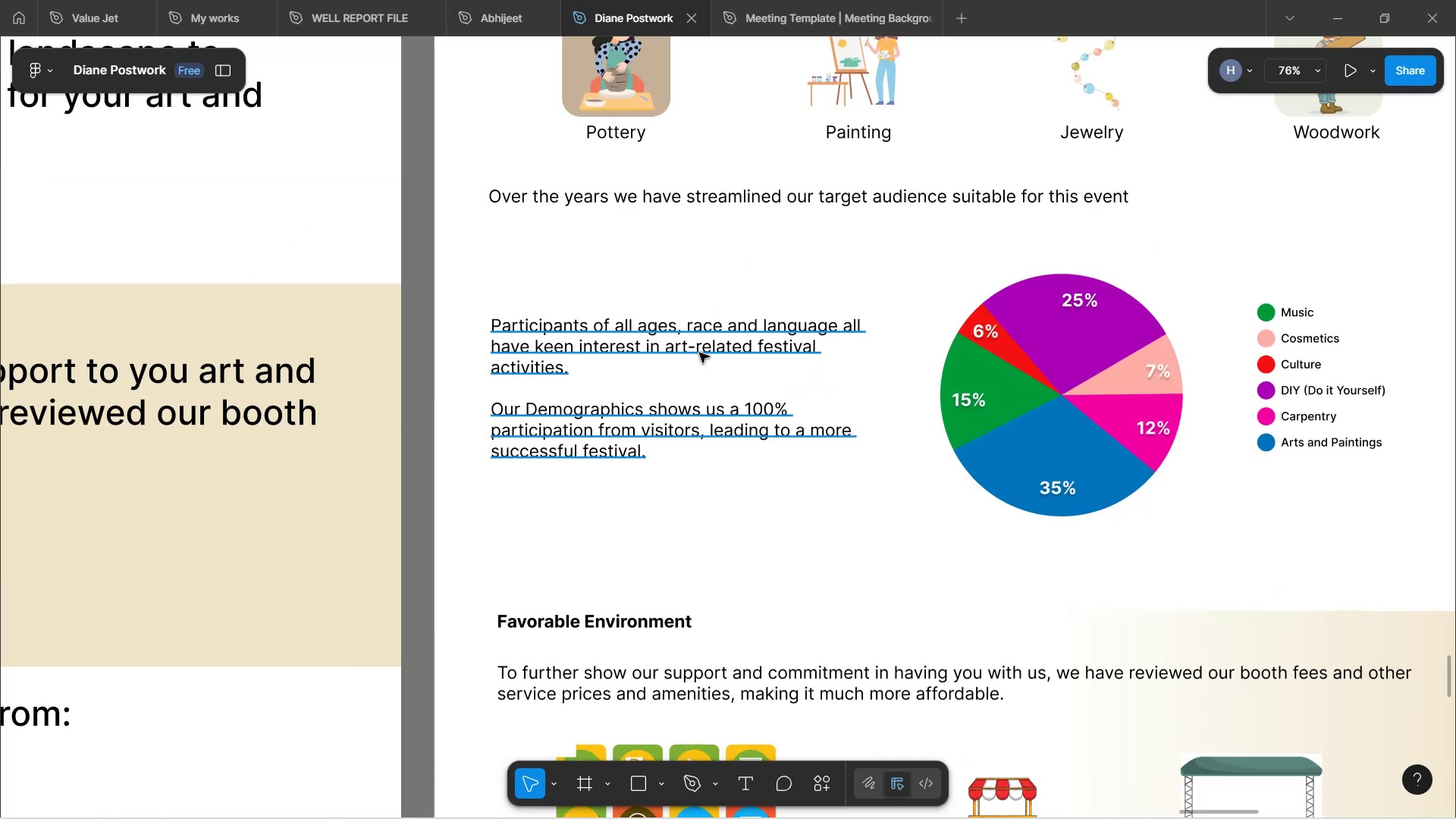 
hold_key(key=ControlLeft, duration=1.67)
scroll: coordinate [1260, 393], scroll_direction: down, amount: 4.0
 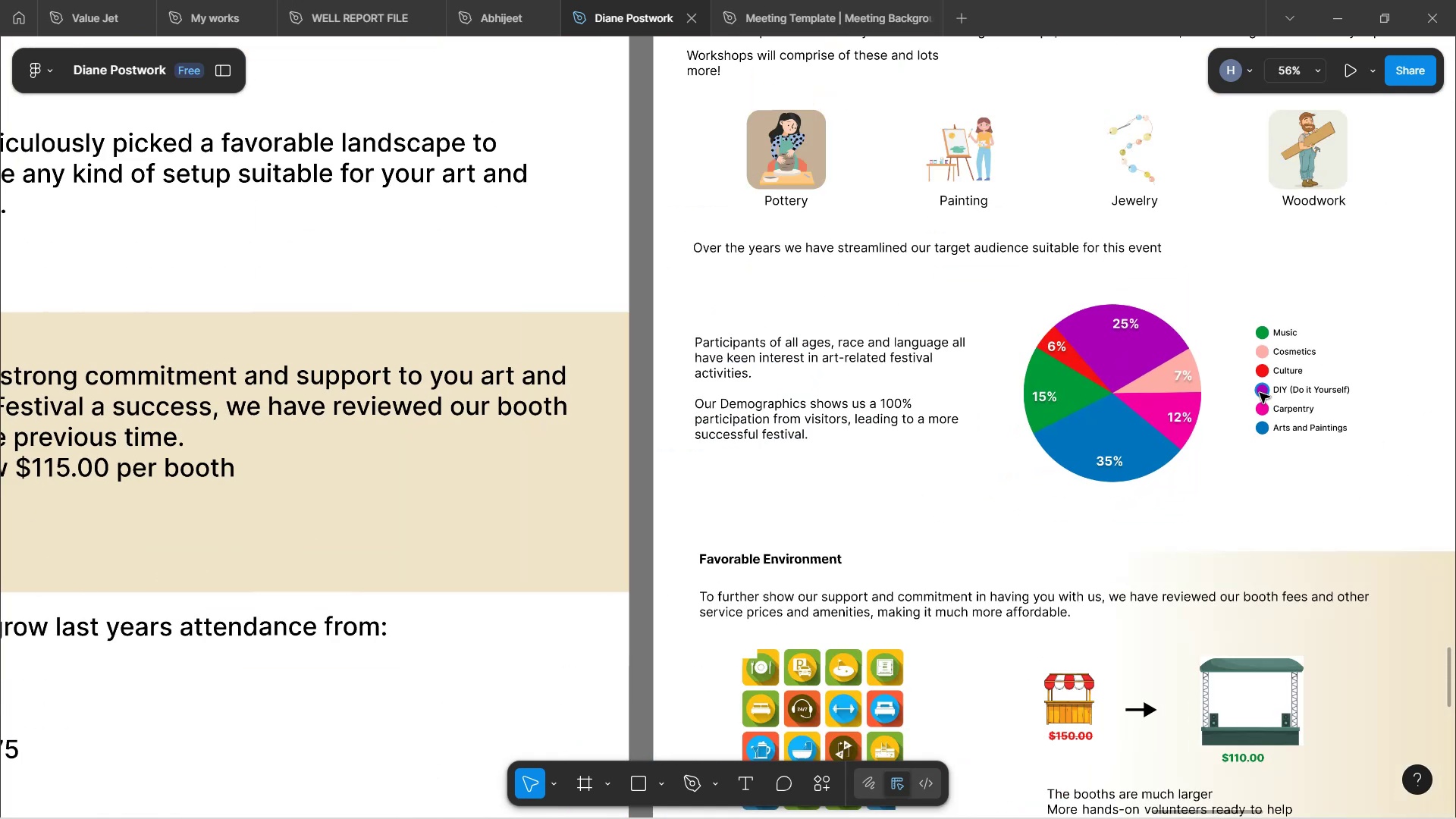 
hold_key(key=ControlLeft, duration=1.51)
scroll: coordinate [1257, 390], scroll_direction: up, amount: 2.0
 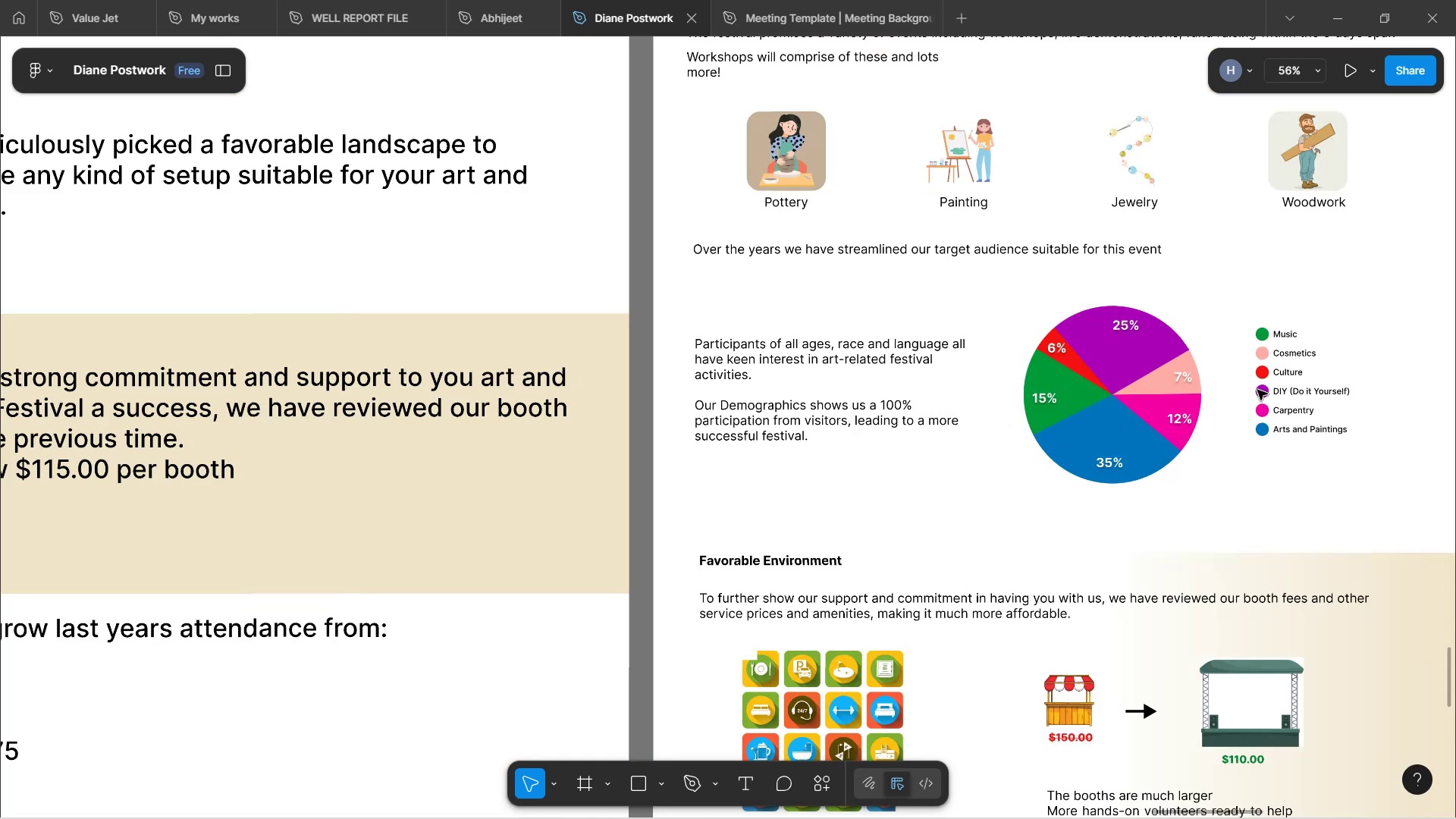 
hold_key(key=ControlLeft, duration=1.52)
scroll: coordinate [1256, 388], scroll_direction: up, amount: 1.0
 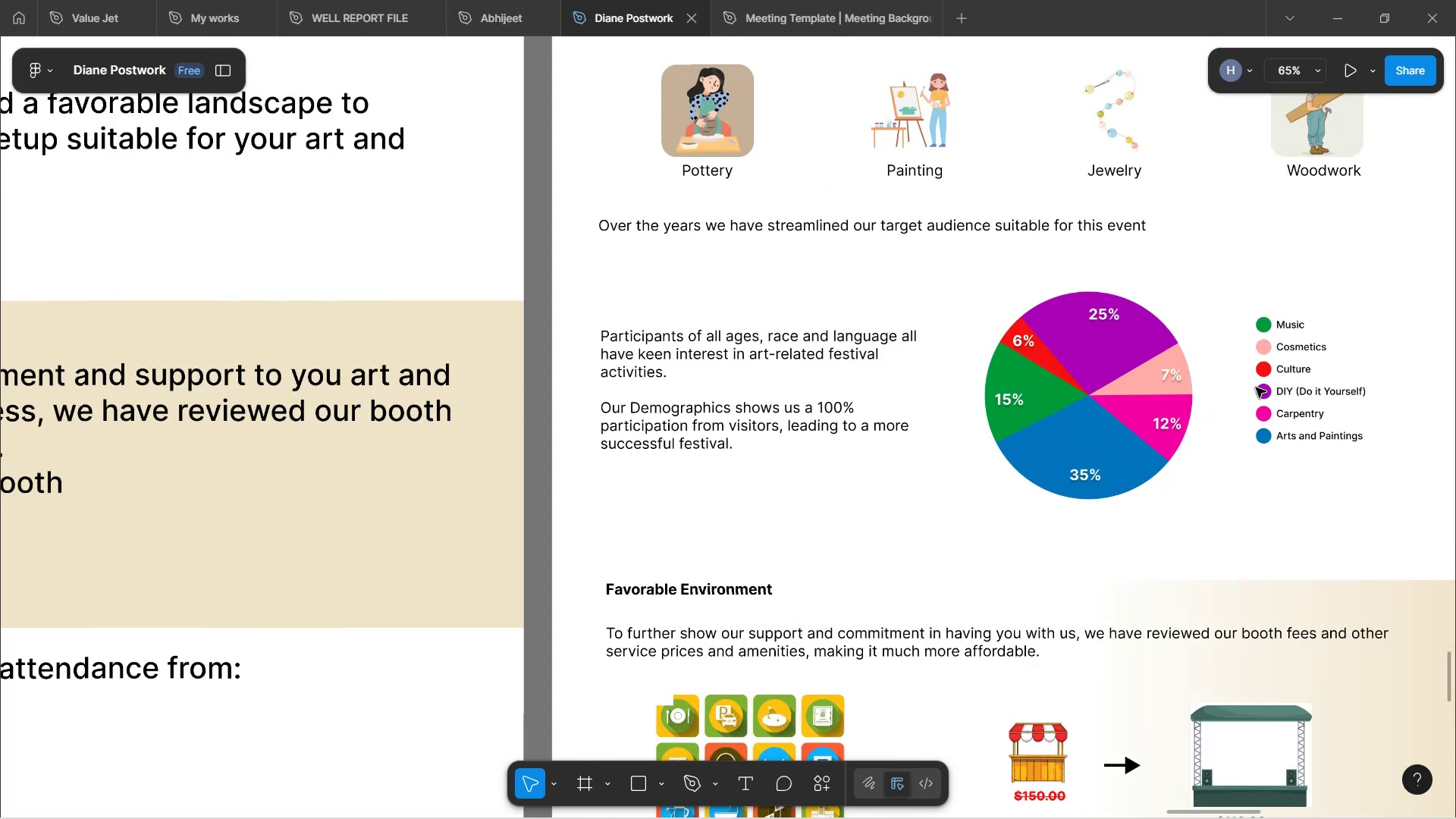 
hold_key(key=ControlLeft, duration=0.37)
 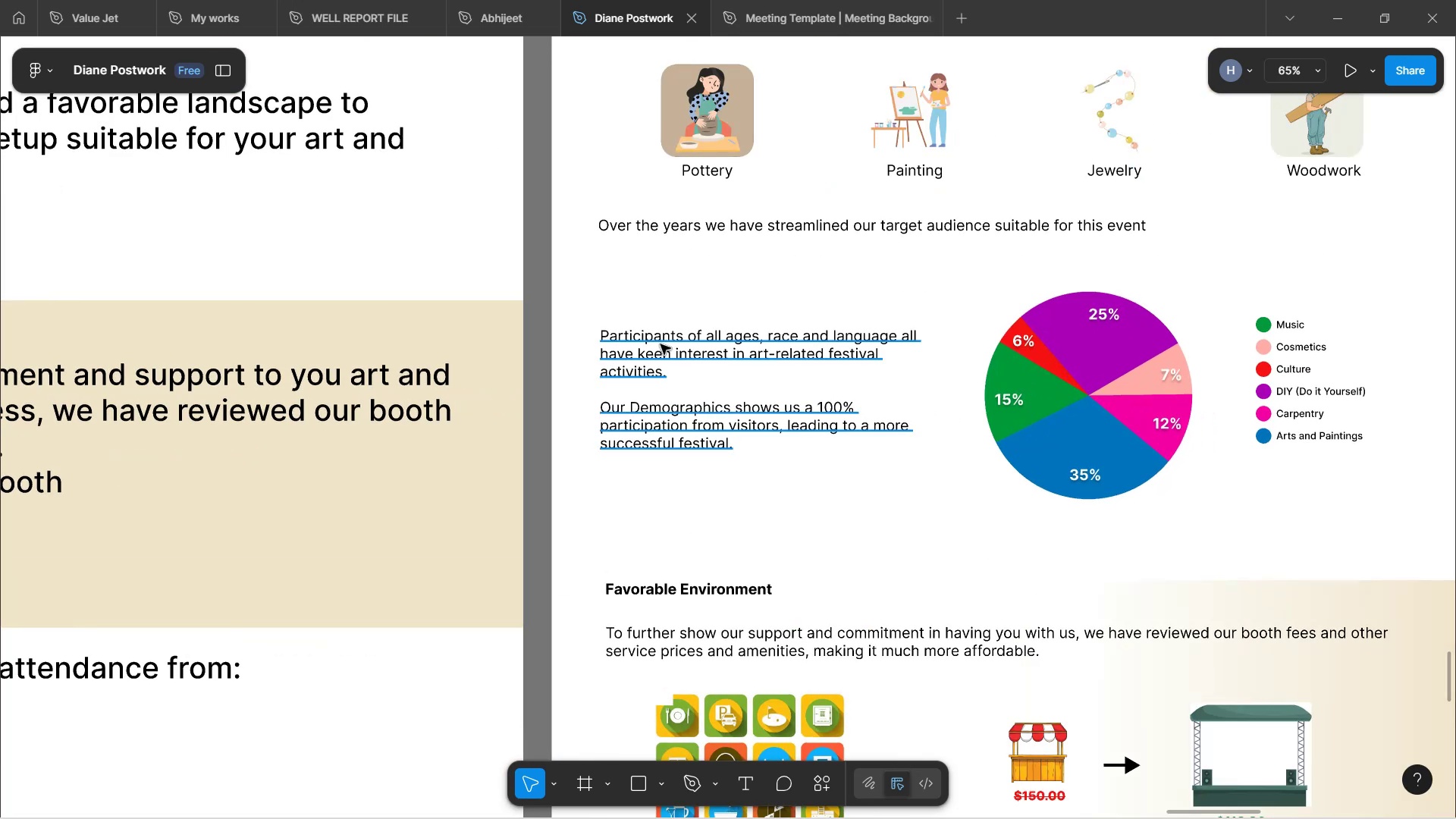 
left_click([662, 344])
 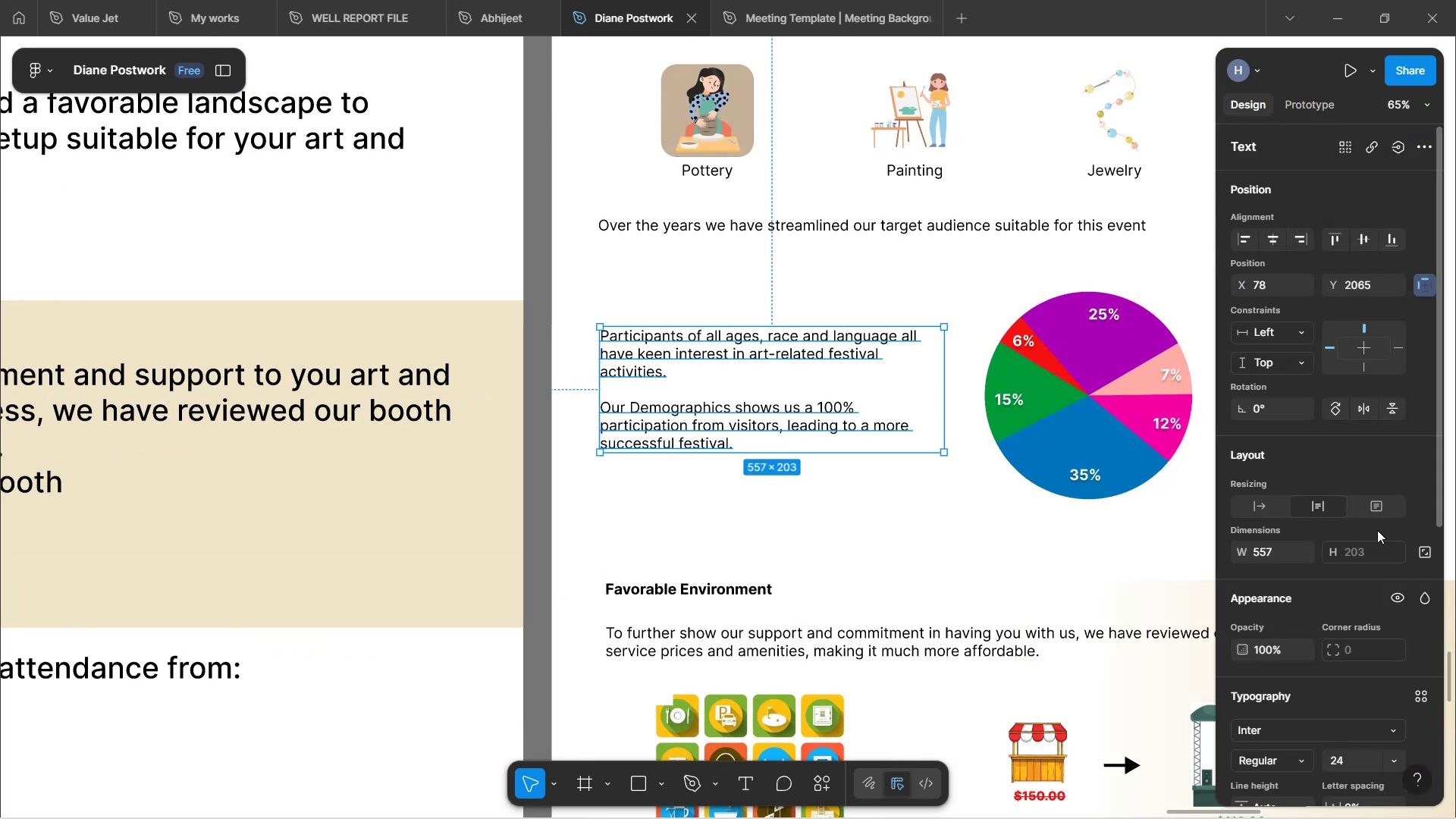 
scroll: coordinate [1352, 586], scroll_direction: down, amount: 7.0
 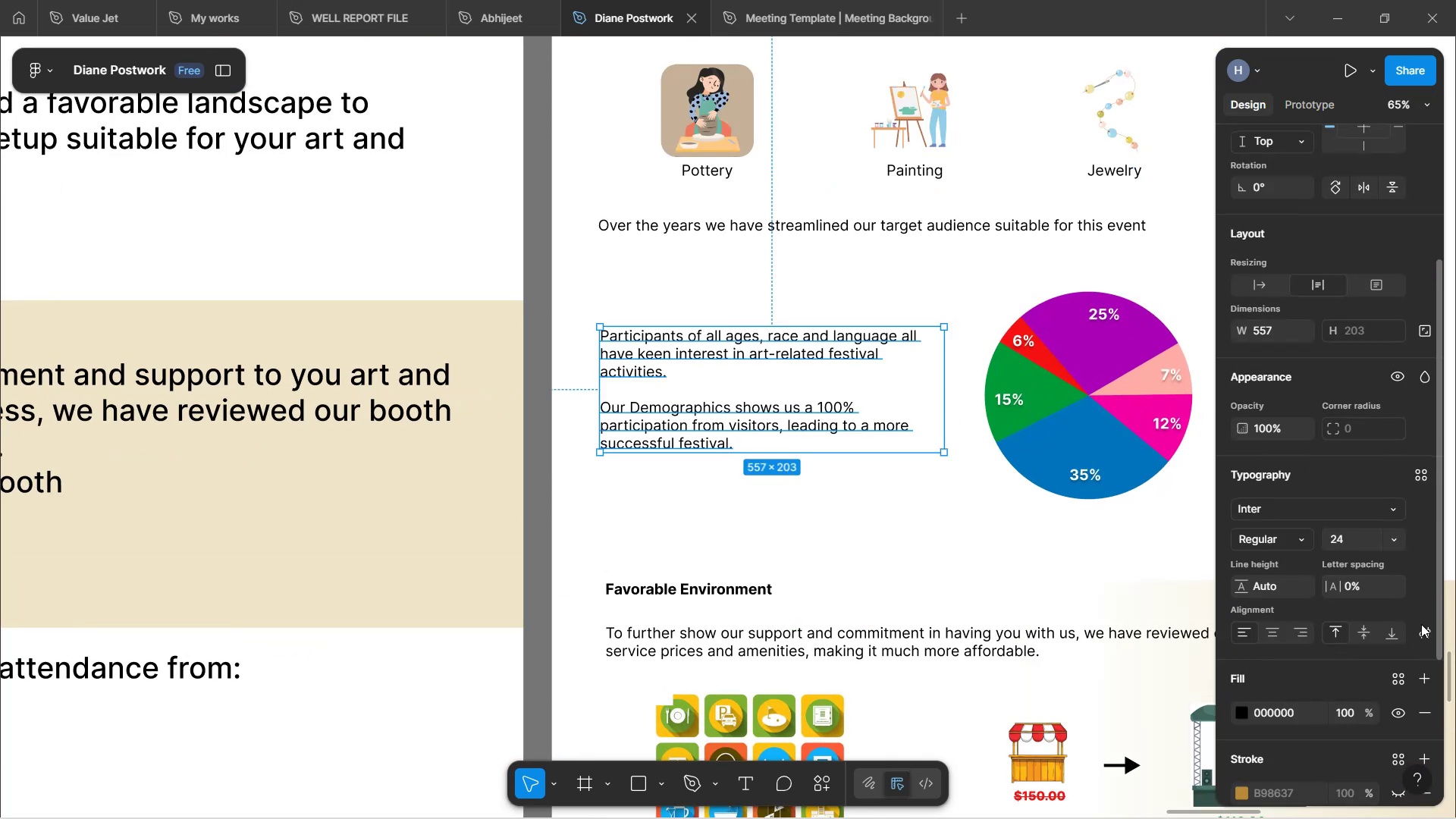 
left_click([1422, 632])
 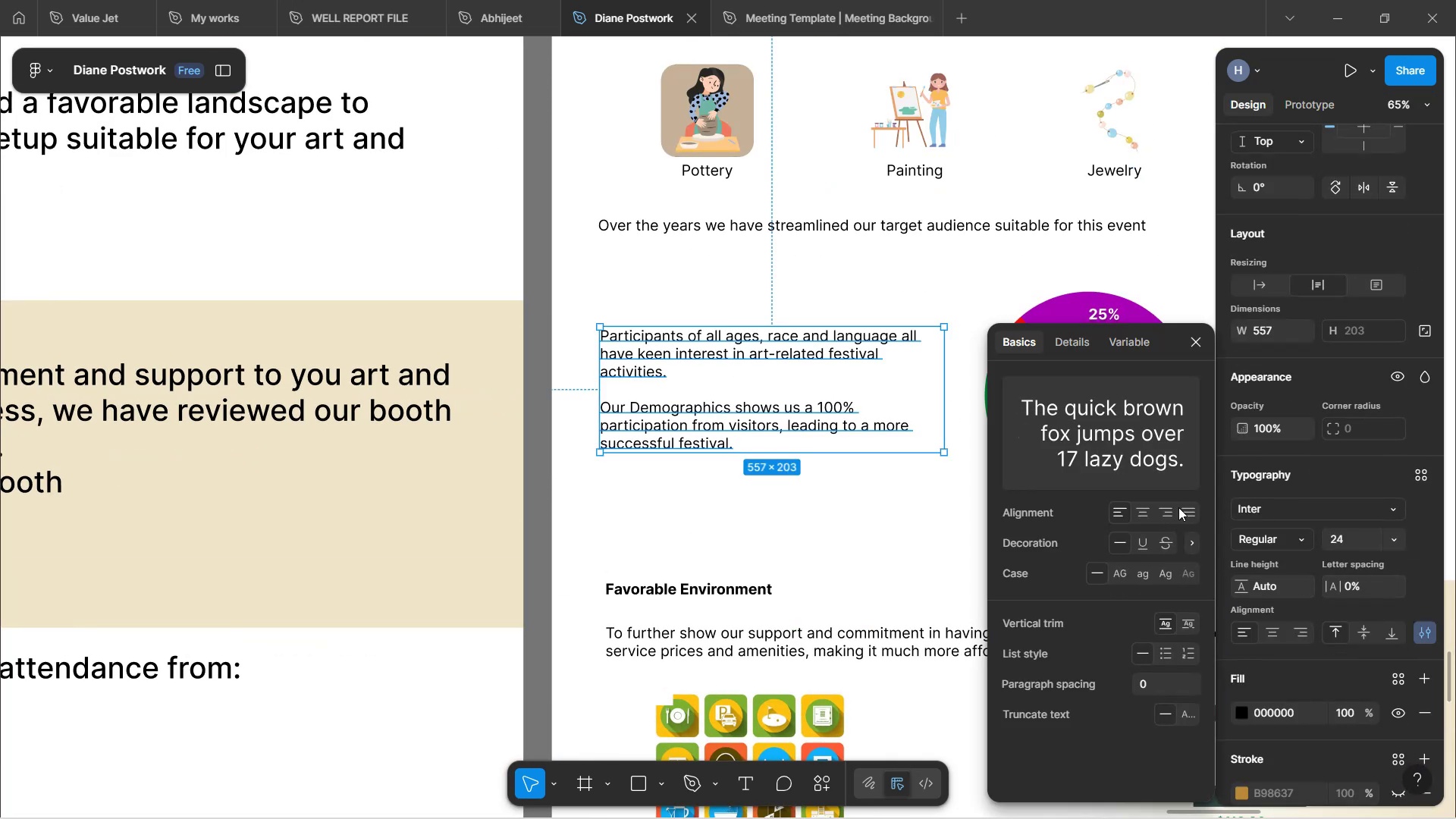 
left_click([1184, 513])
 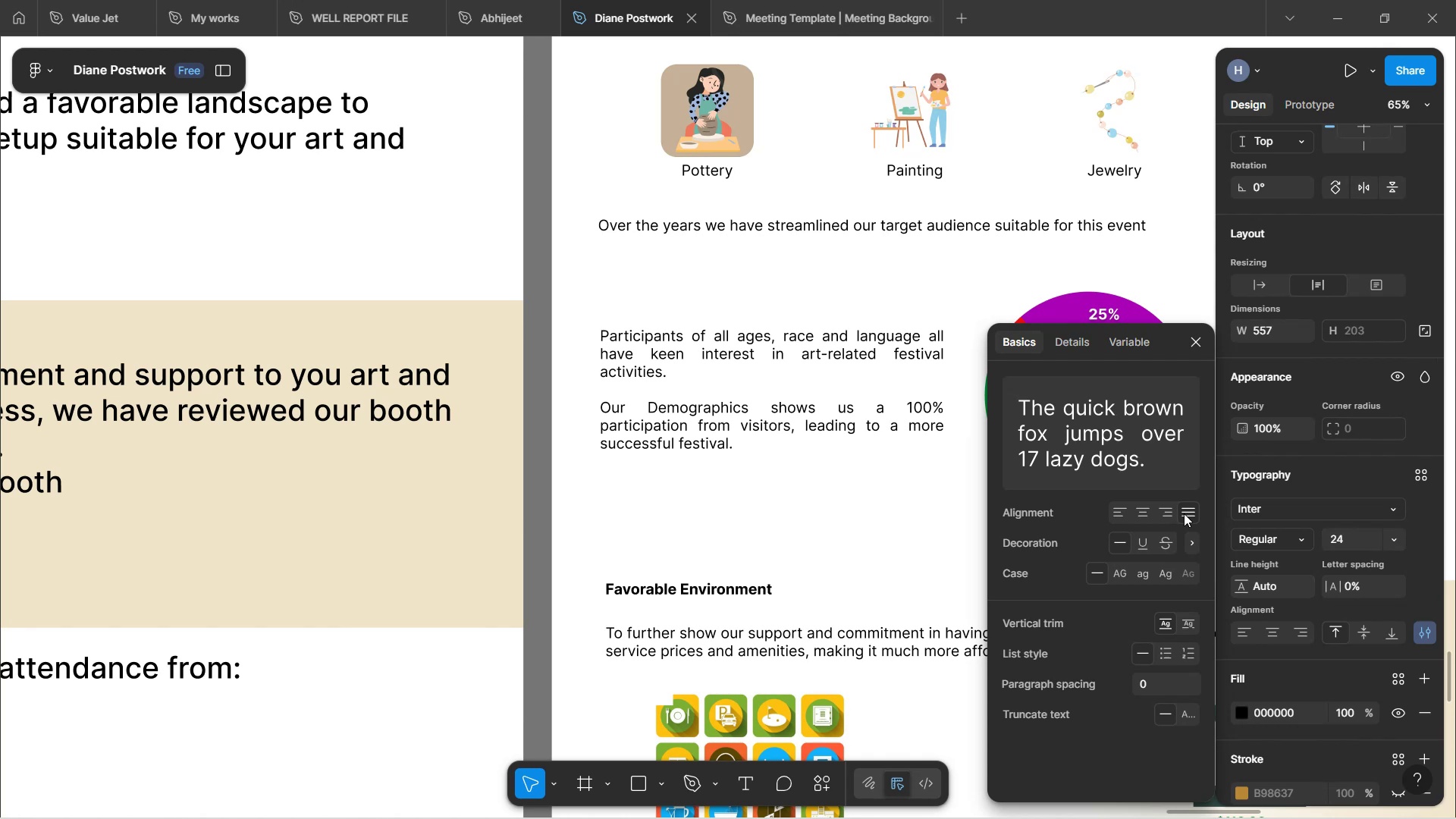 
key(Control+Z)
 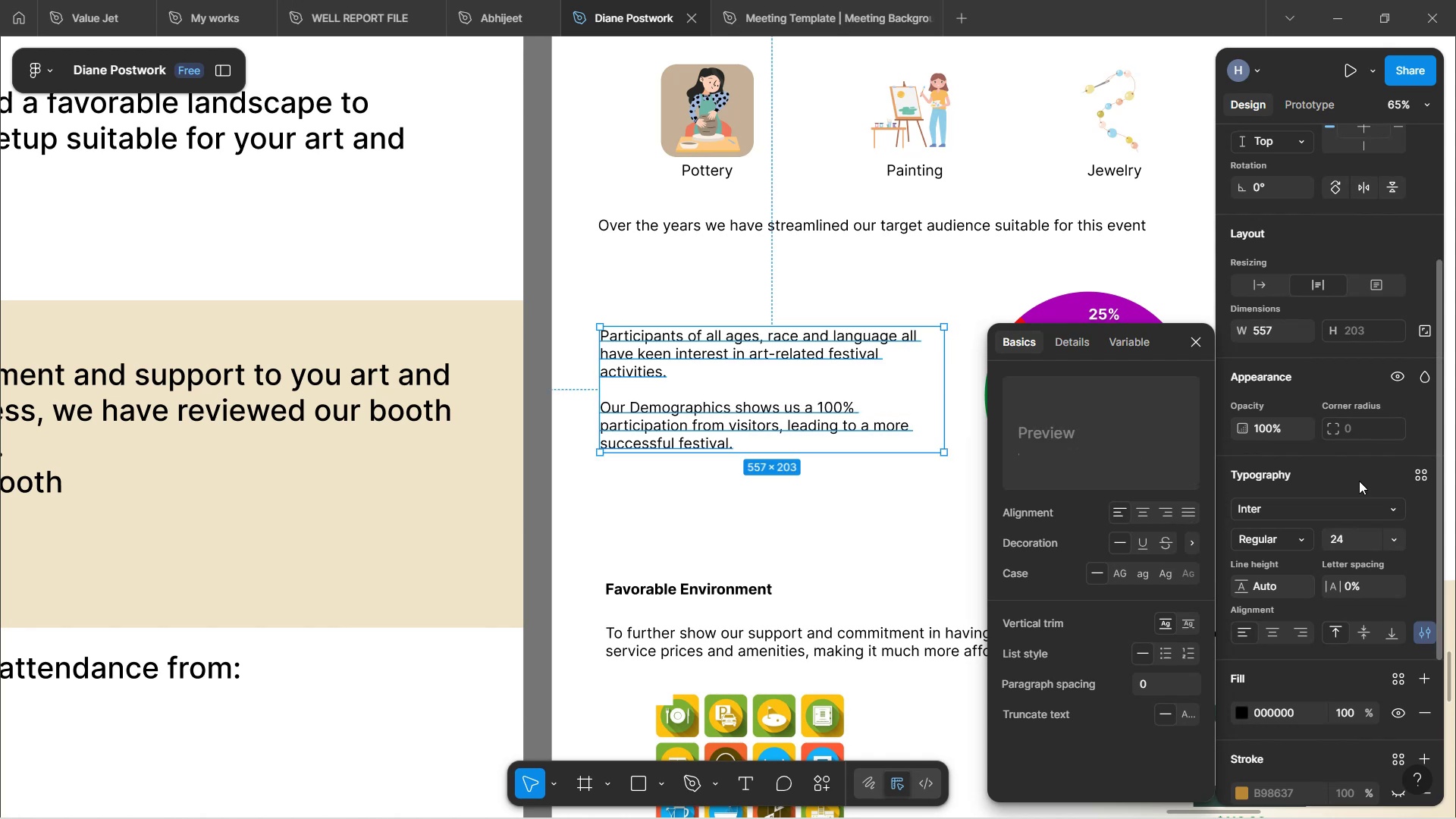 
left_click([1359, 469])
 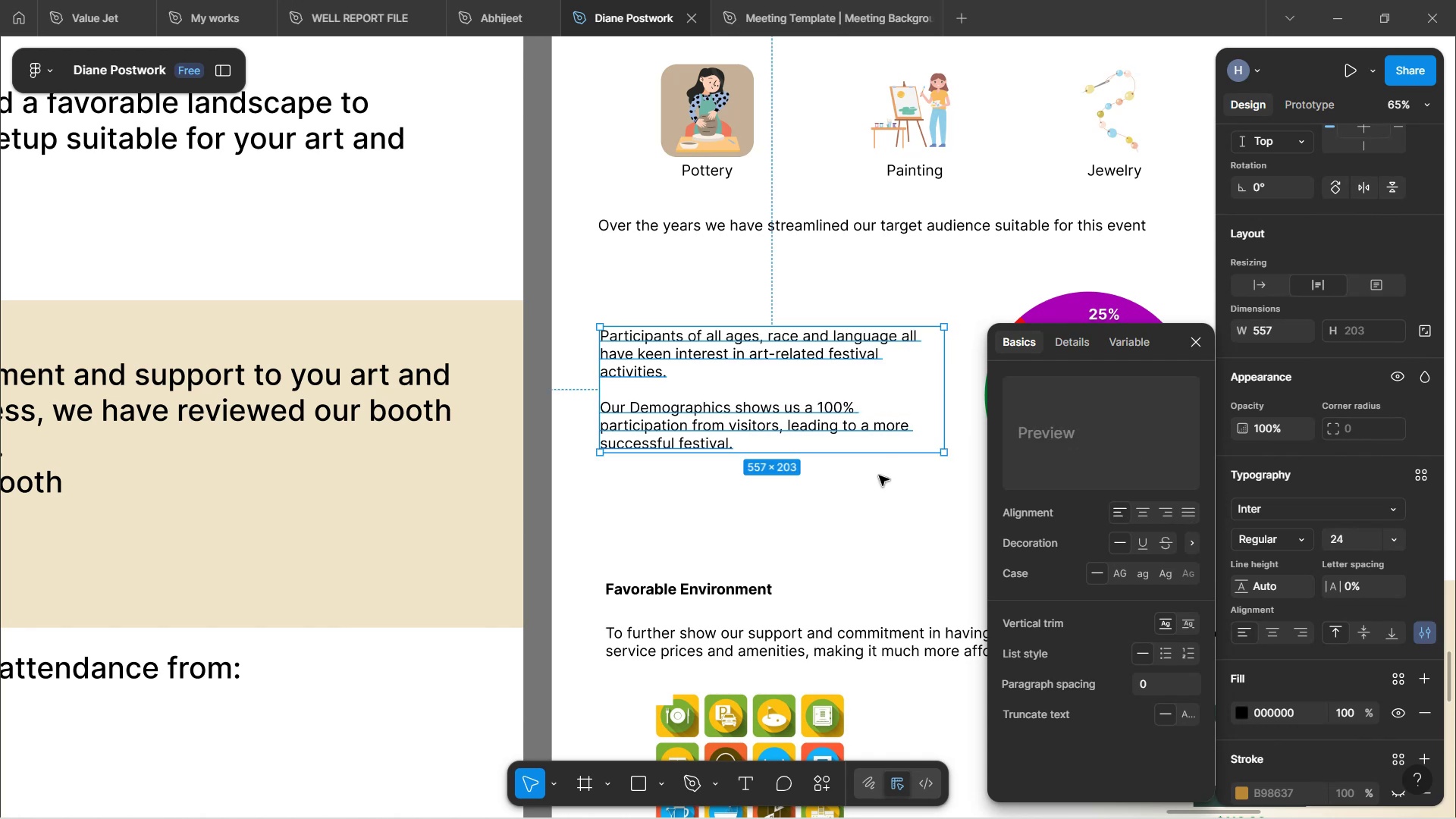 
left_click([890, 510])
 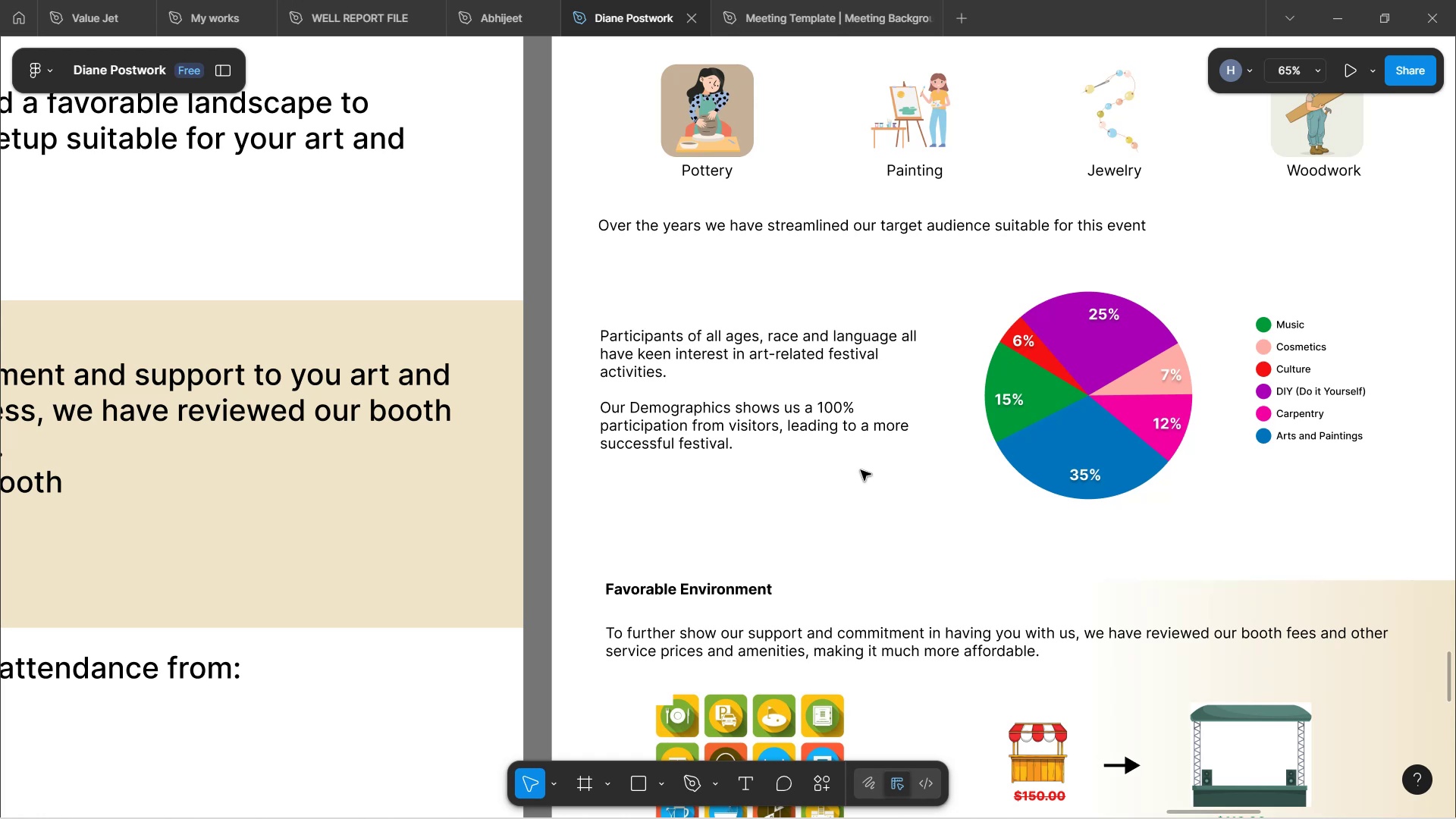 
wait(12.64)
 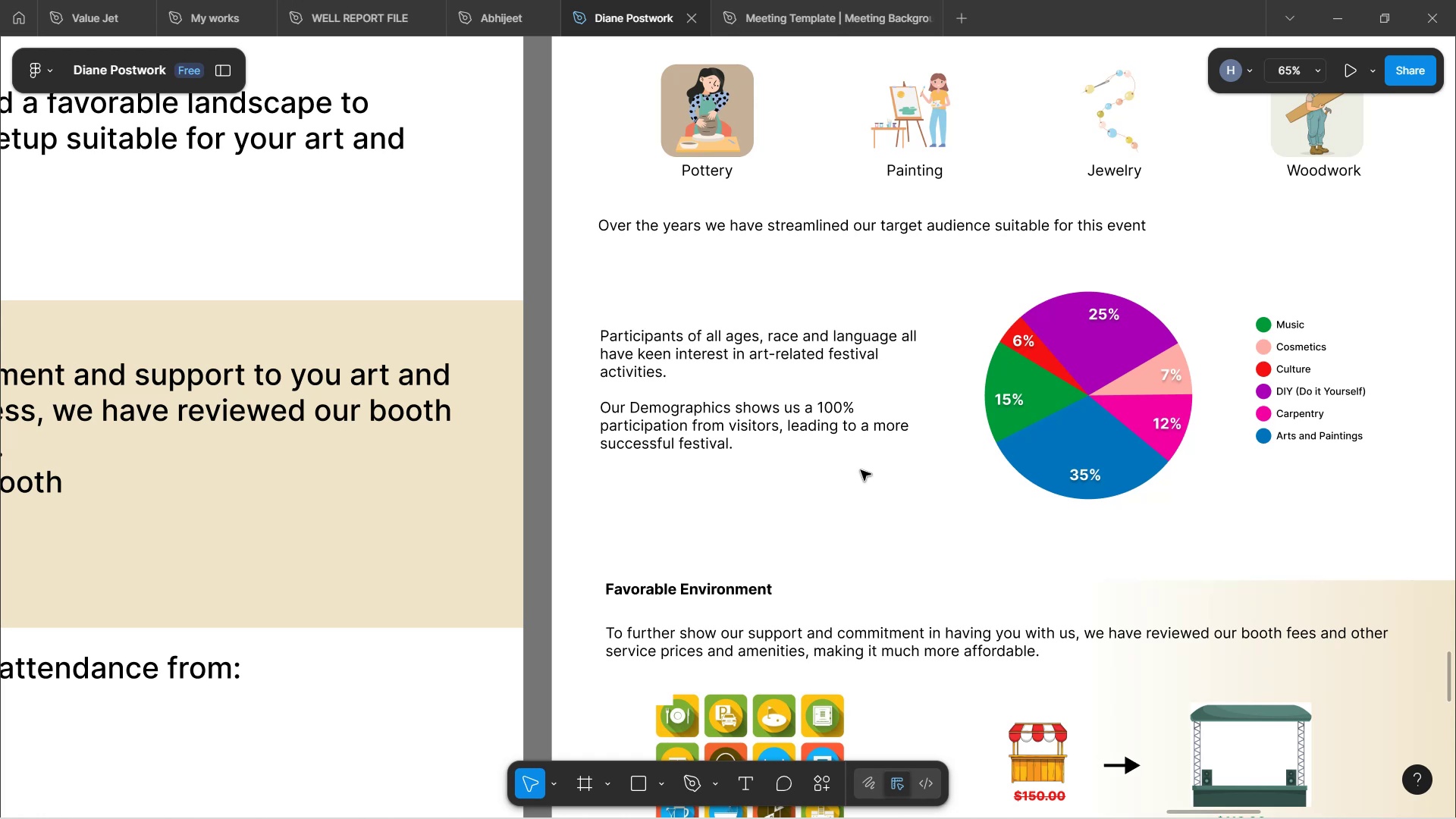 
hold_key(key=ShiftLeft, duration=1.3)
scroll: coordinate [661, 477], scroll_direction: down, amount: 9.0
 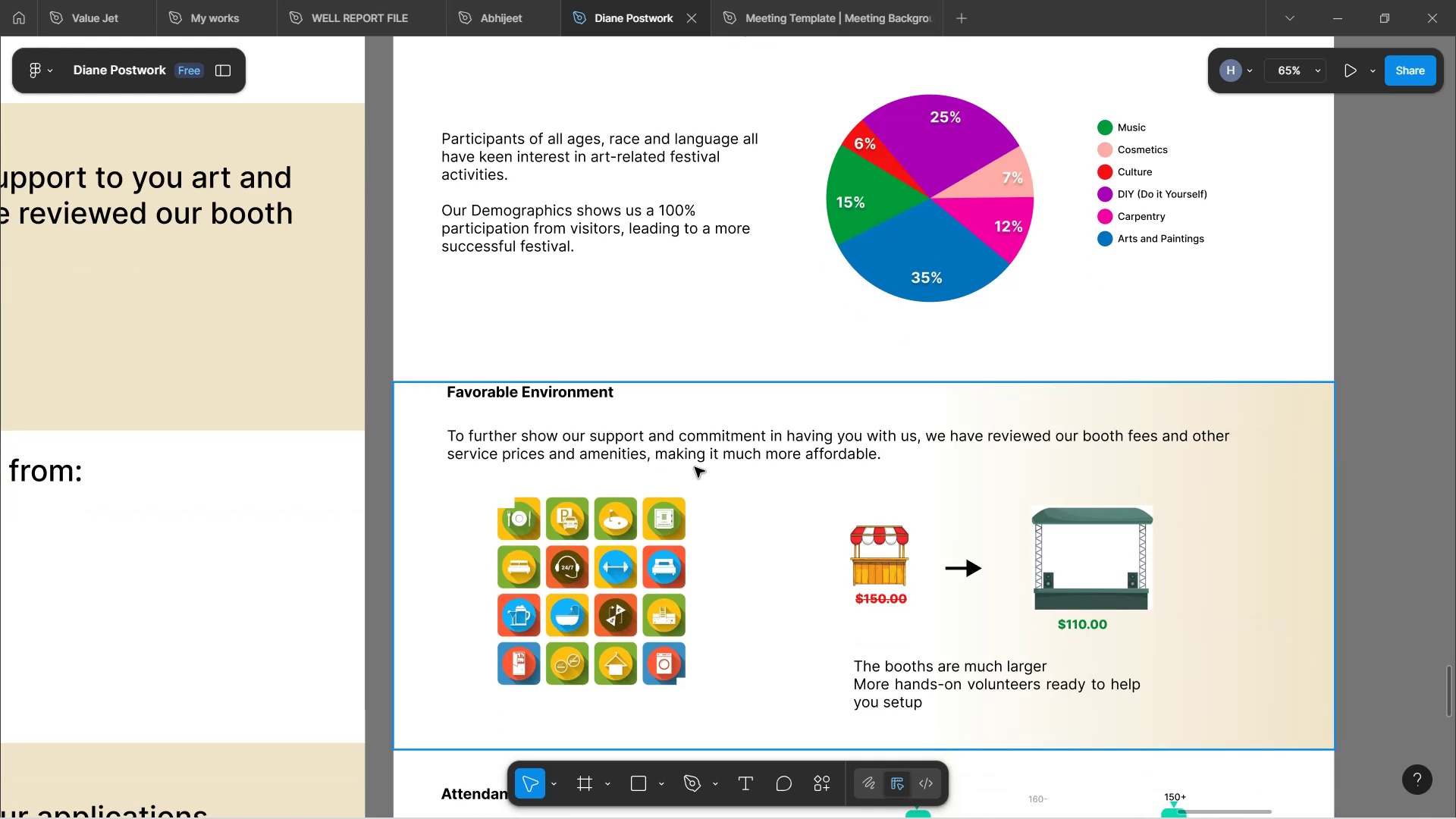 
scroll: coordinate [703, 465], scroll_direction: up, amount: 4.0
 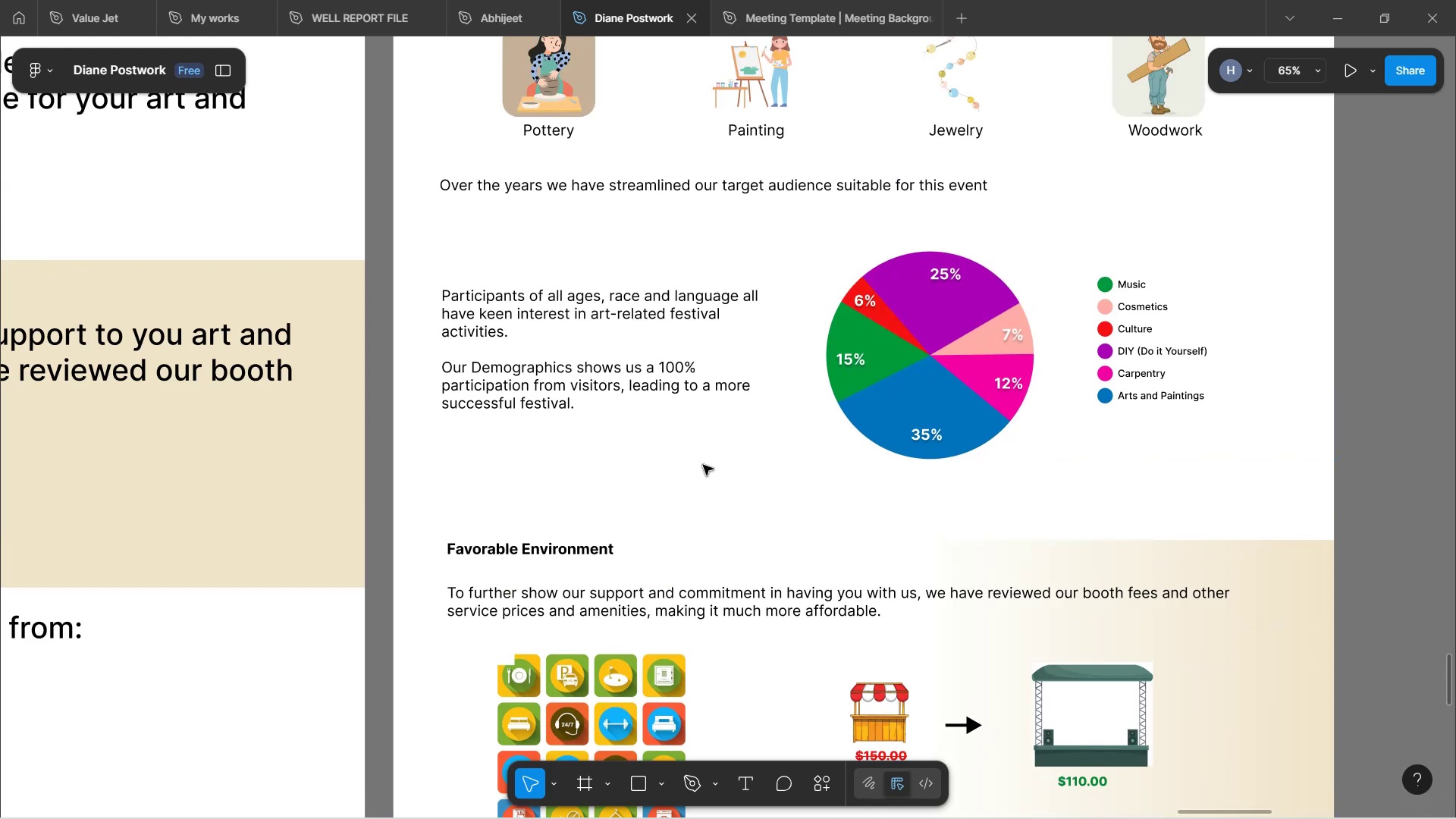 
scroll: coordinate [711, 467], scroll_direction: down, amount: 7.0
 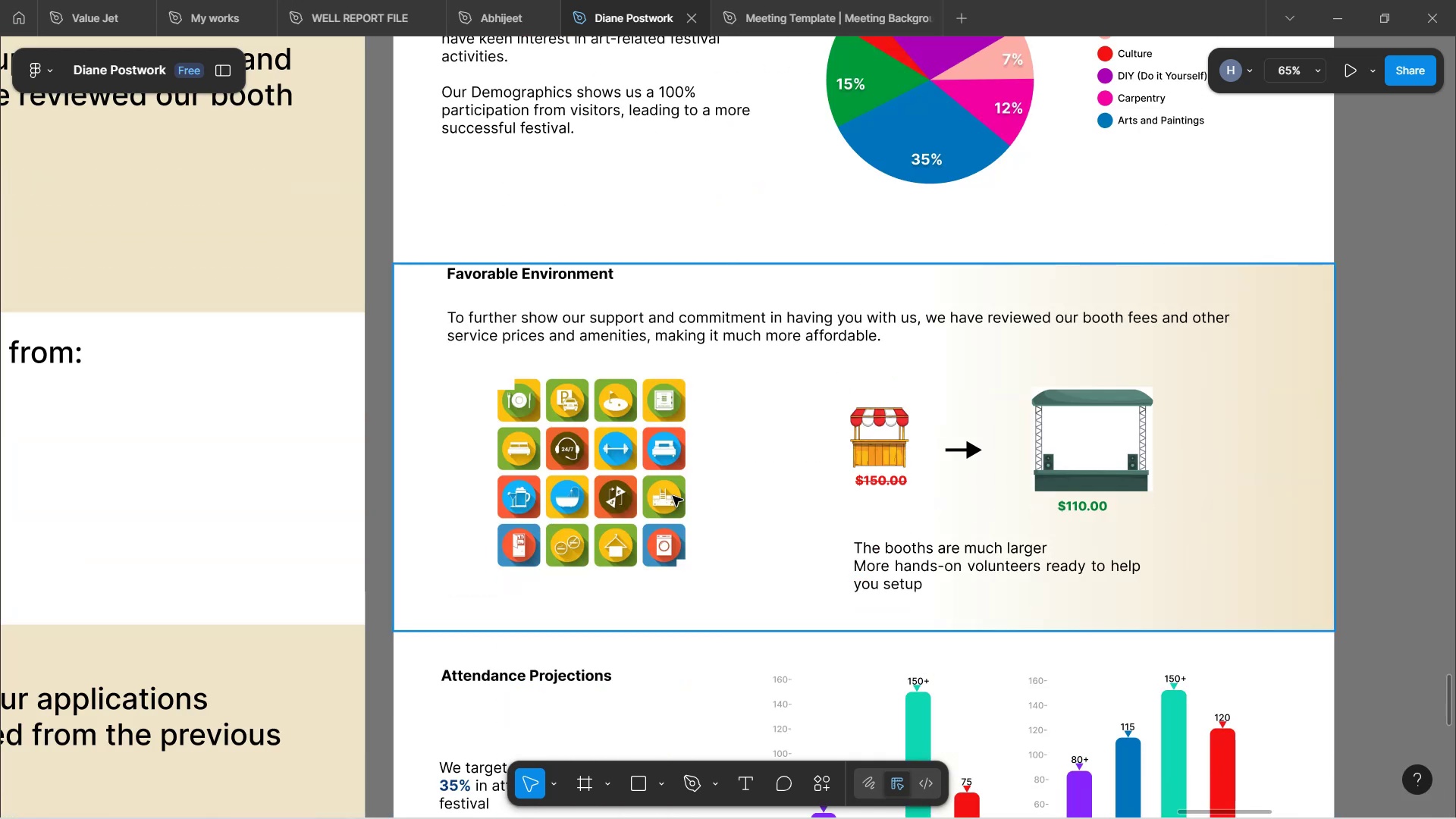 
double_click([673, 496])
 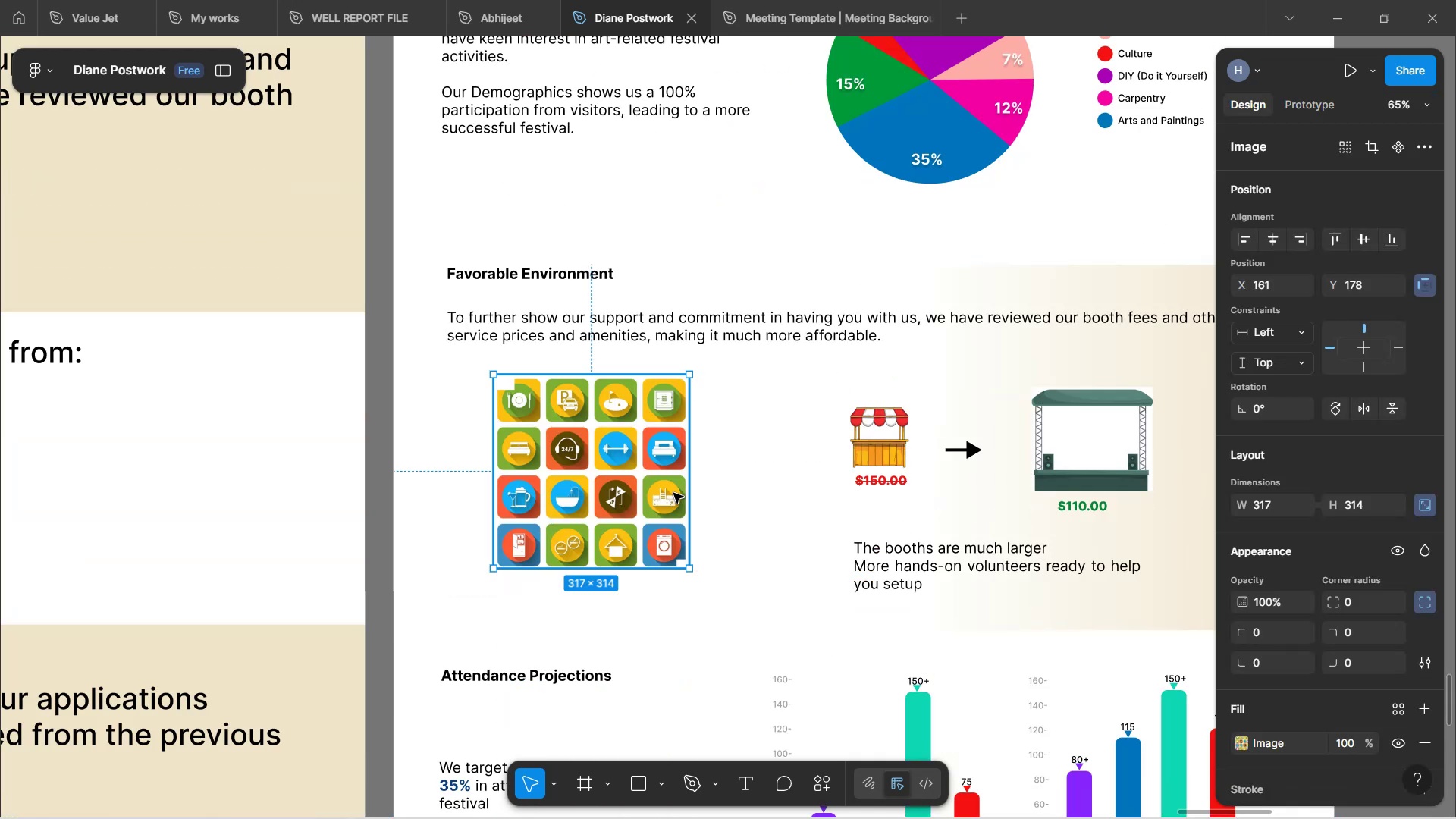 
hold_key(key=ControlLeft, duration=1.47)
scroll: coordinate [673, 493], scroll_direction: up, amount: 6.0
 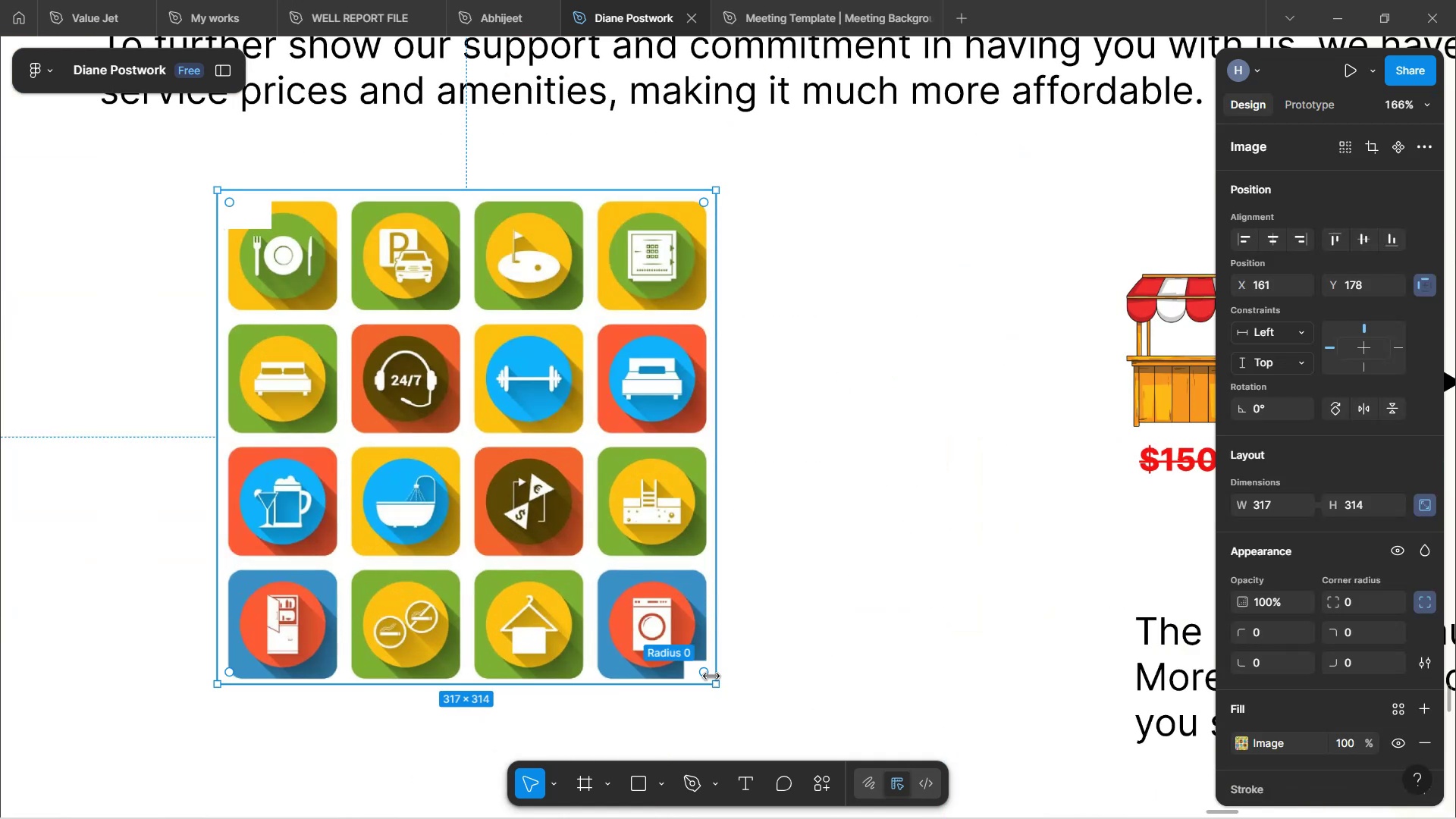 
hold_key(key=ShiftLeft, duration=1.27)
left_click_drag(start_coordinate=[719, 682], to_coordinate=[620, 540])
 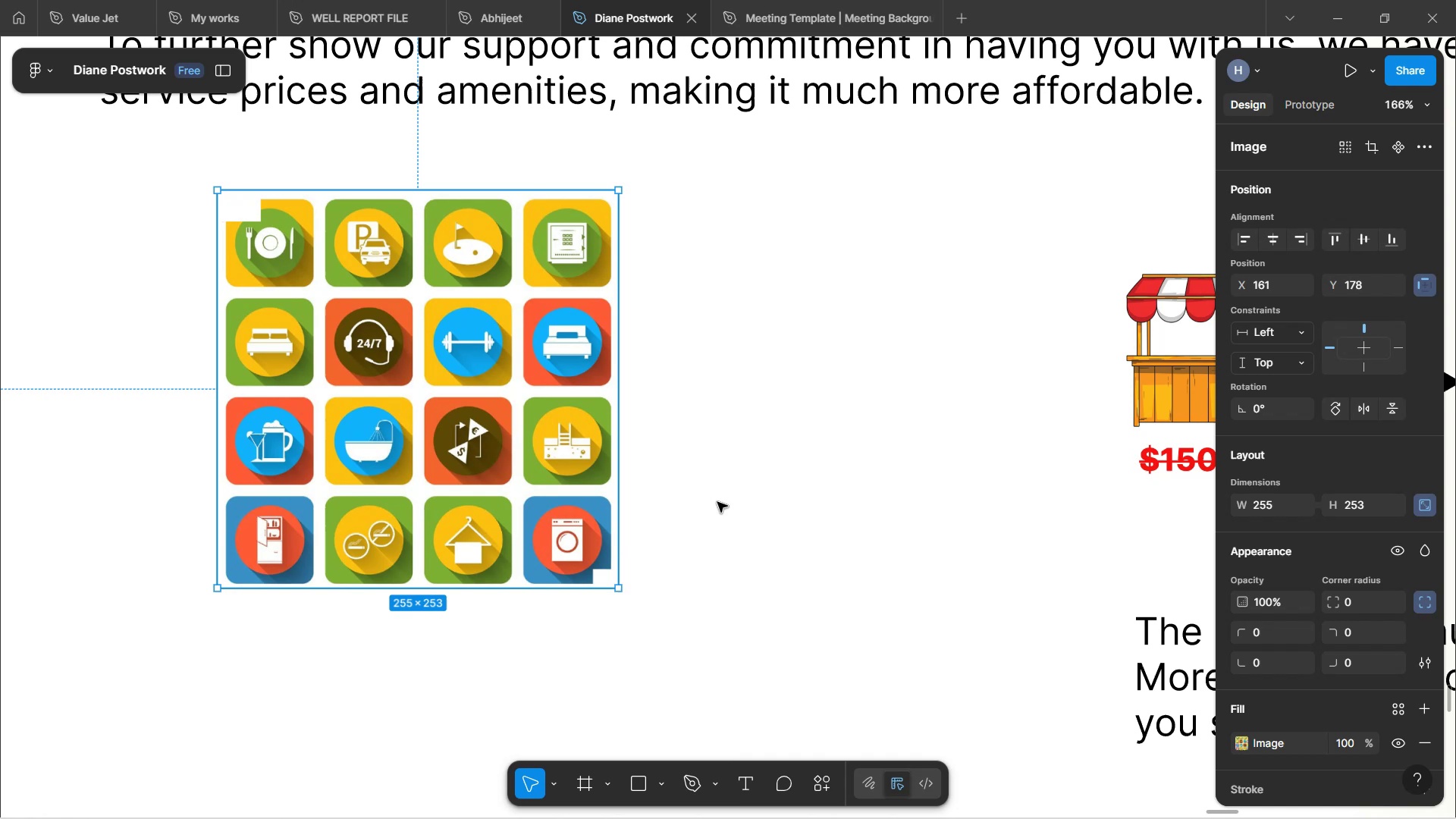 
hold_key(key=ControlLeft, duration=1.05)
scroll: coordinate [719, 501], scroll_direction: down, amount: 4.0
 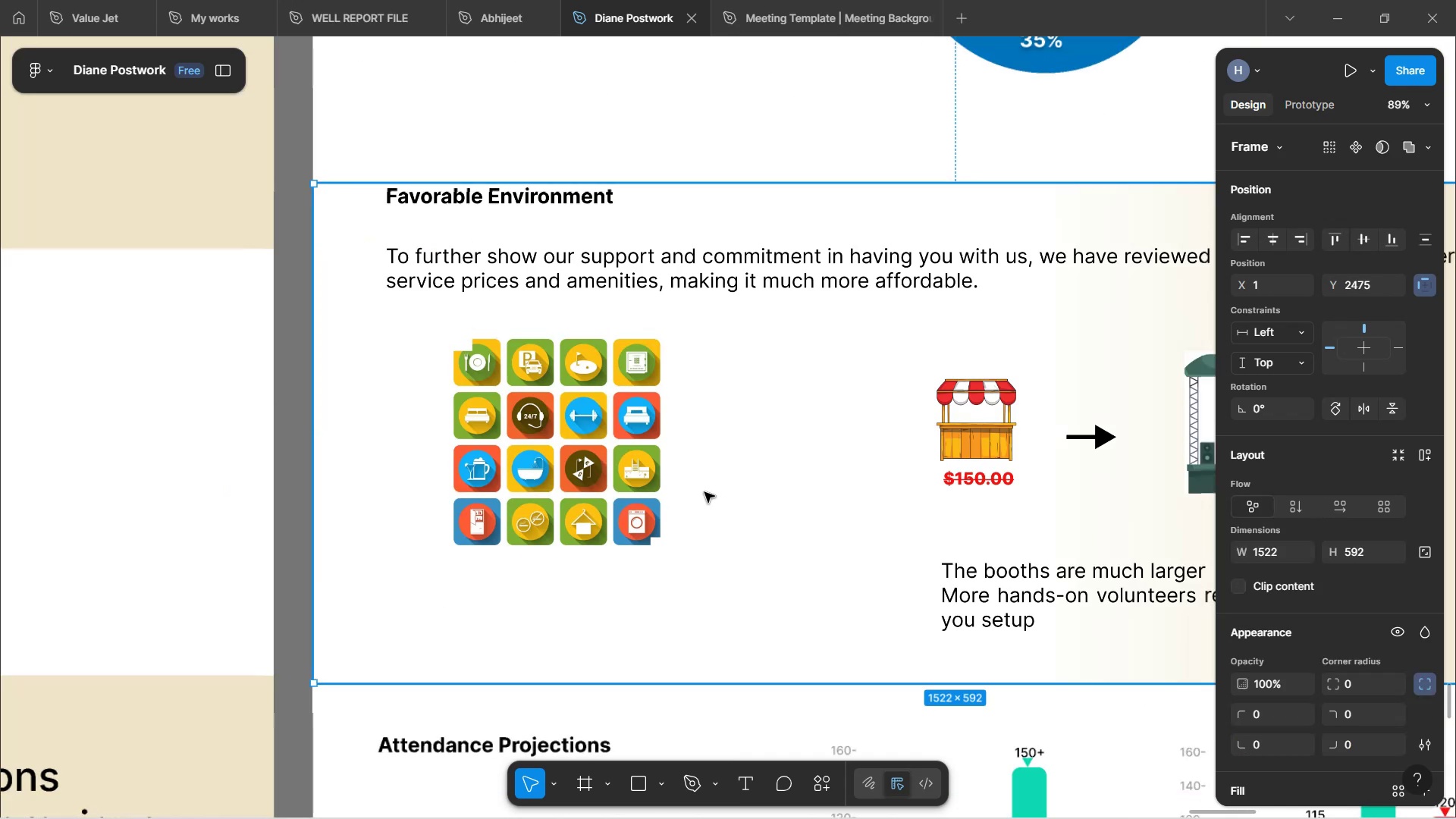 
left_click([592, 491])
 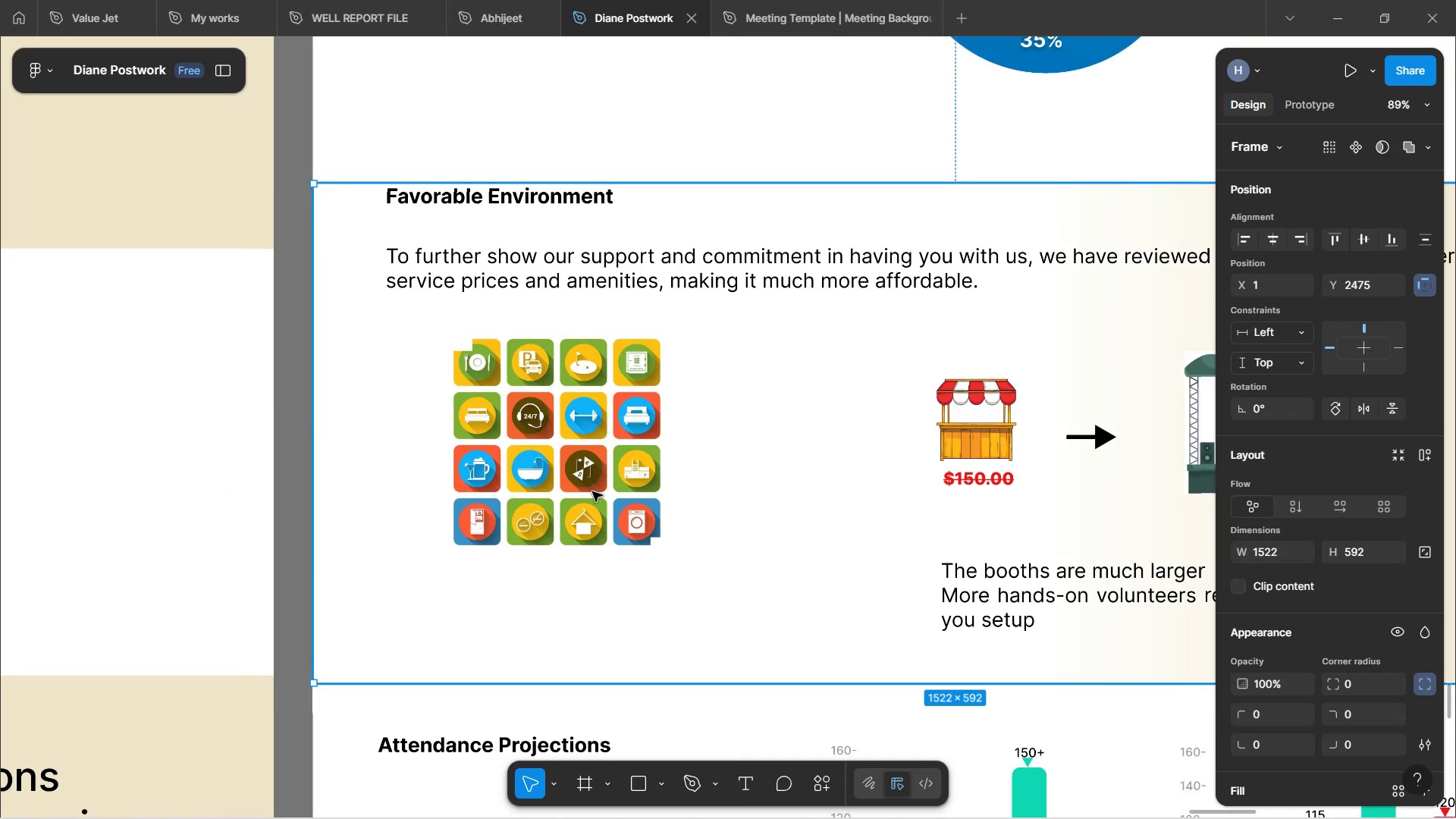 
double_click([592, 491])
 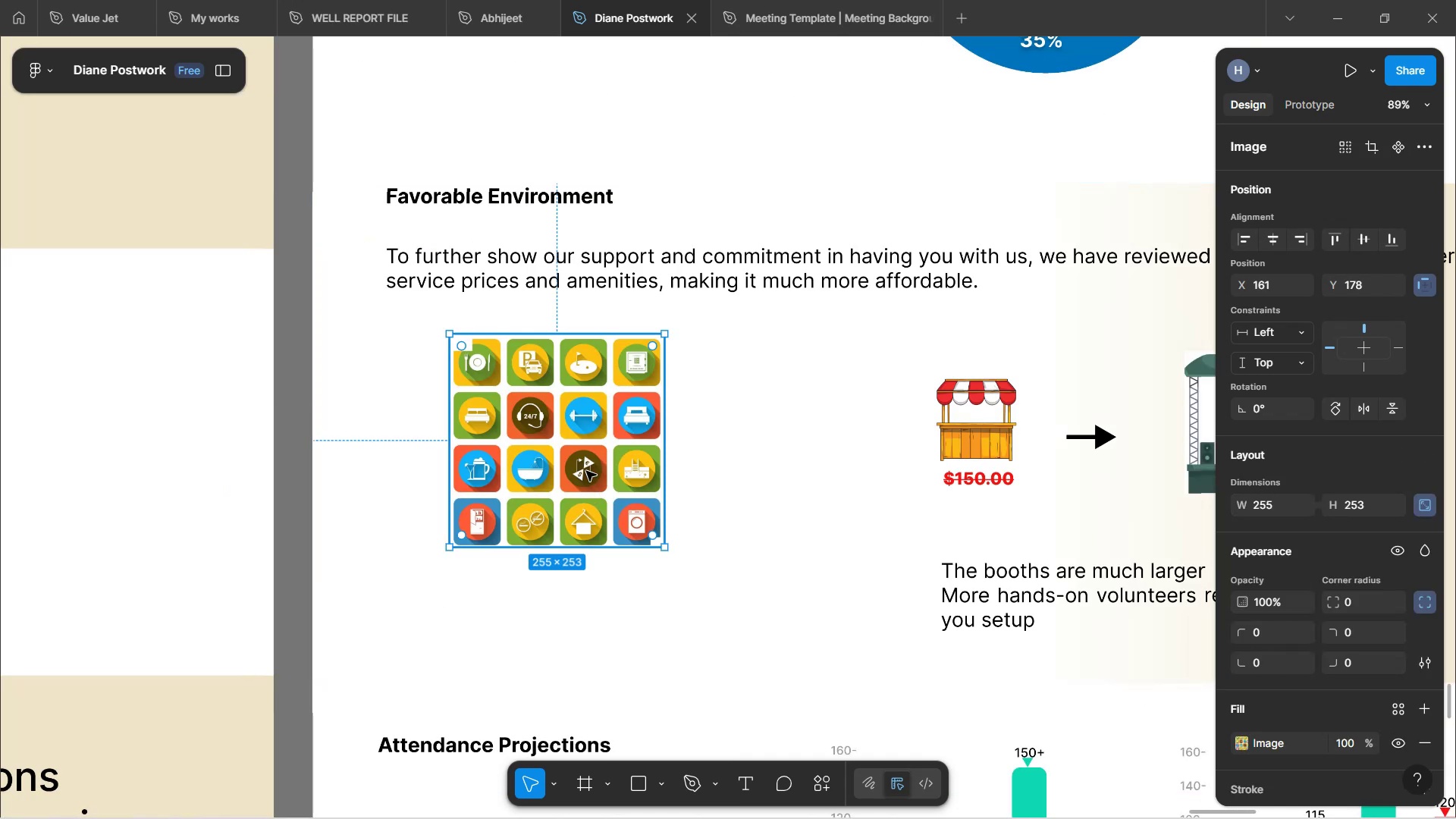 
left_click_drag(start_coordinate=[585, 468], to_coordinate=[598, 507])
 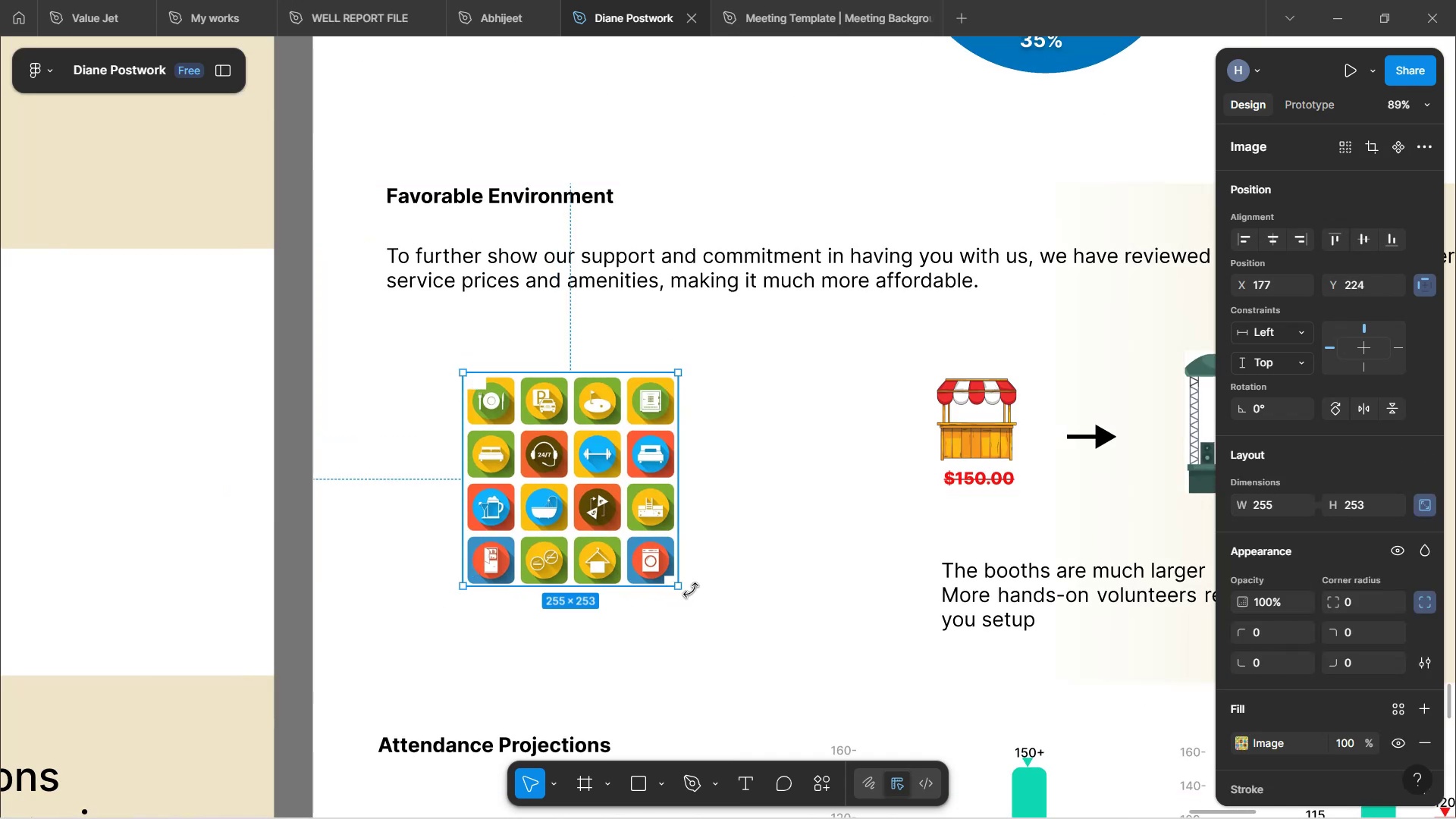 
hold_key(key=ShiftLeft, duration=1.54)
left_click_drag(start_coordinate=[680, 583], to_coordinate=[846, 652])
 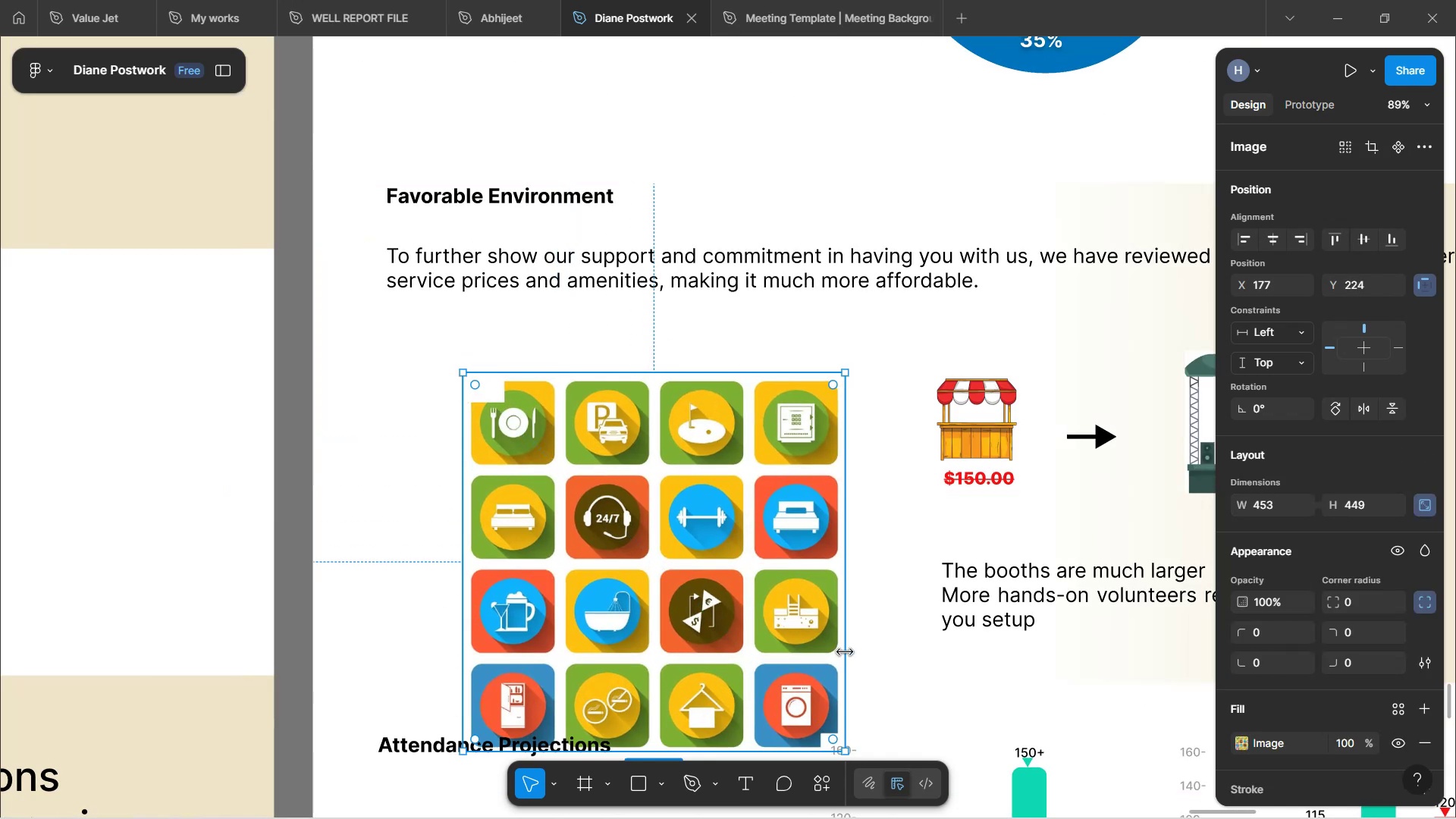 
hold_key(key=ShiftLeft, duration=0.36)
 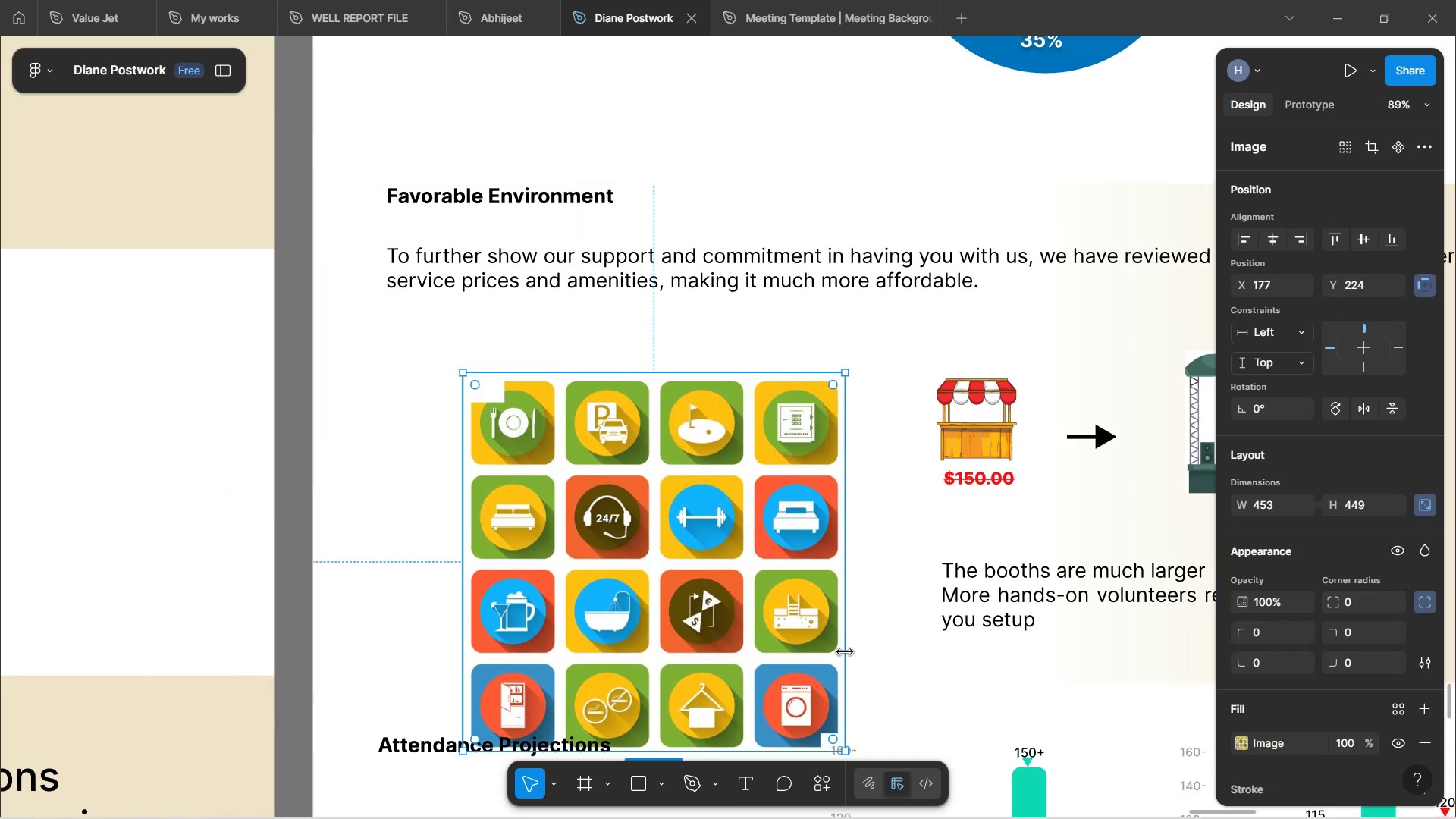 
key(Control+Z)
 